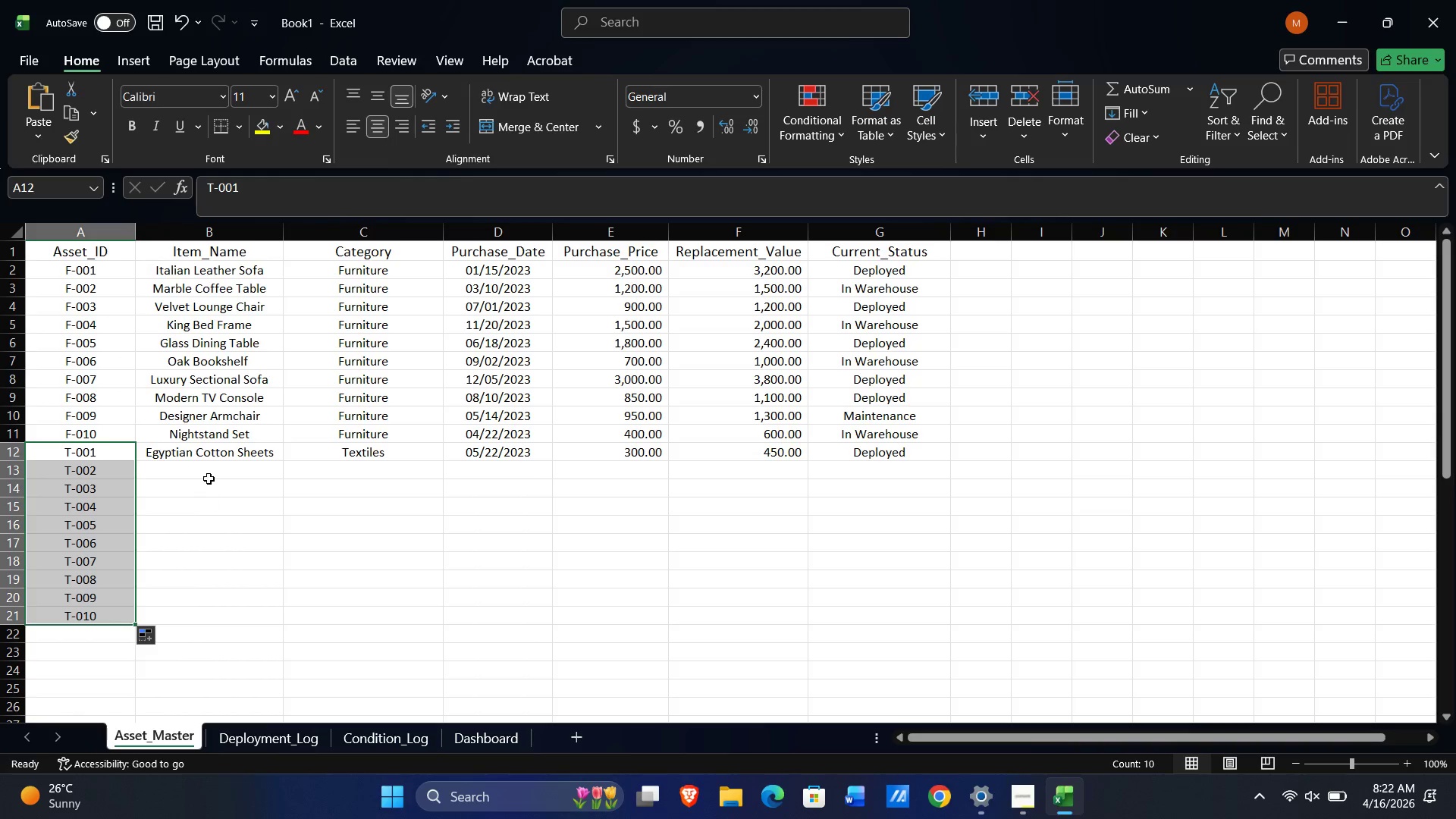 
left_click([208, 471])
 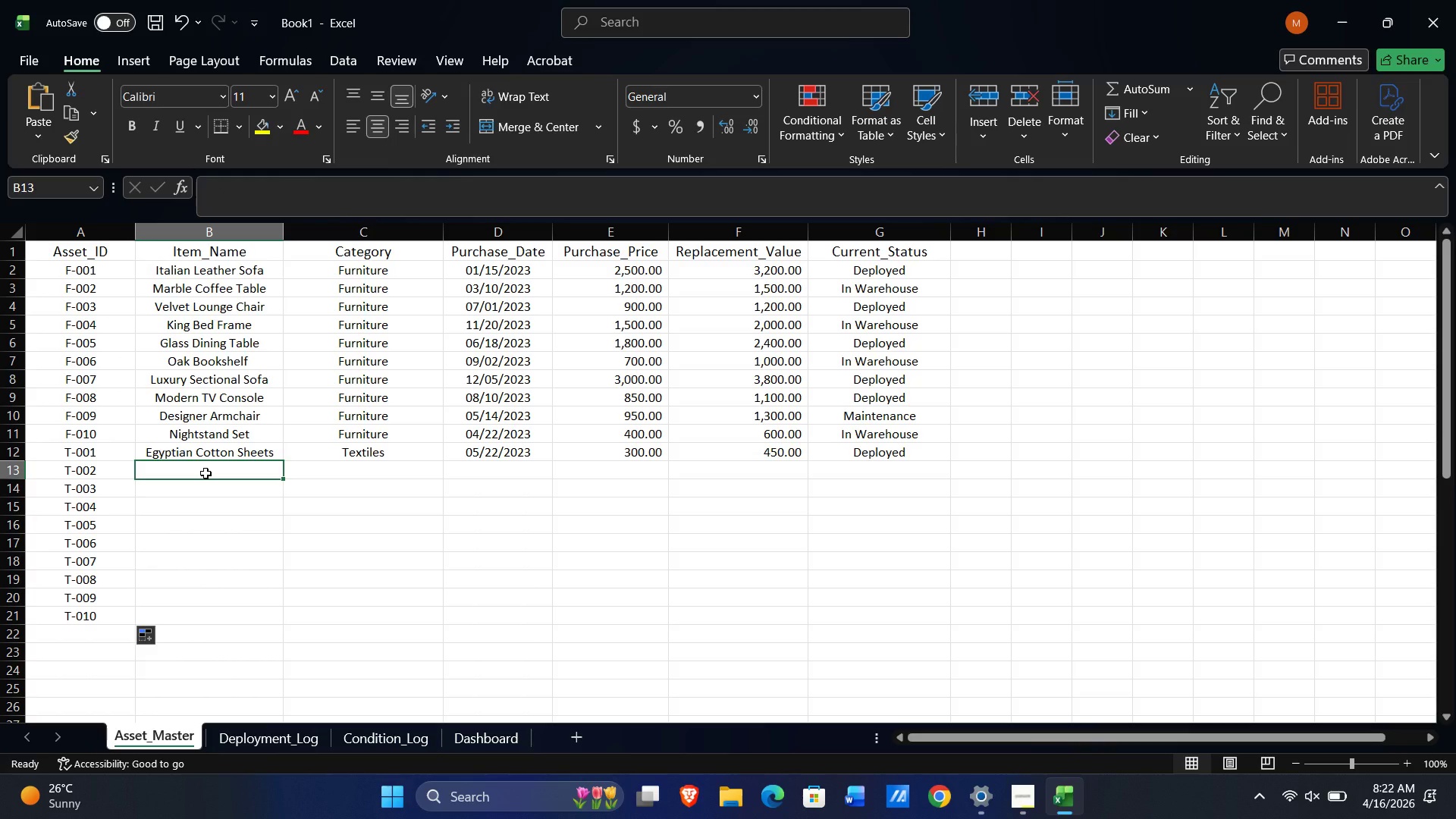 
wait(6.49)
 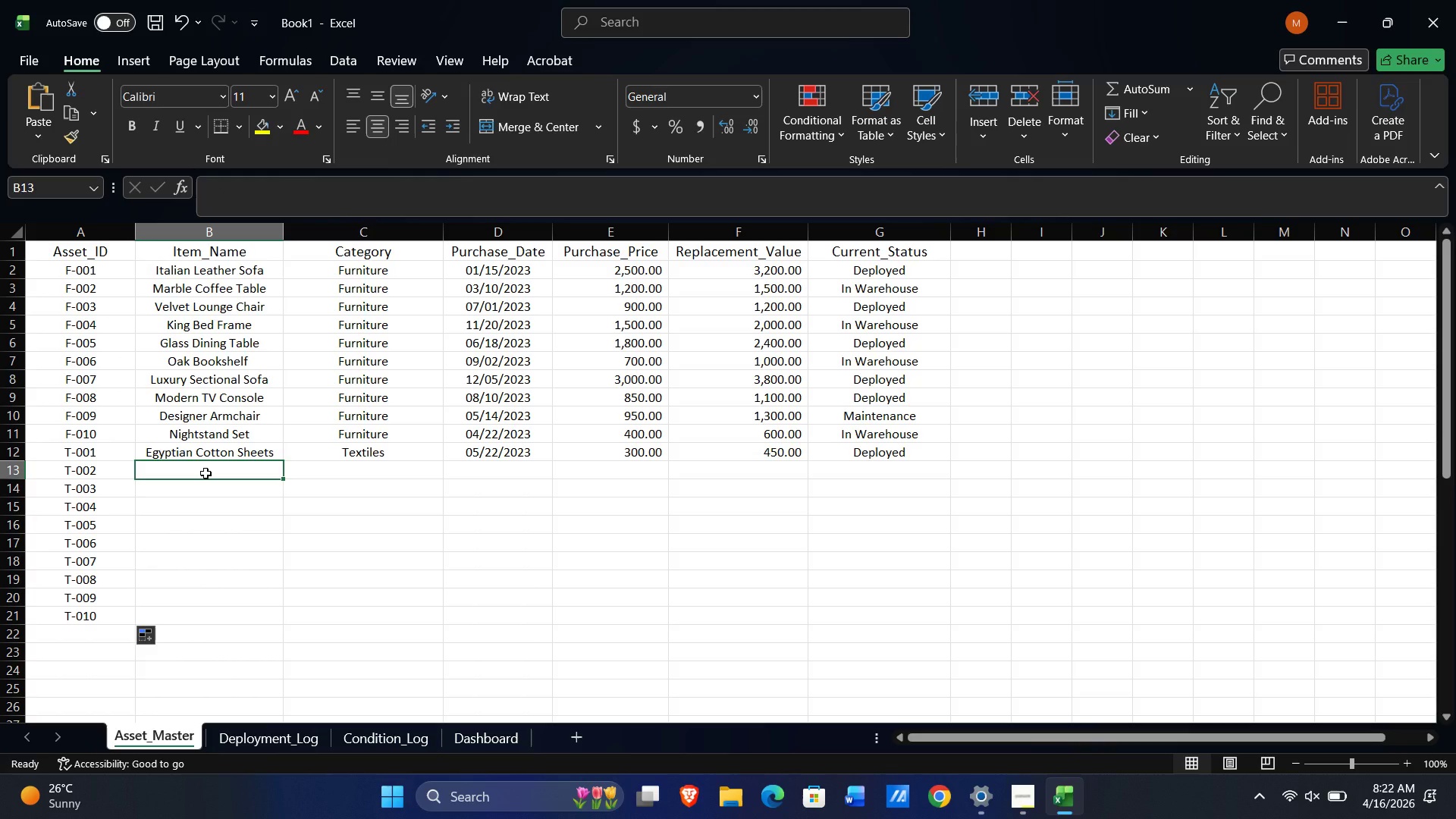 
type(Linen Cr)
key(Backspace)
type(urtain Set)
key(Tab)
type(T)
key(Tab)
type('08/18/2023)
key(Tab)
type(200)
key(Tab)
type(350)
key(Tab)
 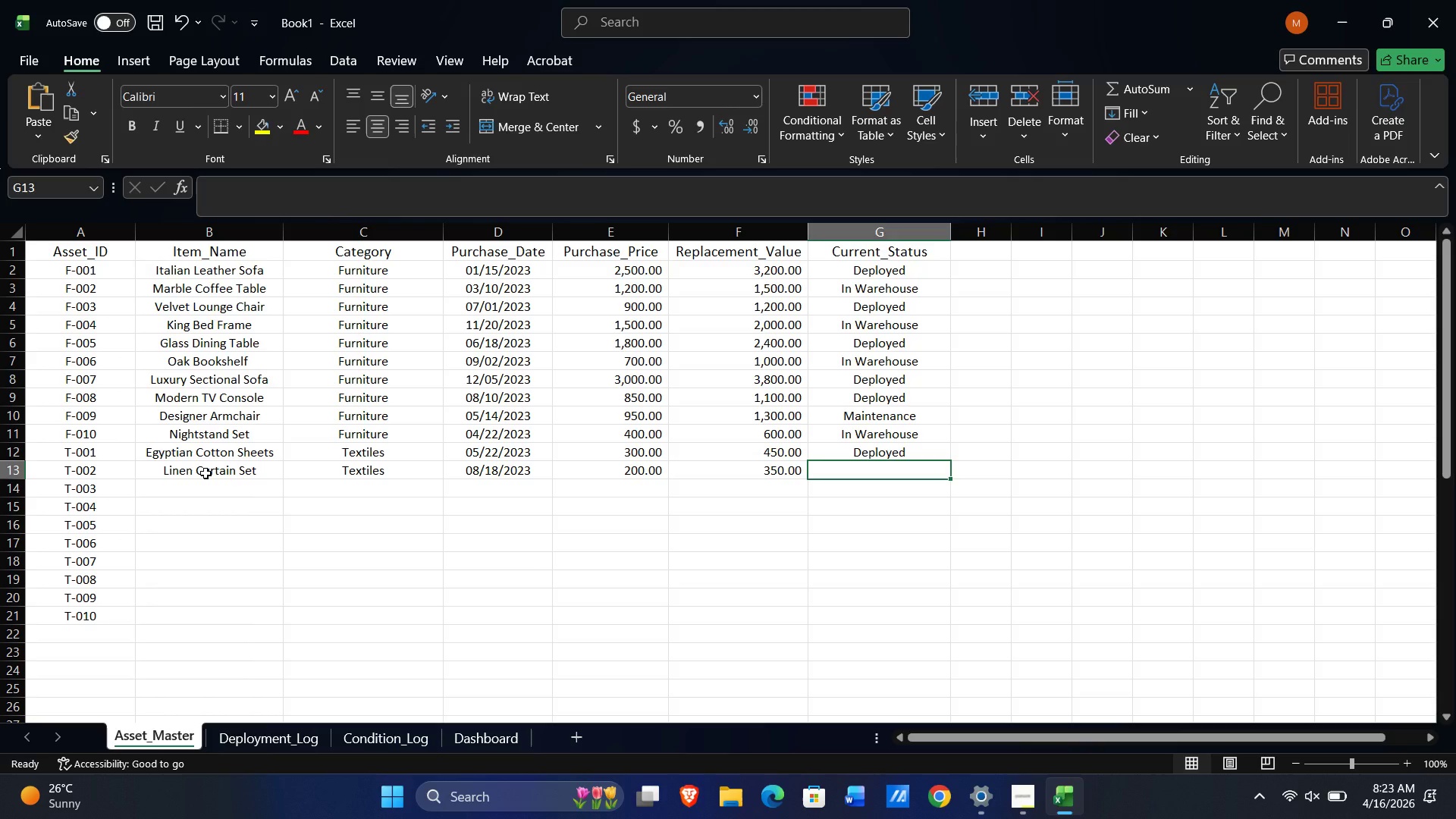 
key(Shift+D)
 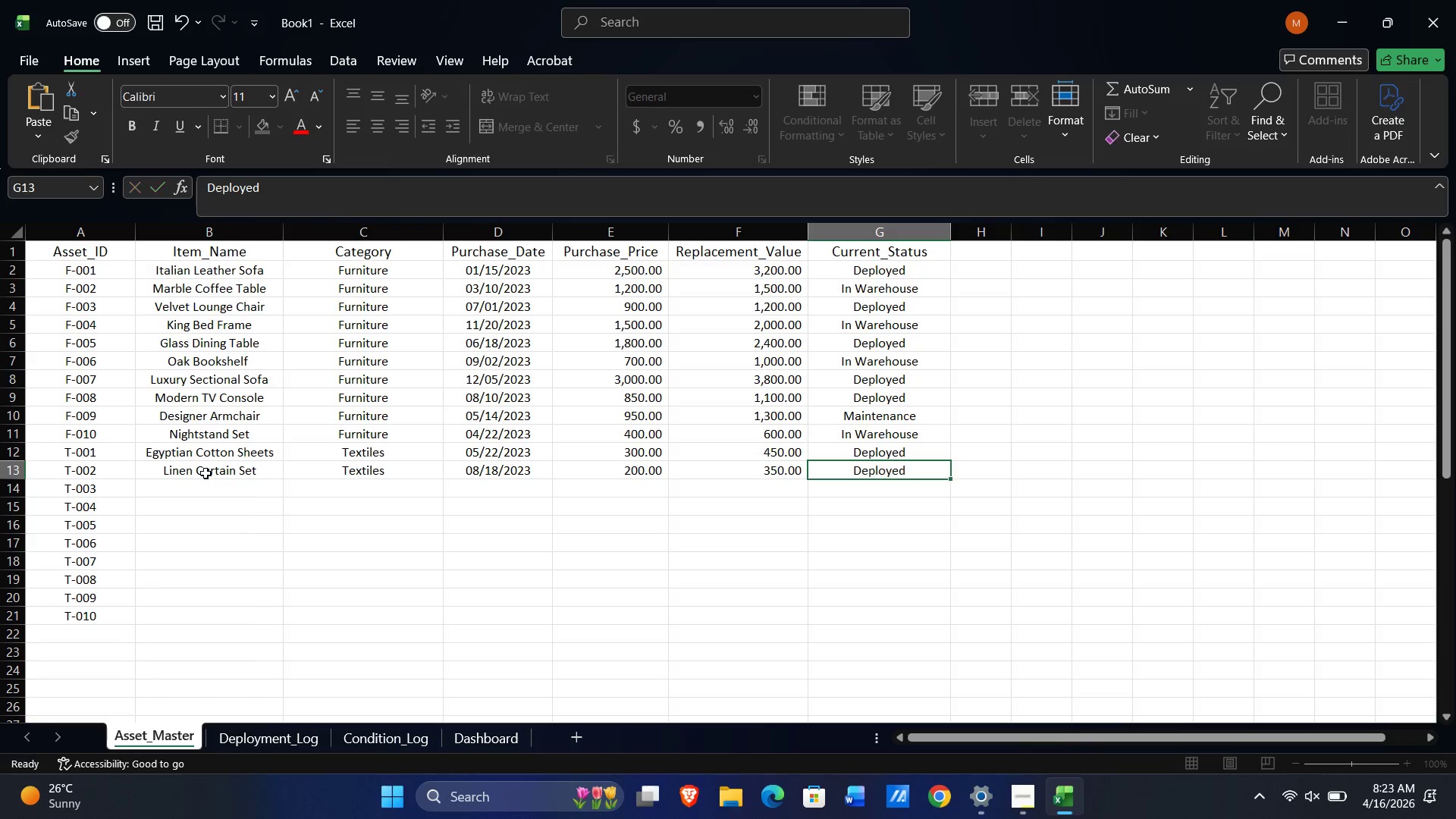 
key(NumpadEnter)
 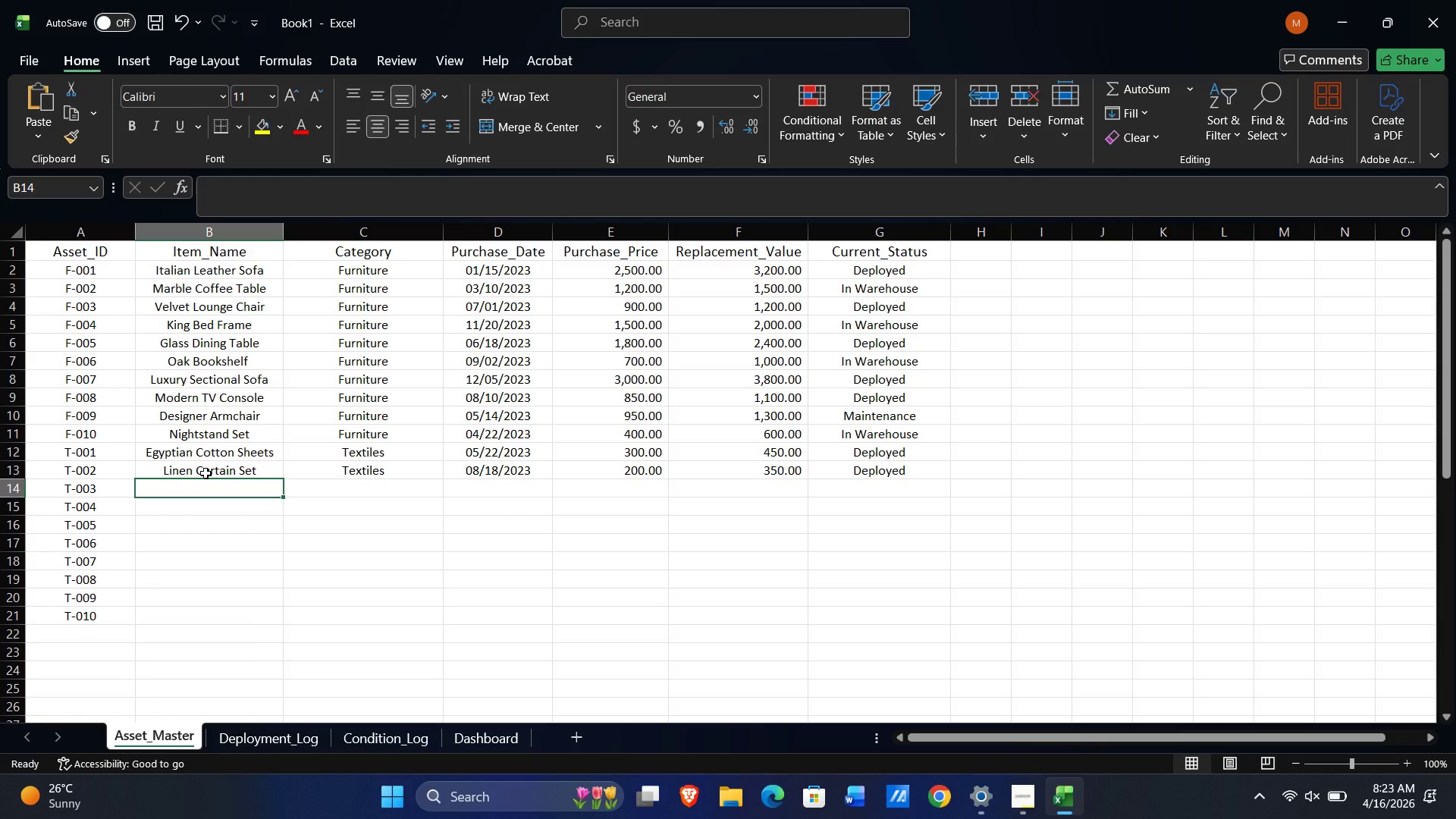 
key(Control+ControlLeft)
 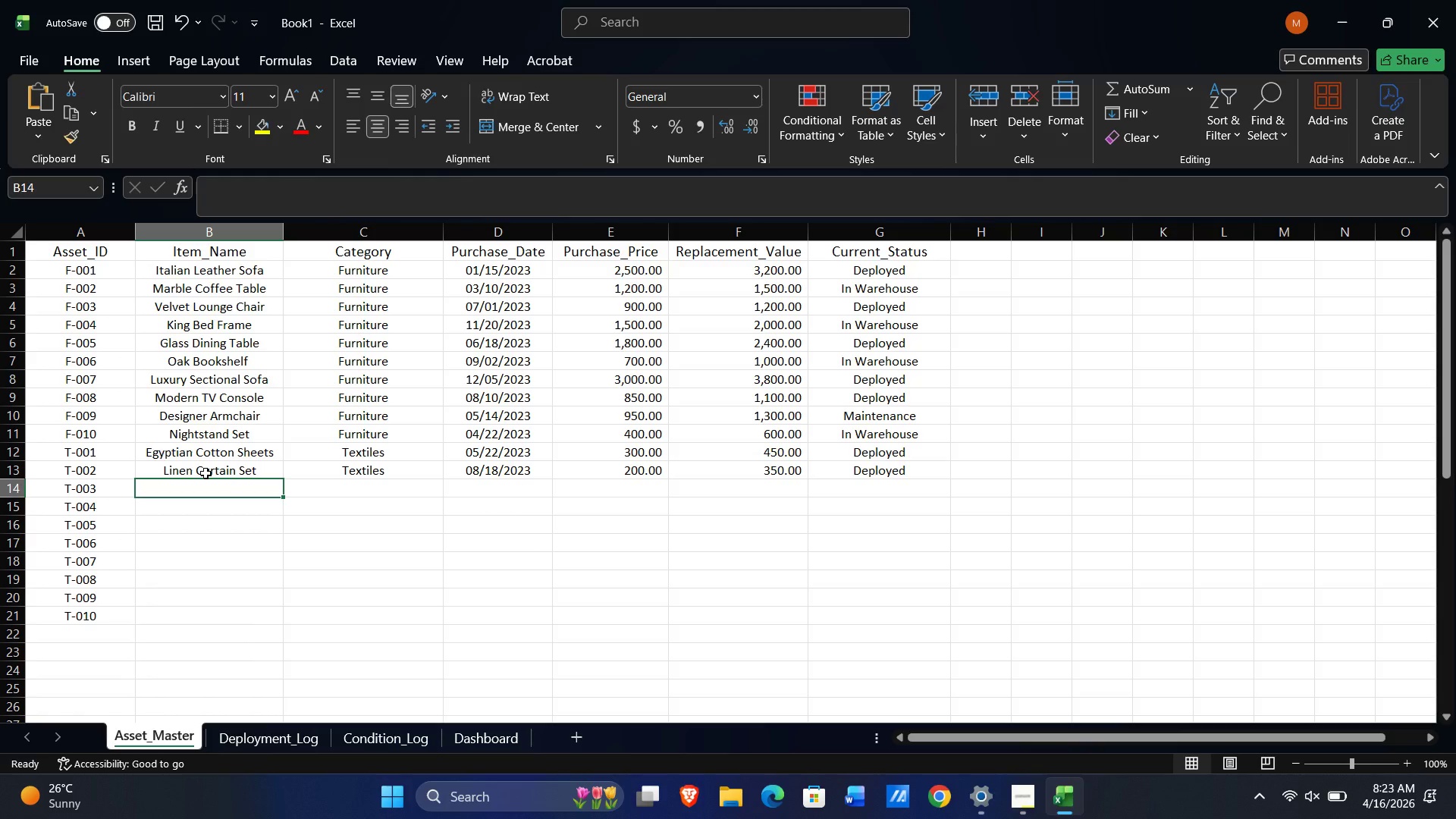 
type(Silk Throw Pillows)
key(Tab)
type(T)
key(Tab)
type('03/05/2023)
key(Tab)
type(150)
key(Tab)
type(250)
key(Tab)
type(I)
key(NumpadEnter)
 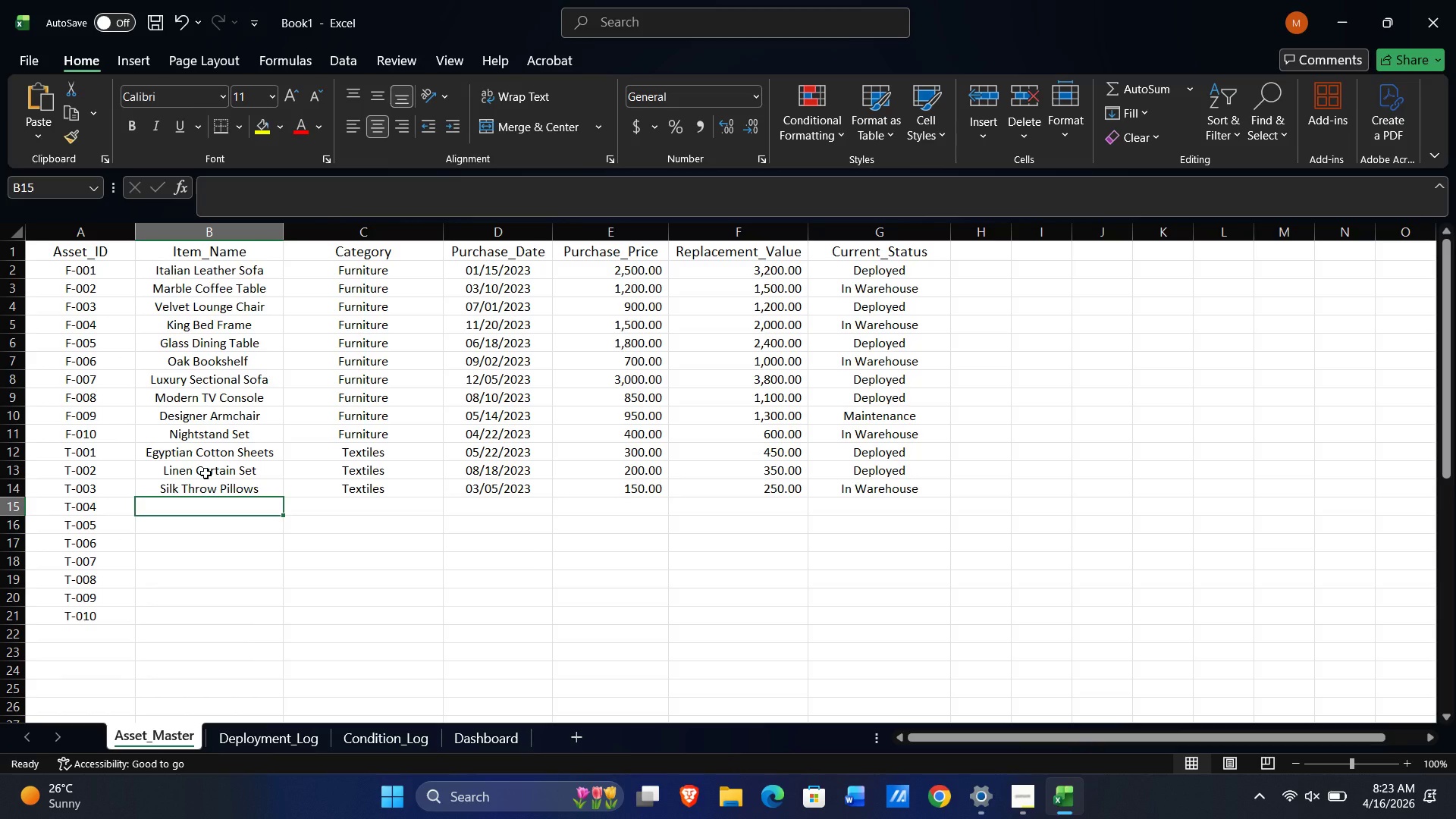 
type(Wool Area Rug)
key(Tab)
type(T)
key(Tab)
 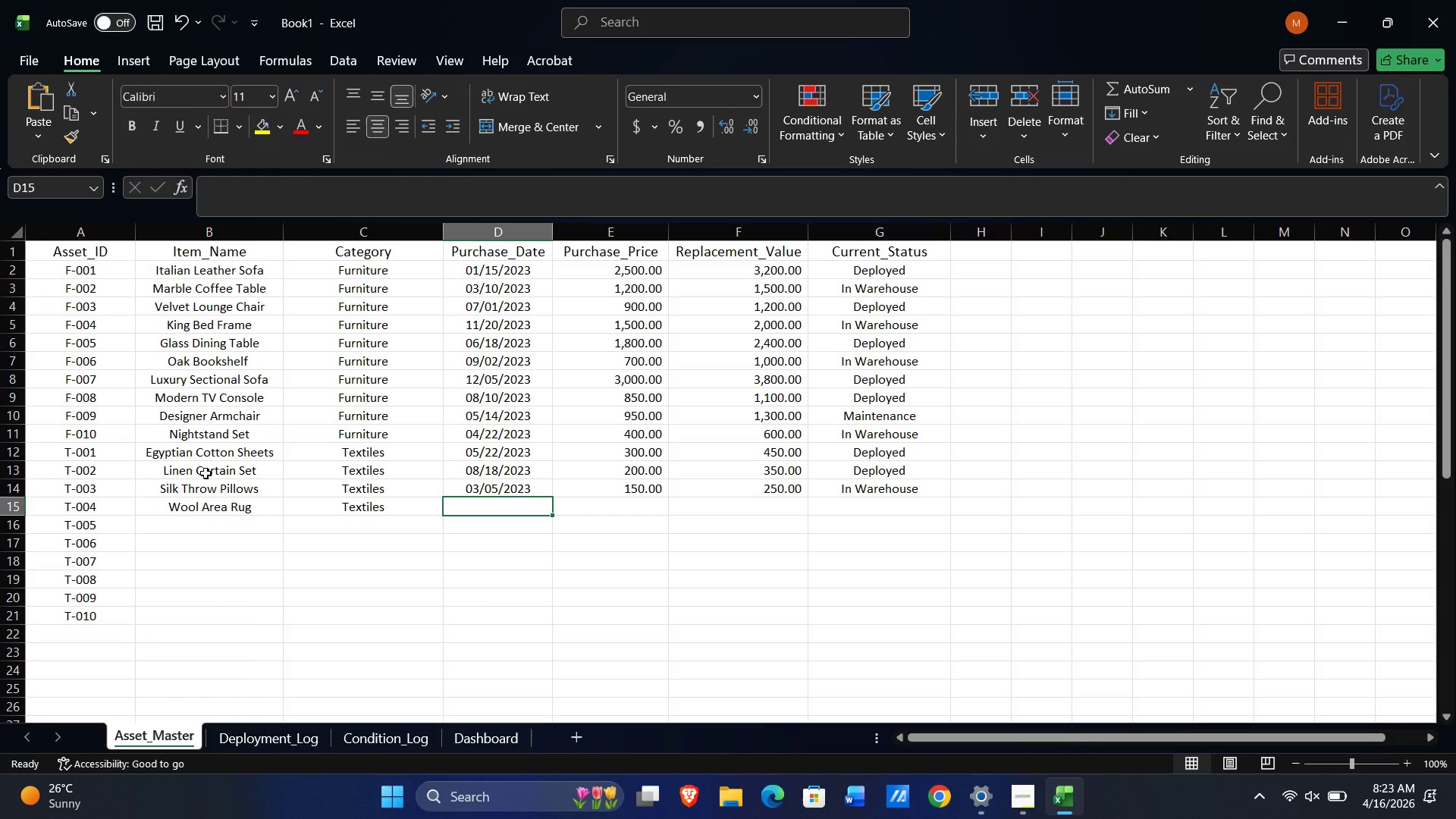 
key(Quote)
 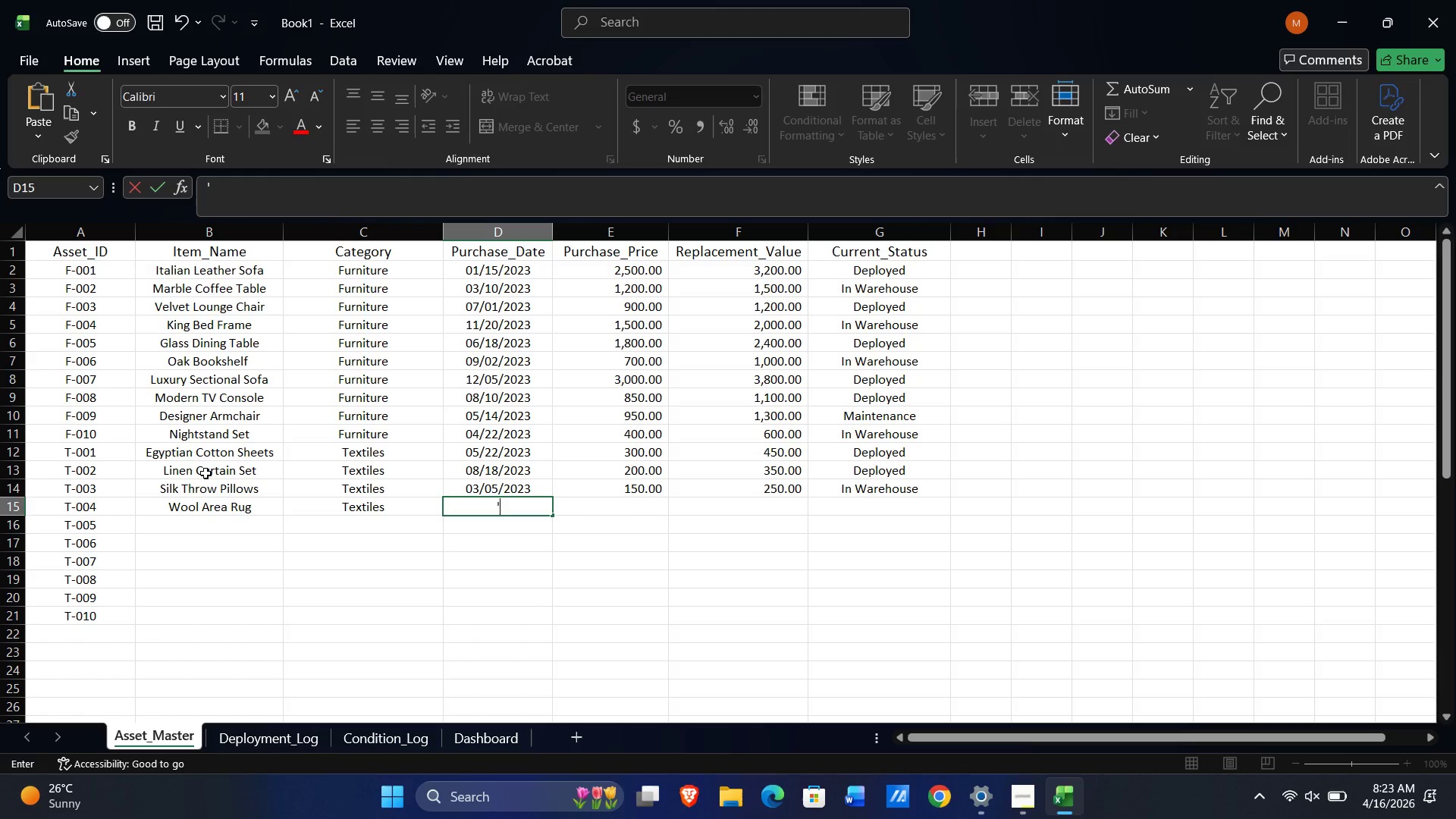 
key(Numpad0)
 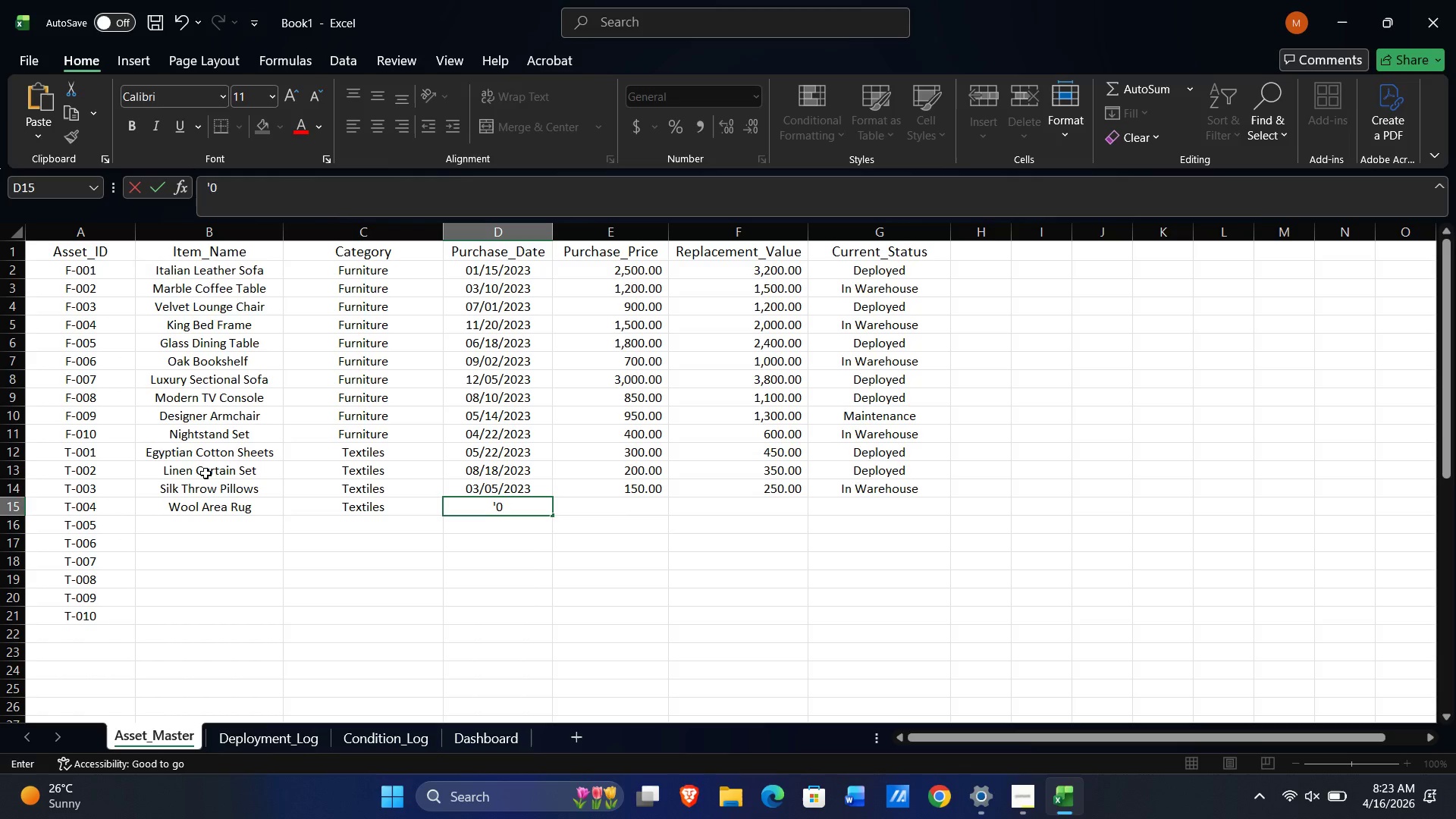 
key(Numpad6)
 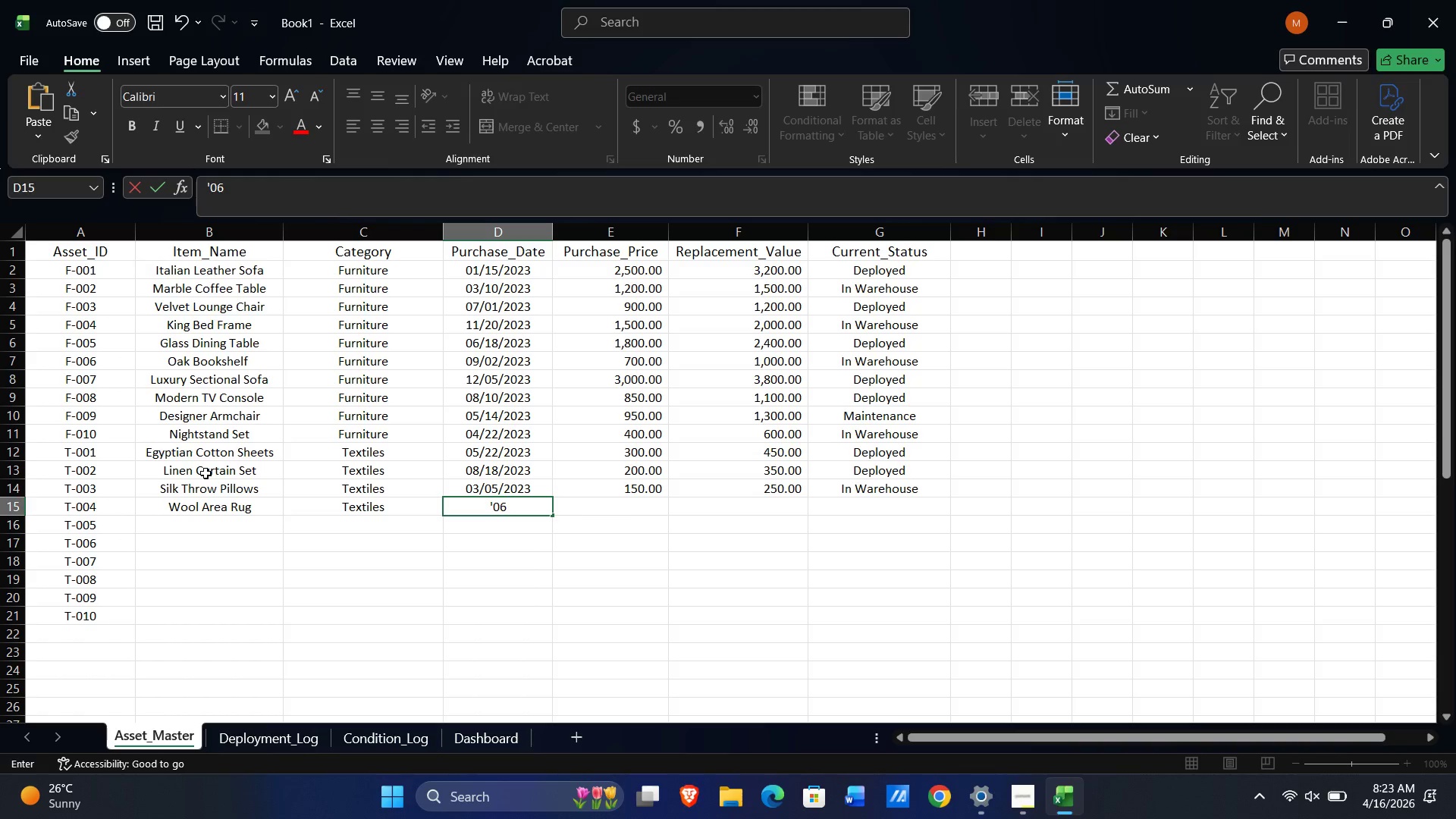 
key(NumpadDivide)
 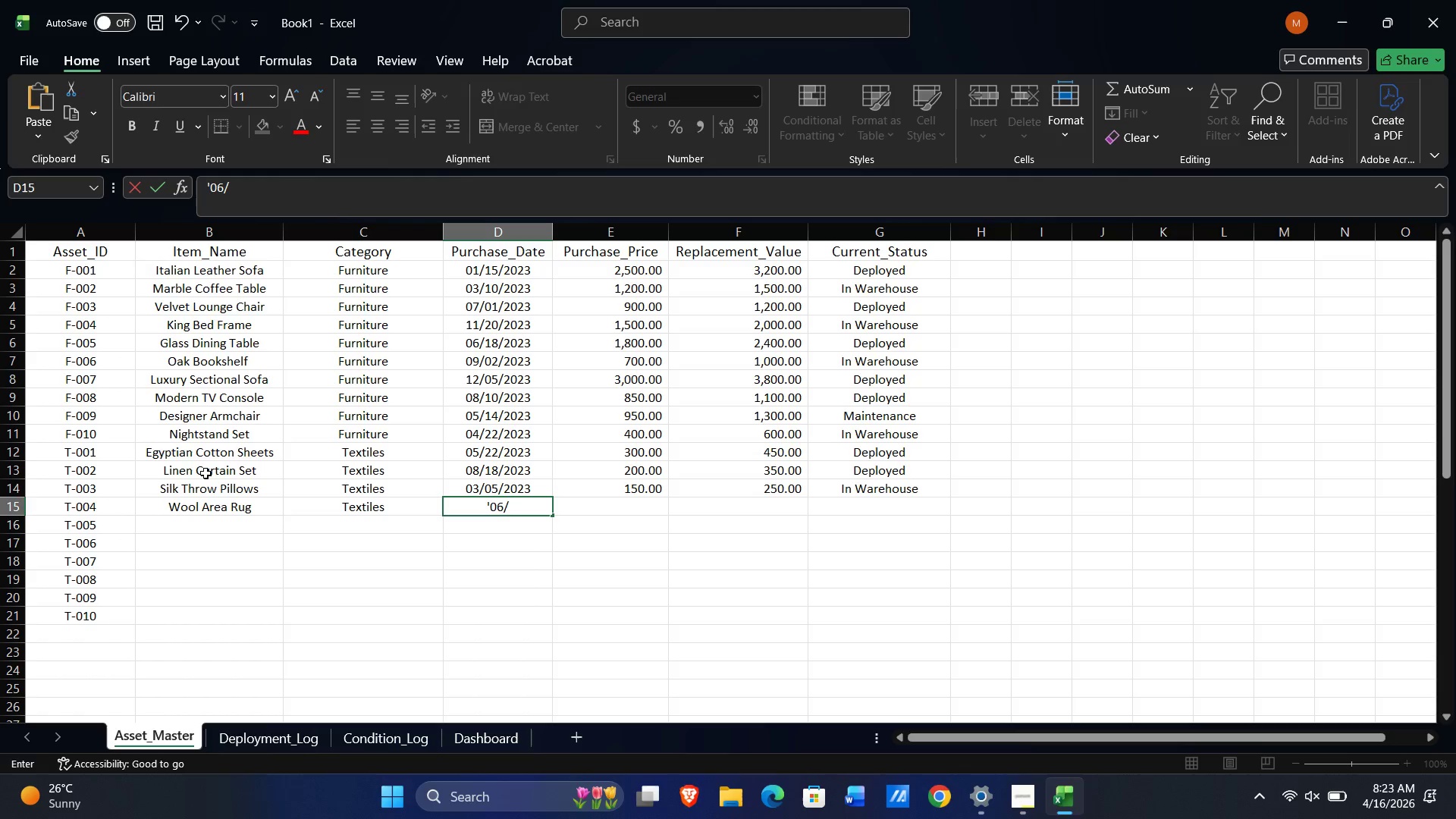 
key(Numpad3)
 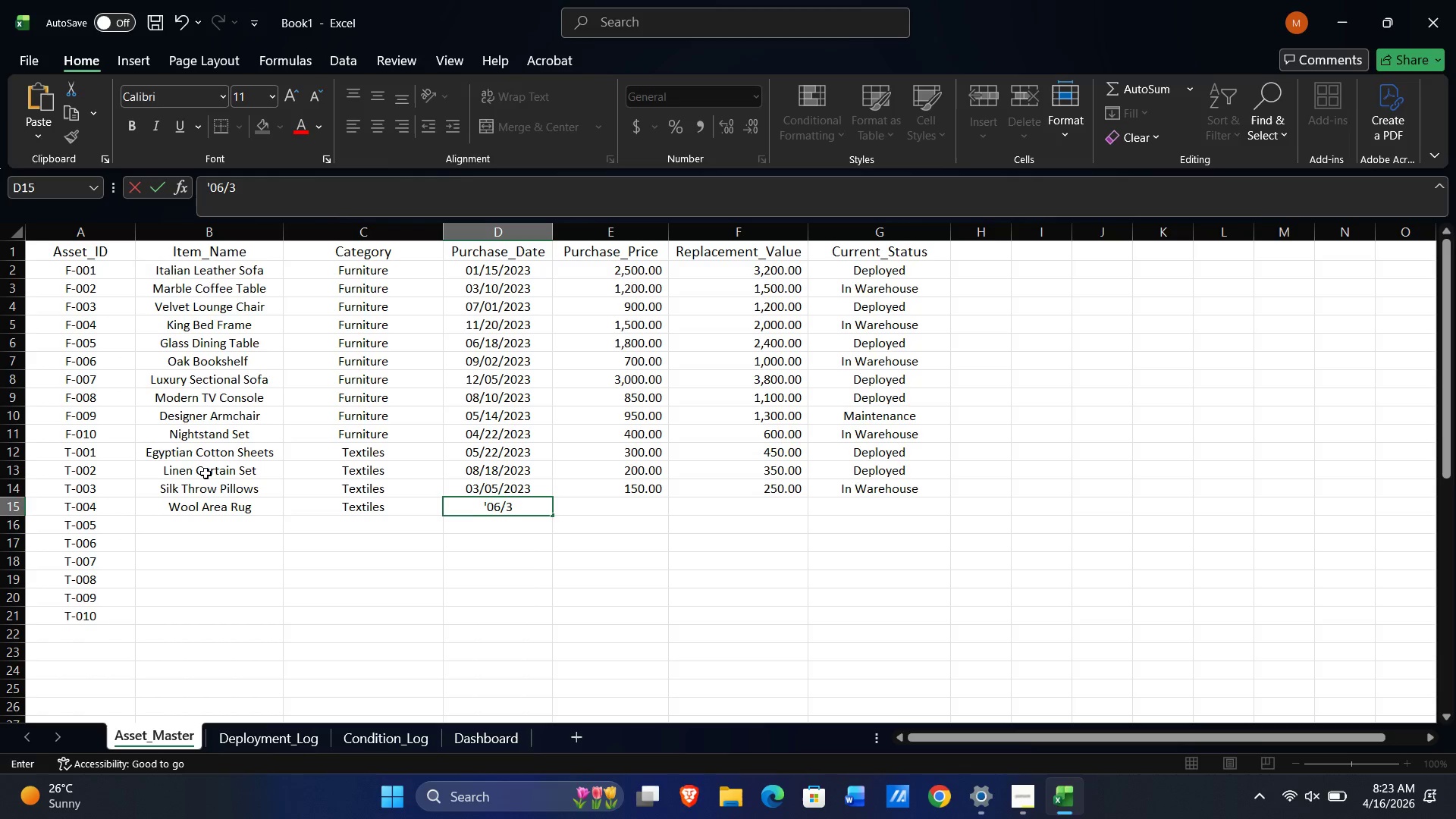 
key(Numpad0)
 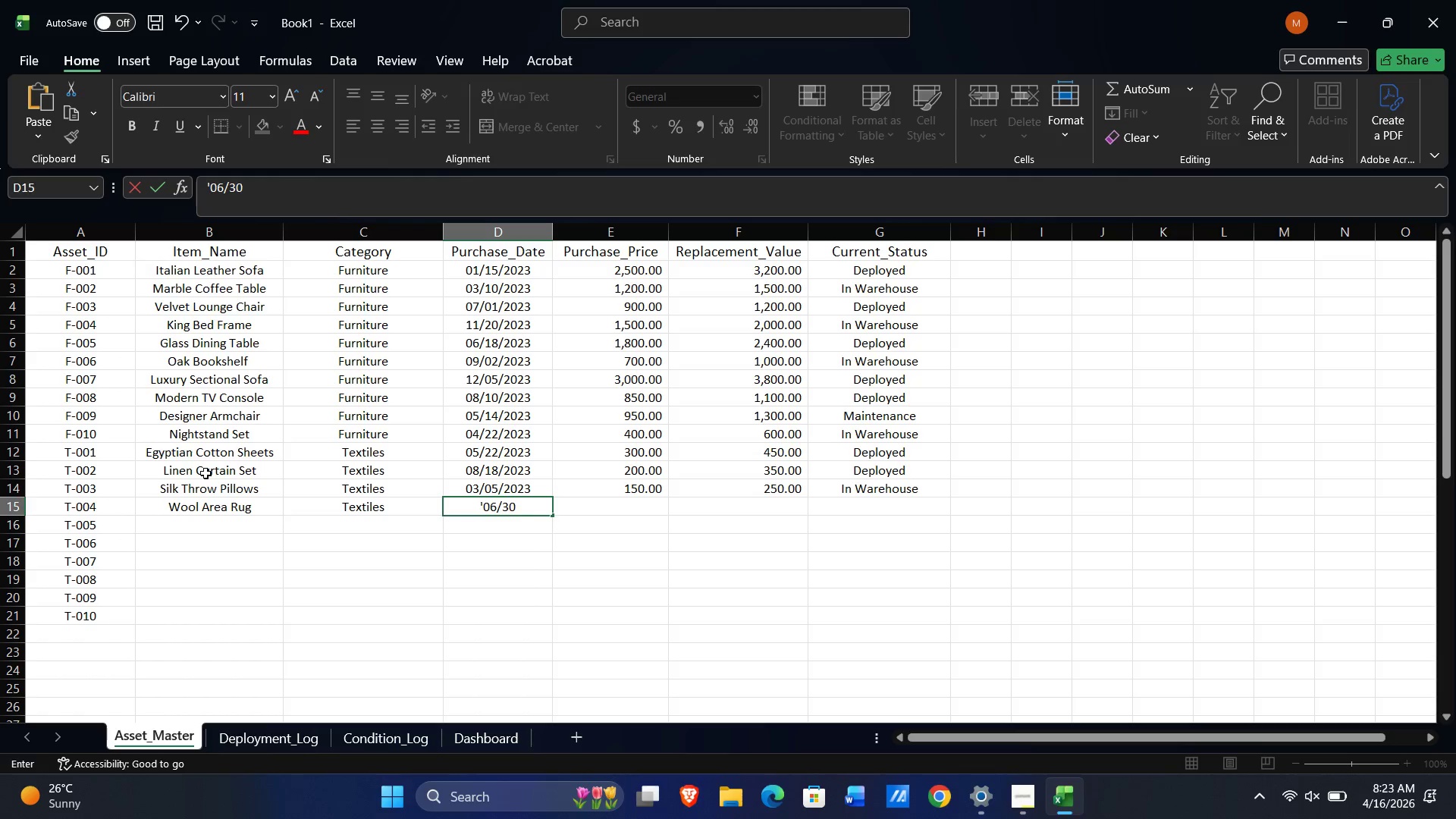 
key(NumpadDivide)
 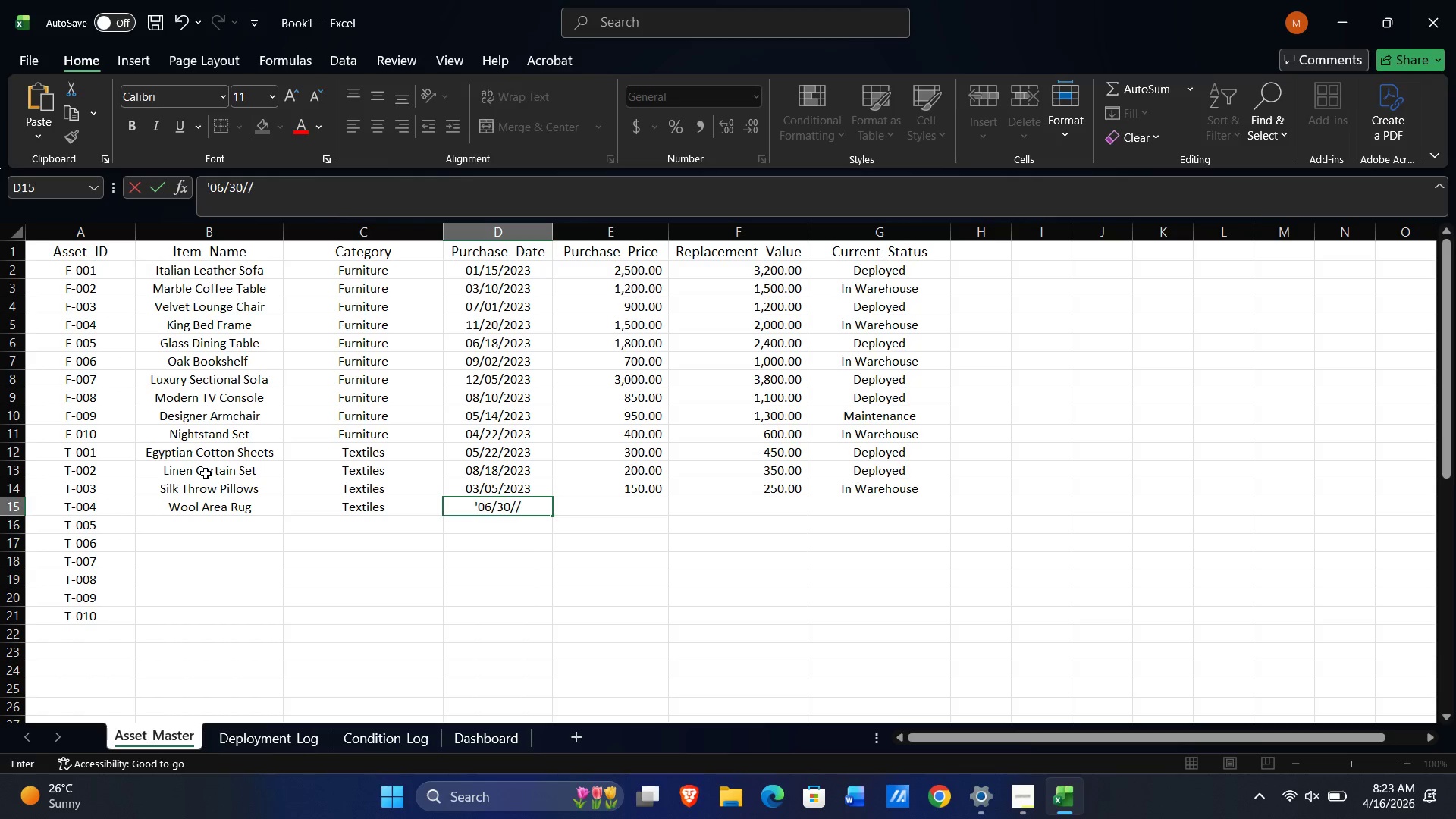 
key(NumpadDivide)
 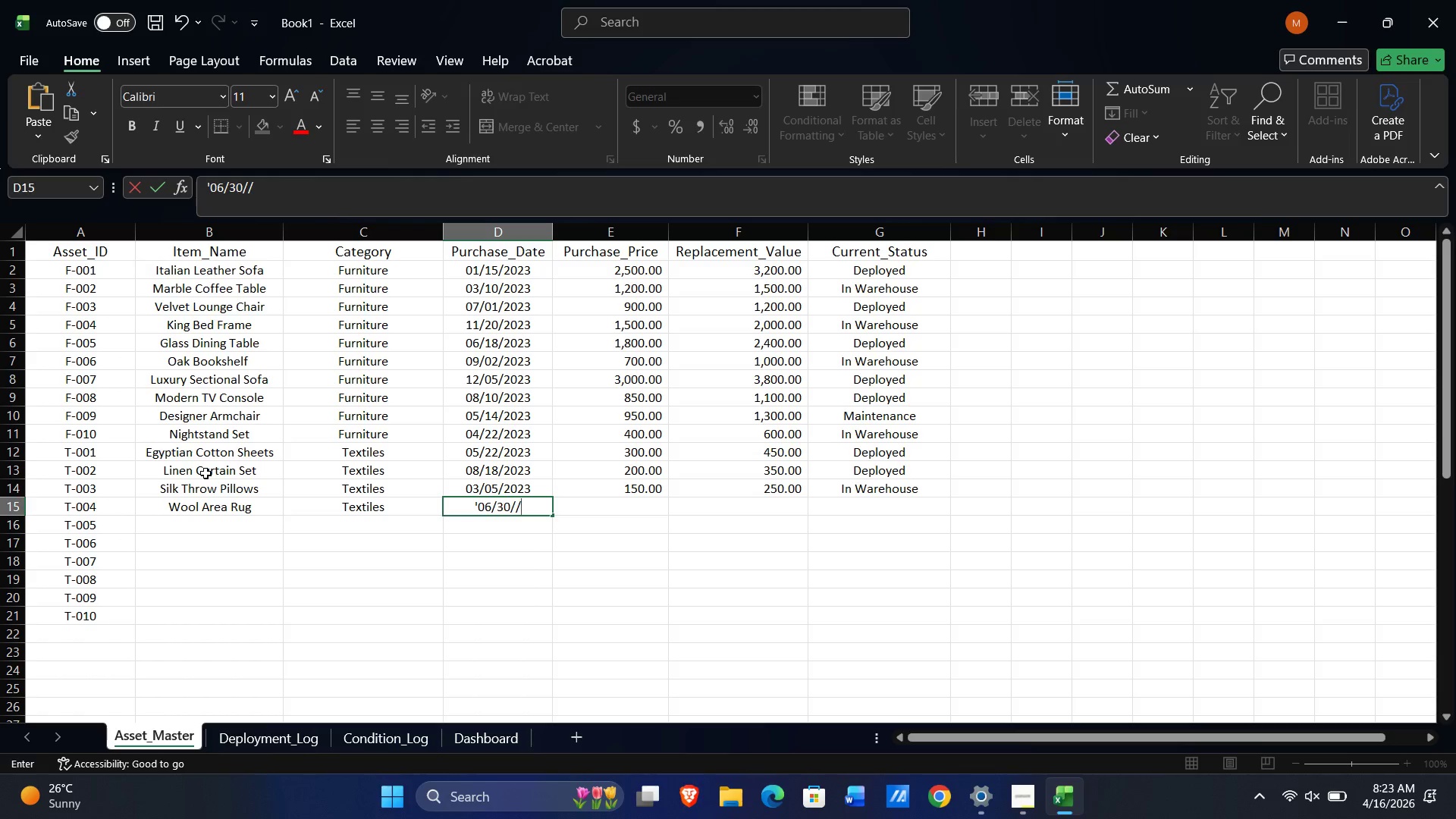 
key(Numpad2)
 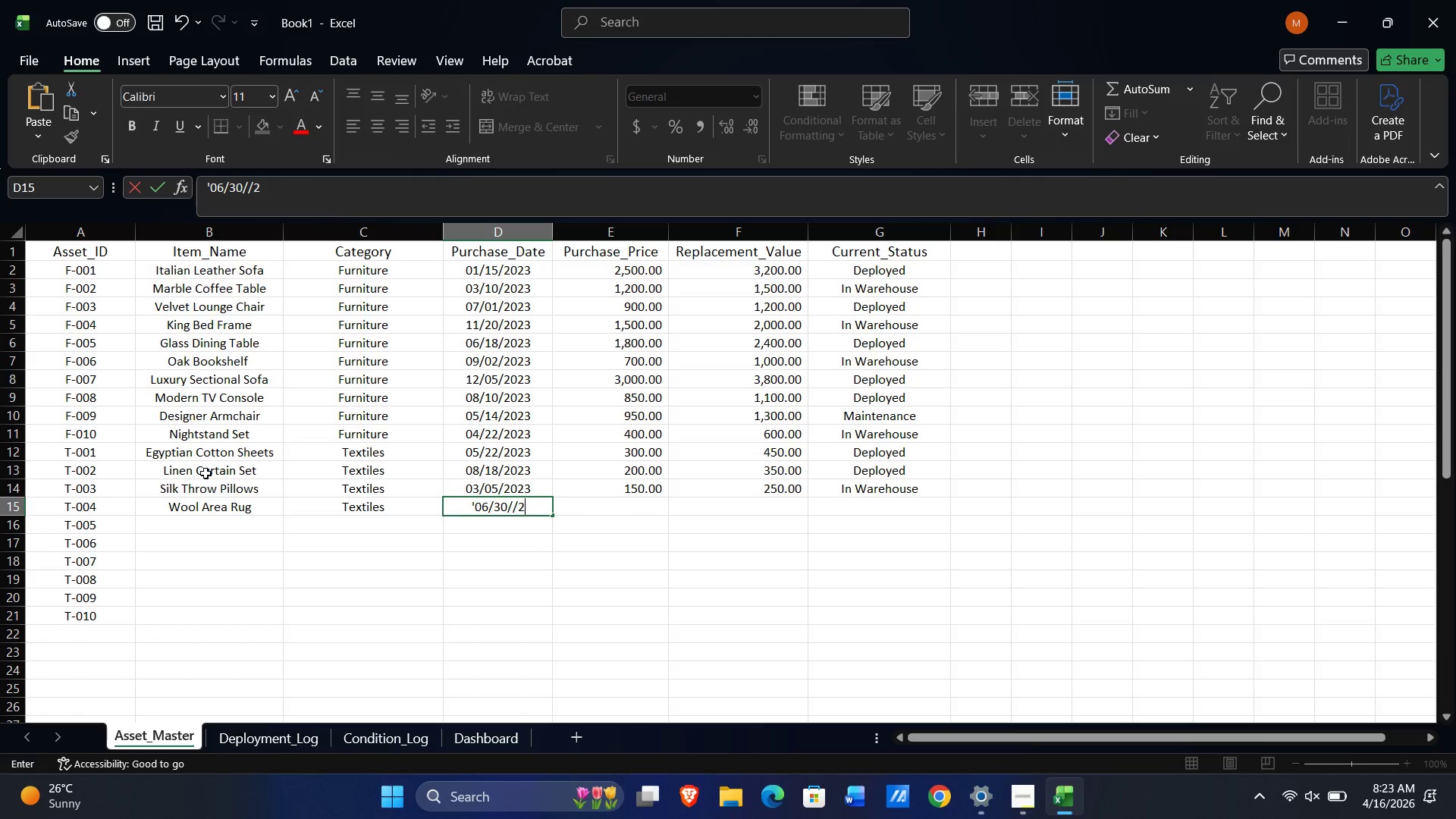 
key(Numpad0)
 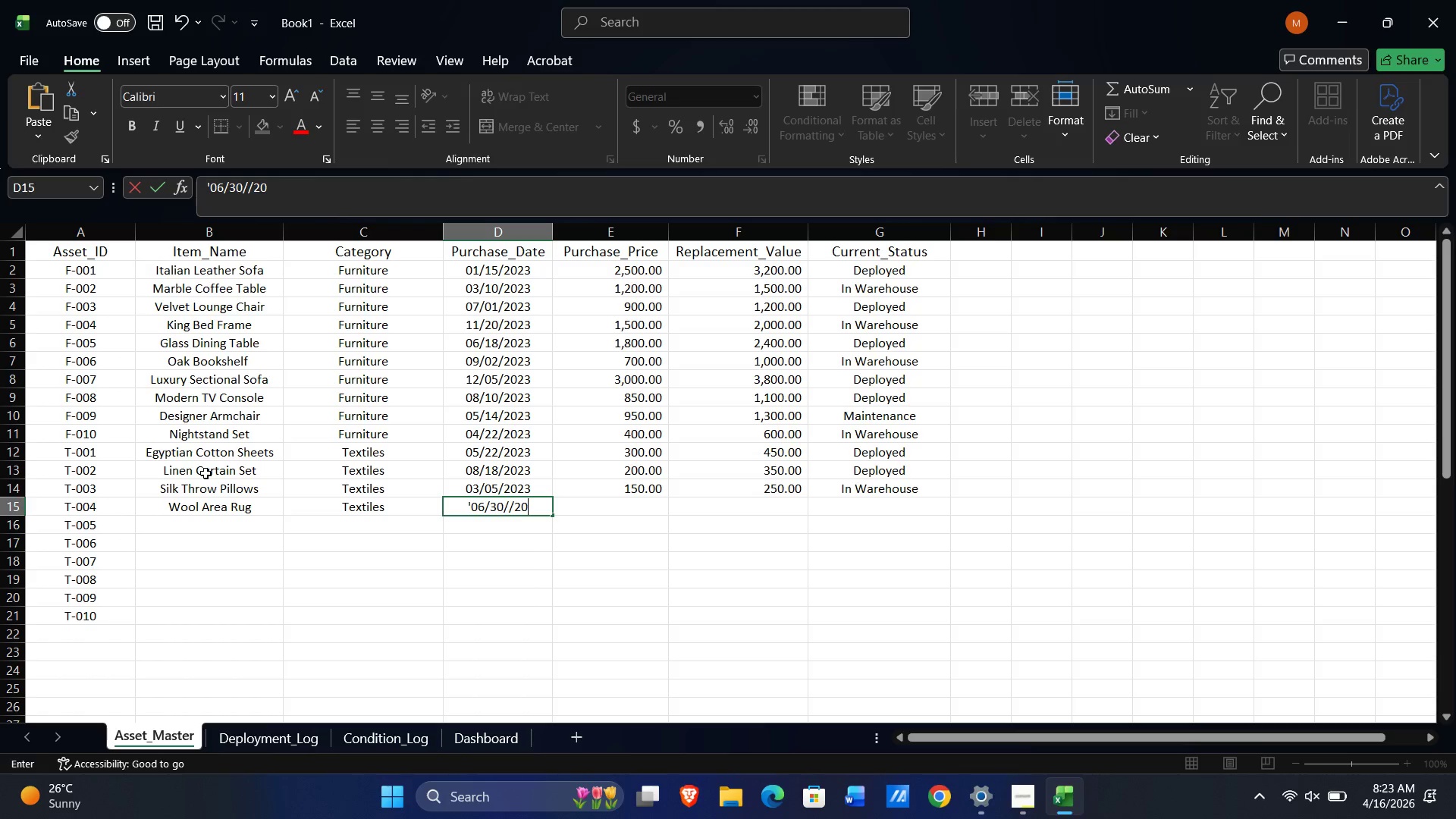 
key(Numpad2)
 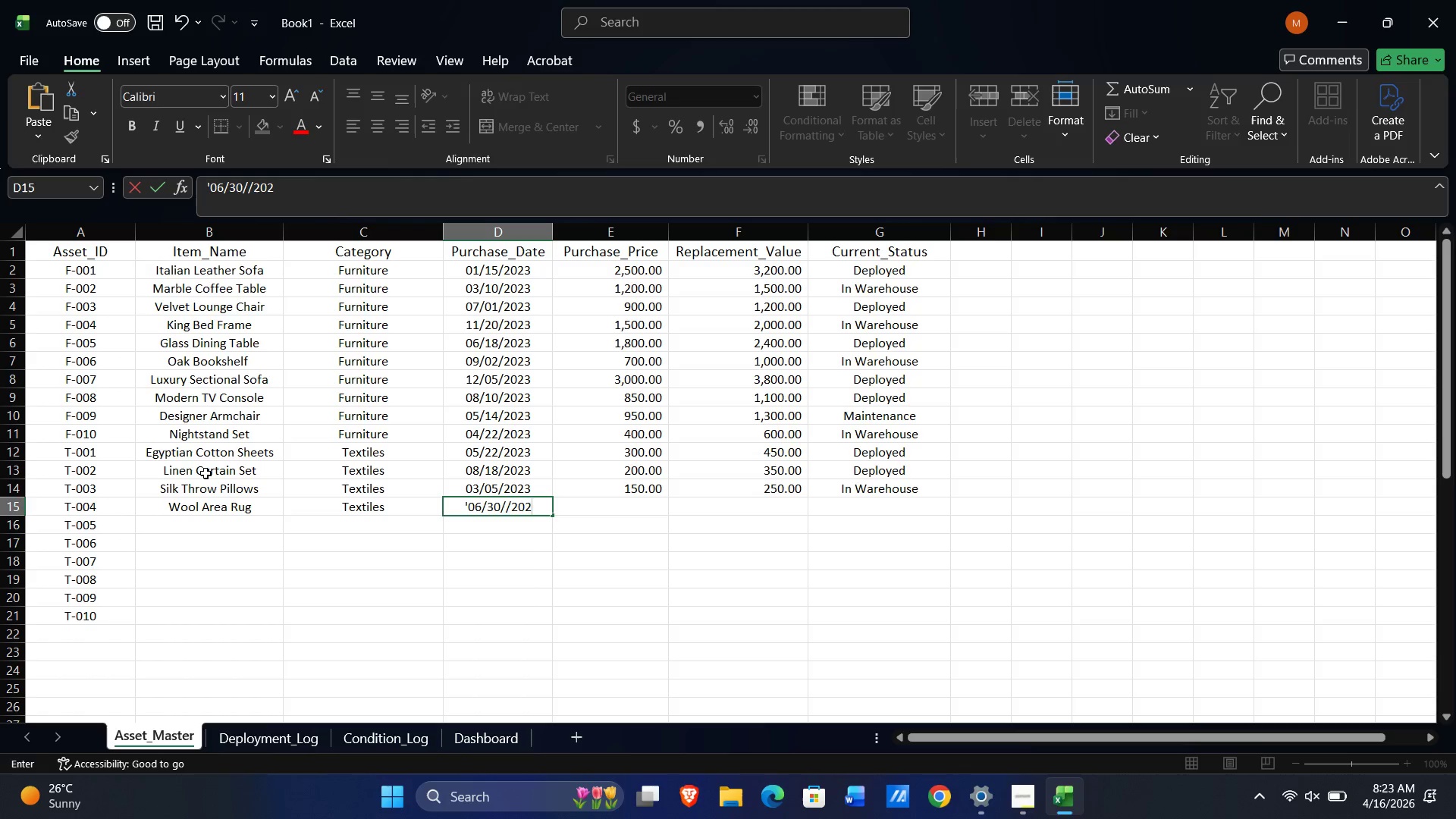 
key(Numpad3)
 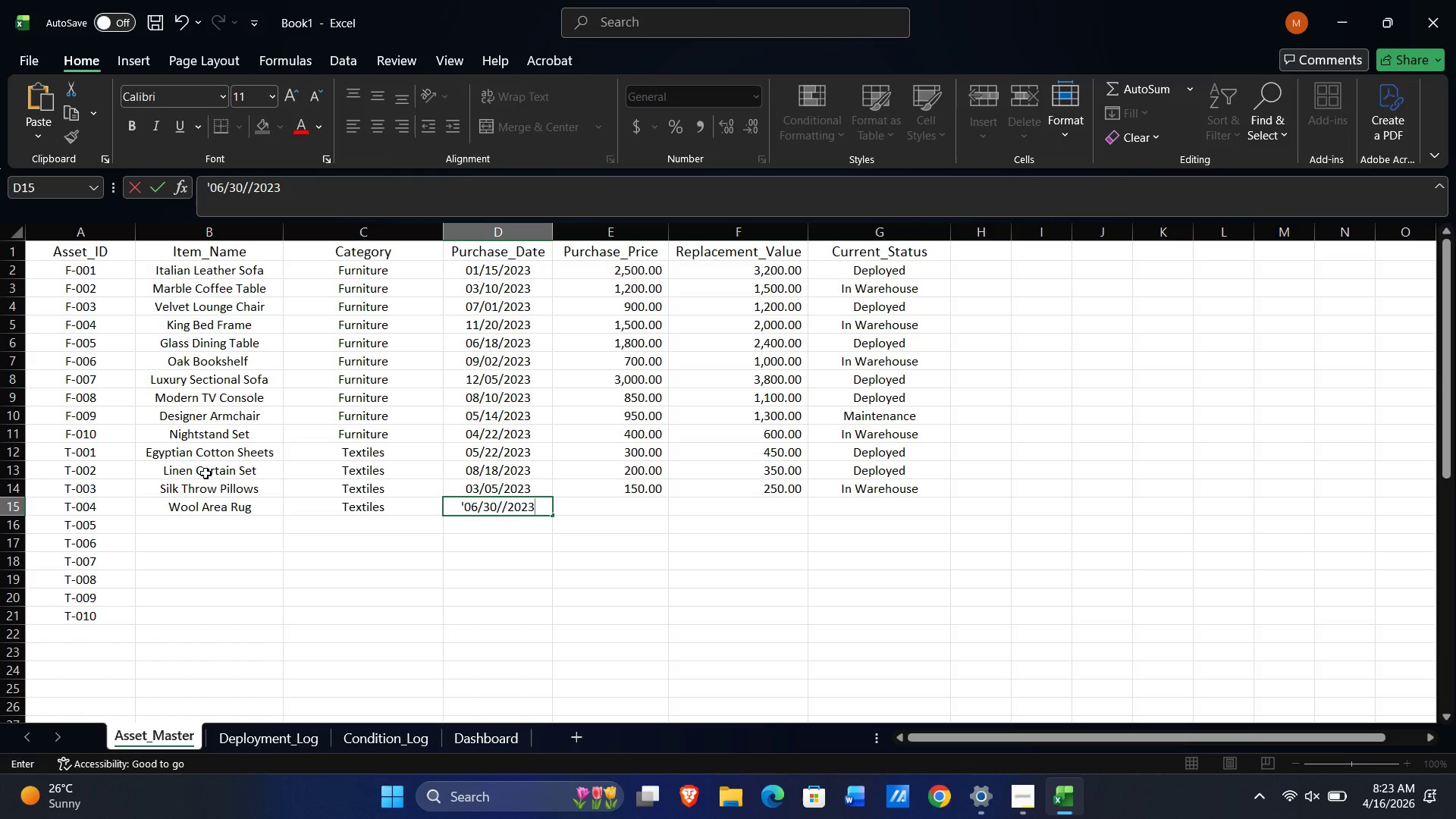 
key(ArrowLeft)
 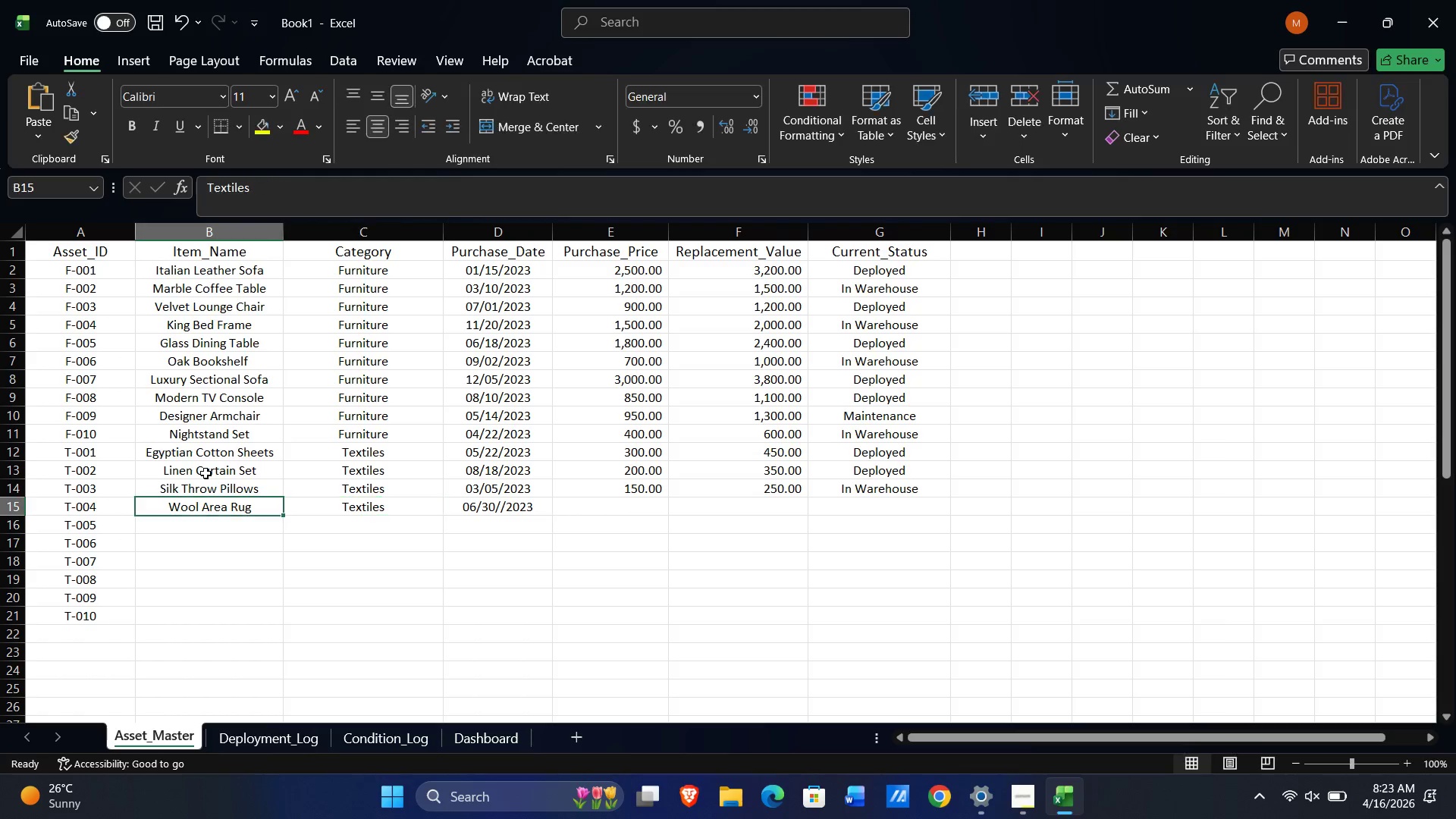 
key(ArrowLeft)
 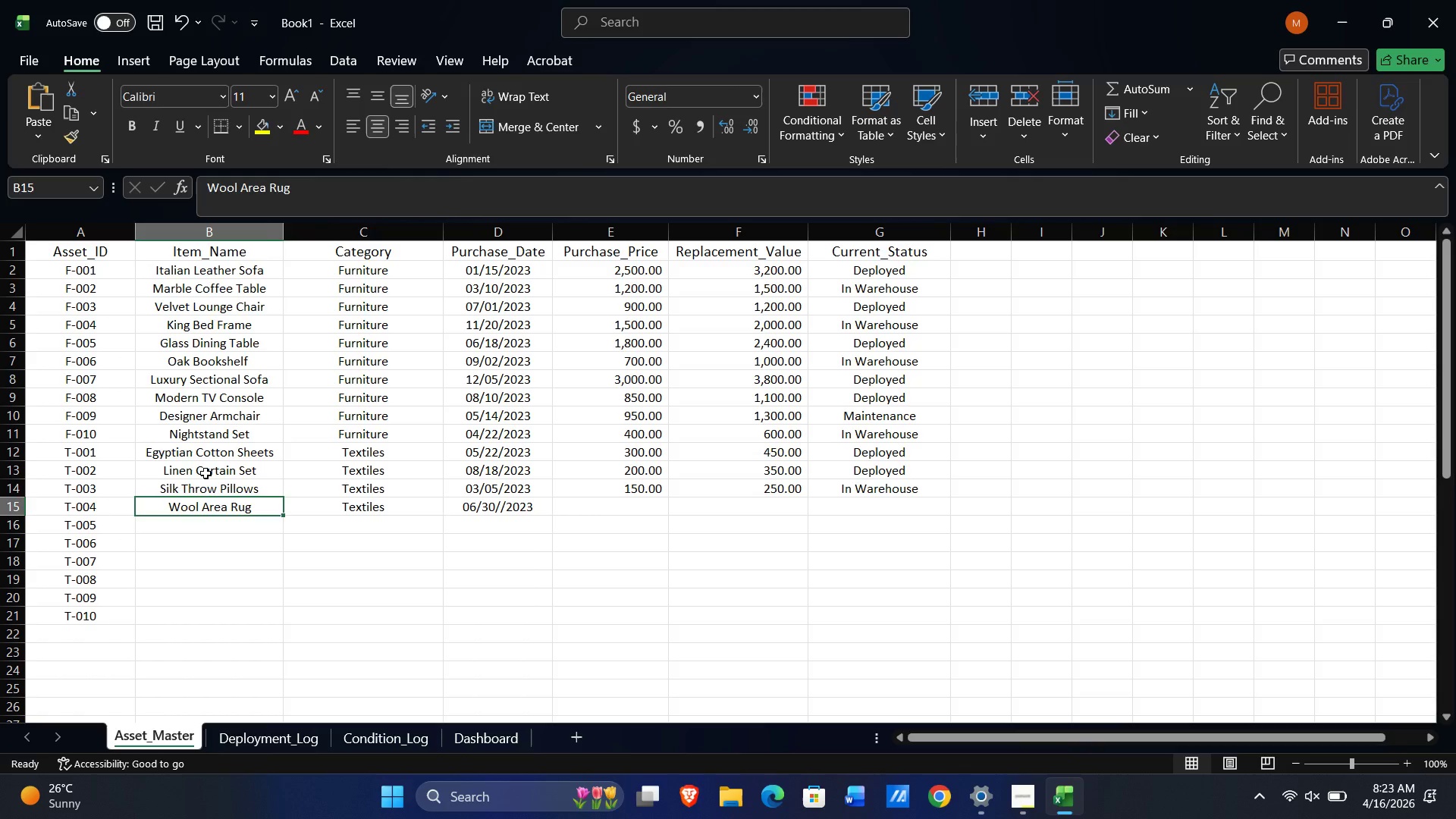 
key(ArrowRight)
 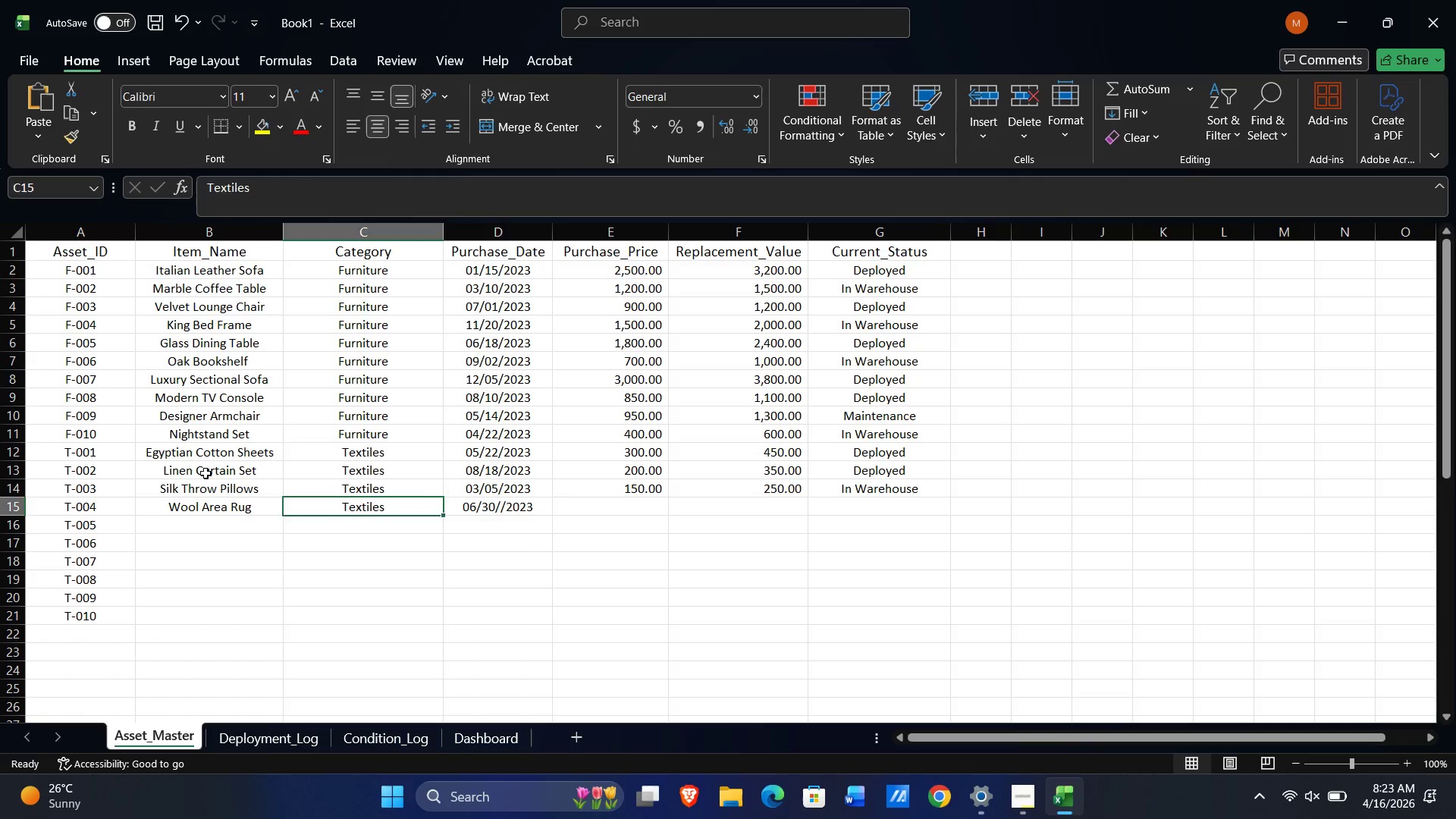 
key(ArrowRight)
 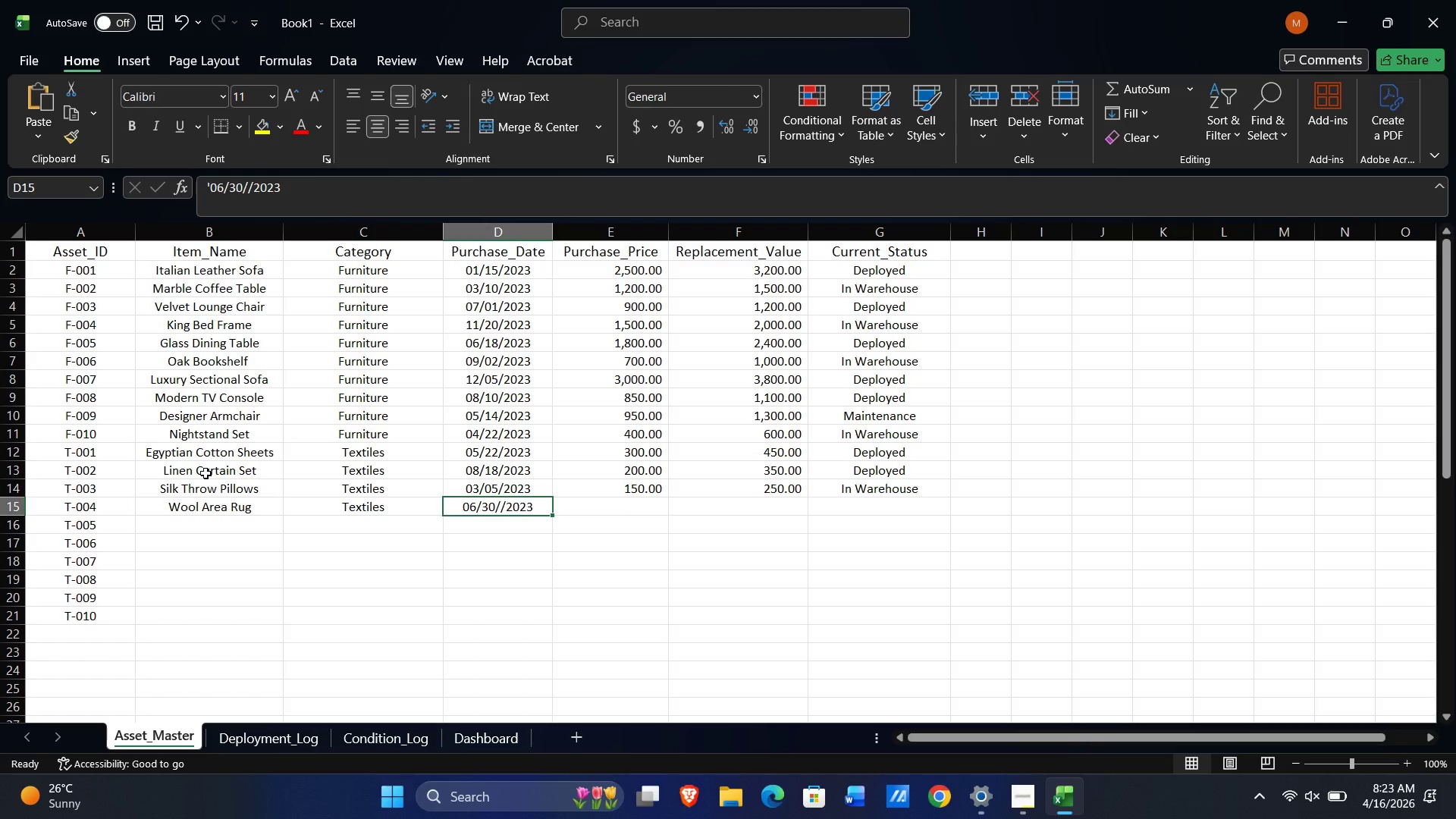 
key(F2)
 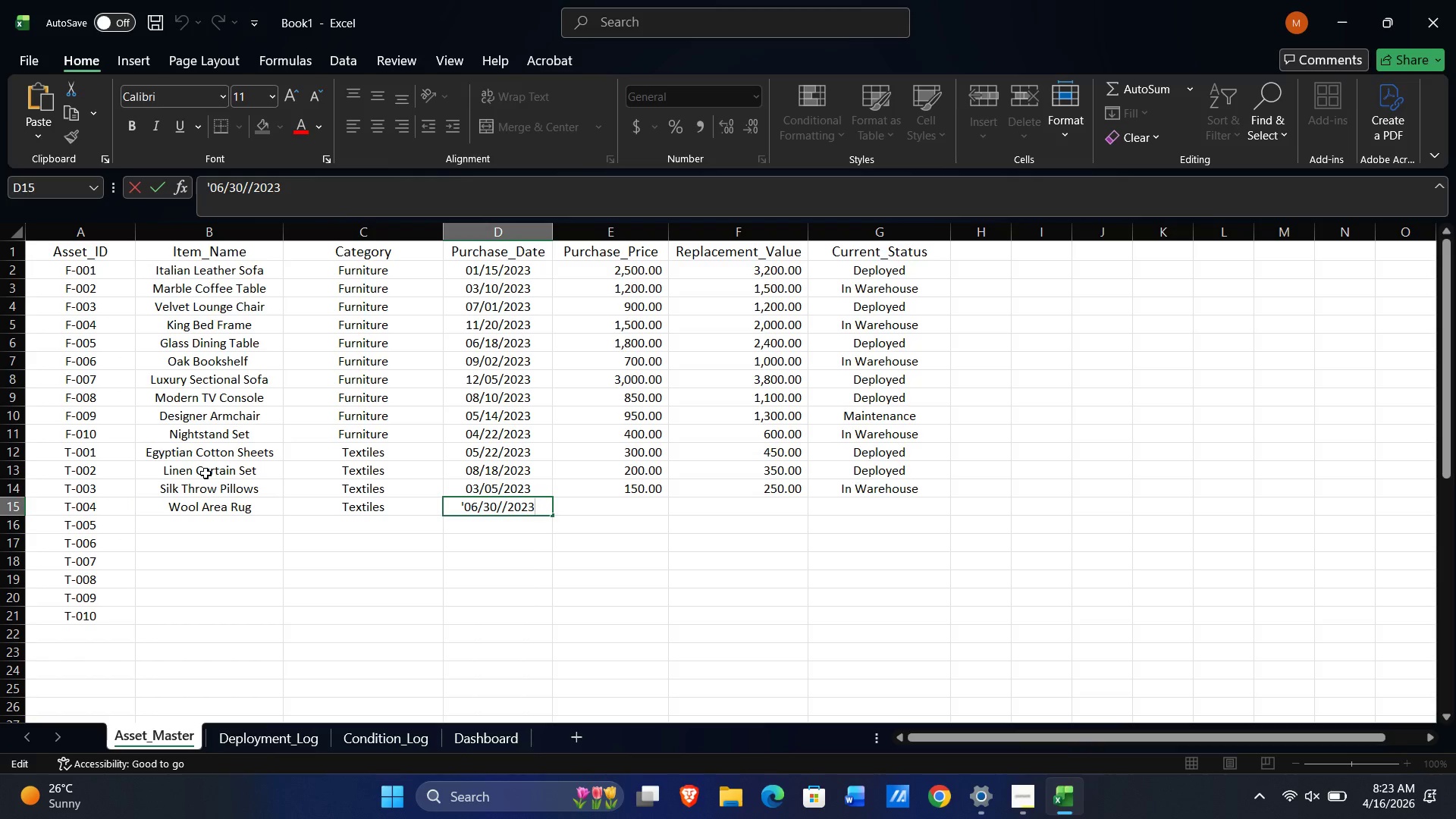 
key(ArrowLeft)
 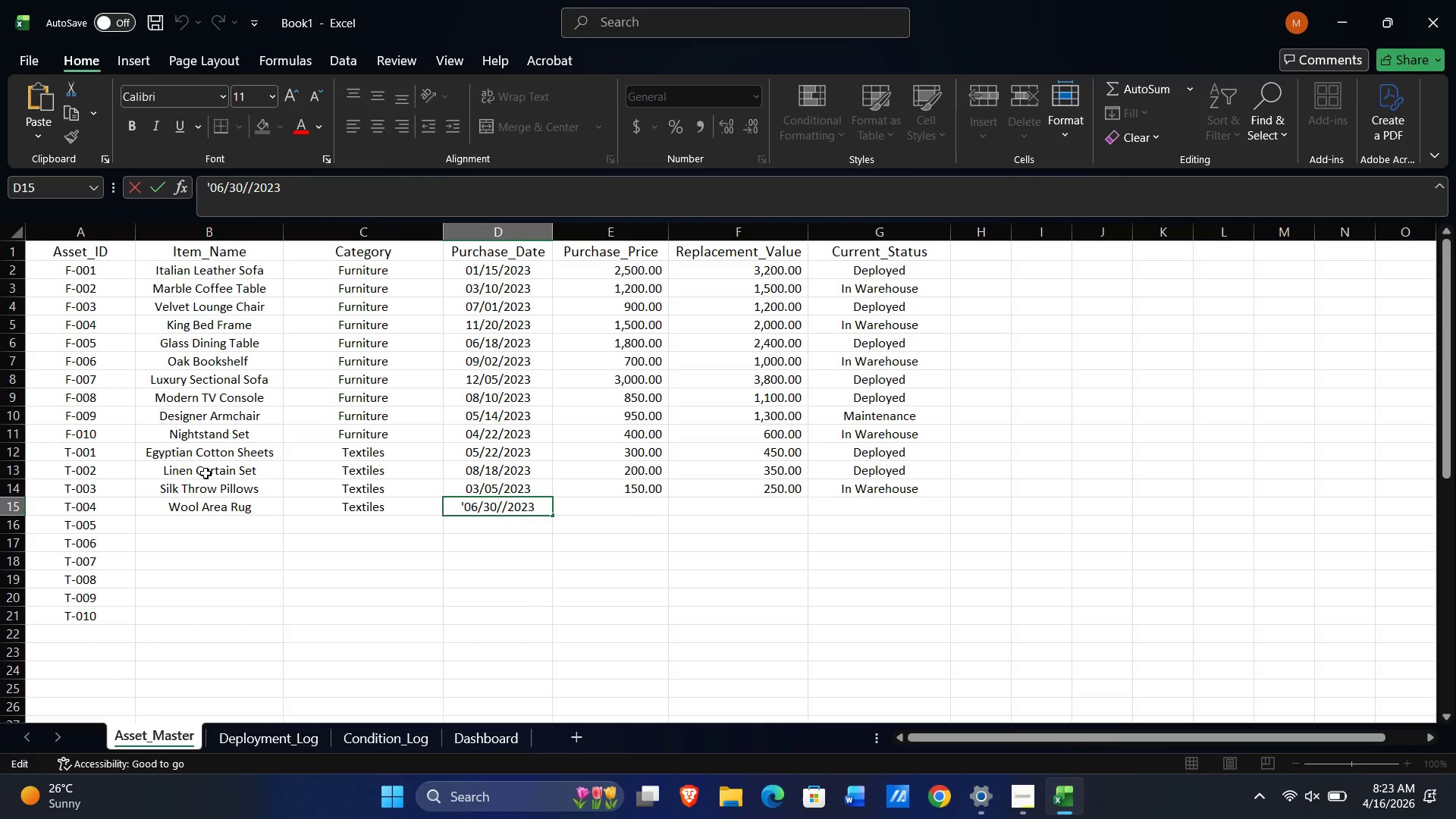 
key(ArrowLeft)
 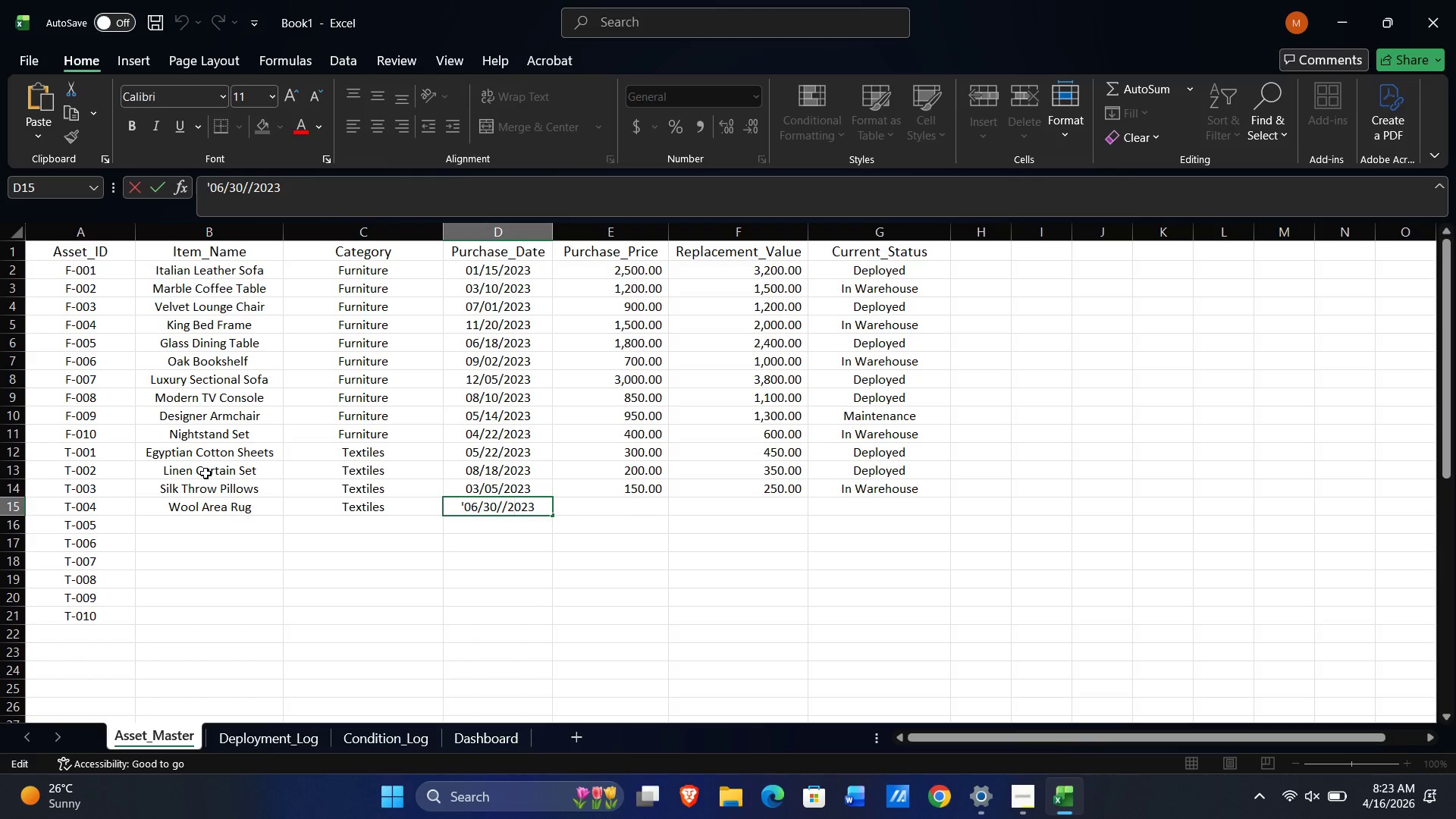 
key(ArrowLeft)
 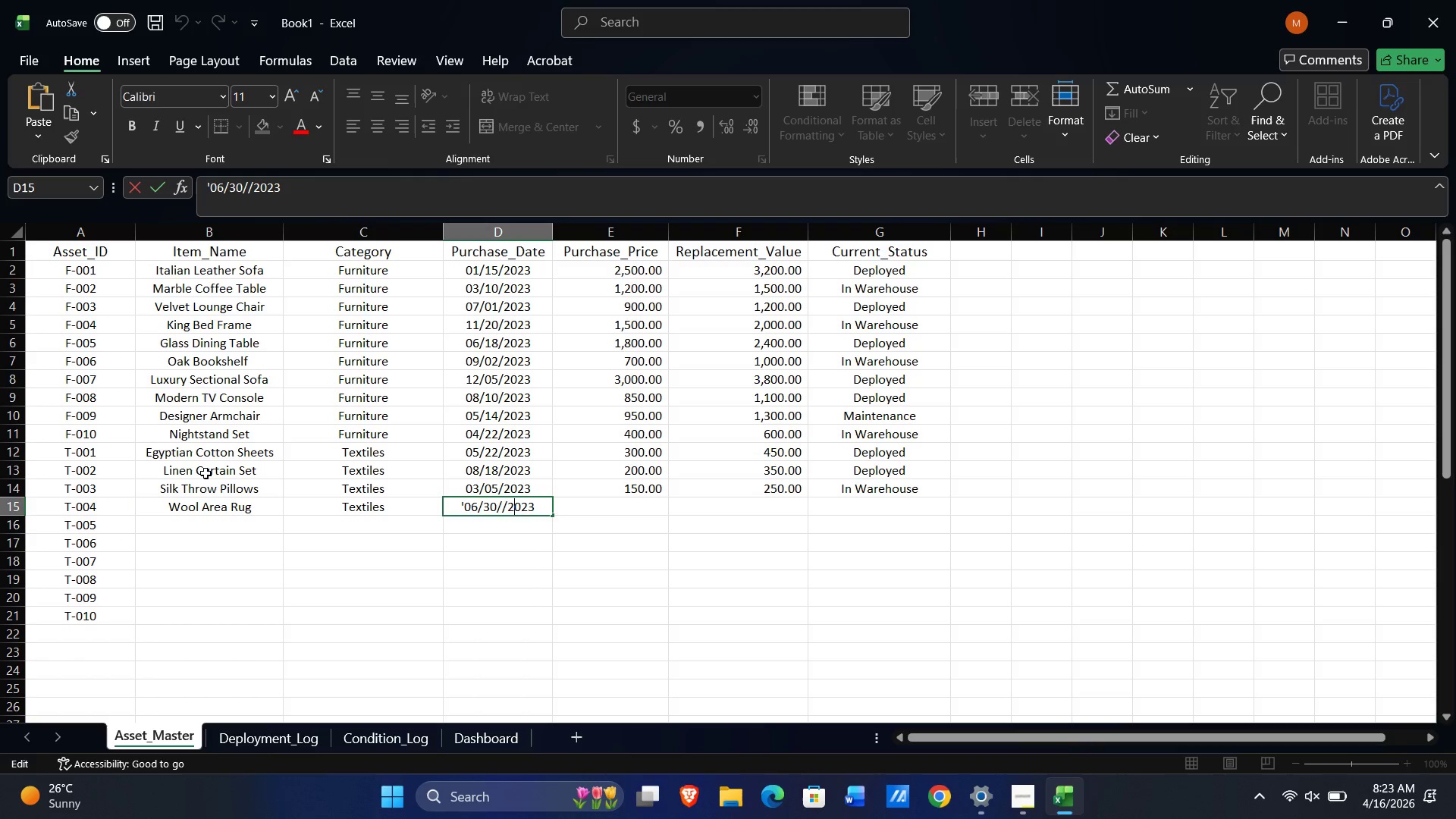 
key(ArrowLeft)
 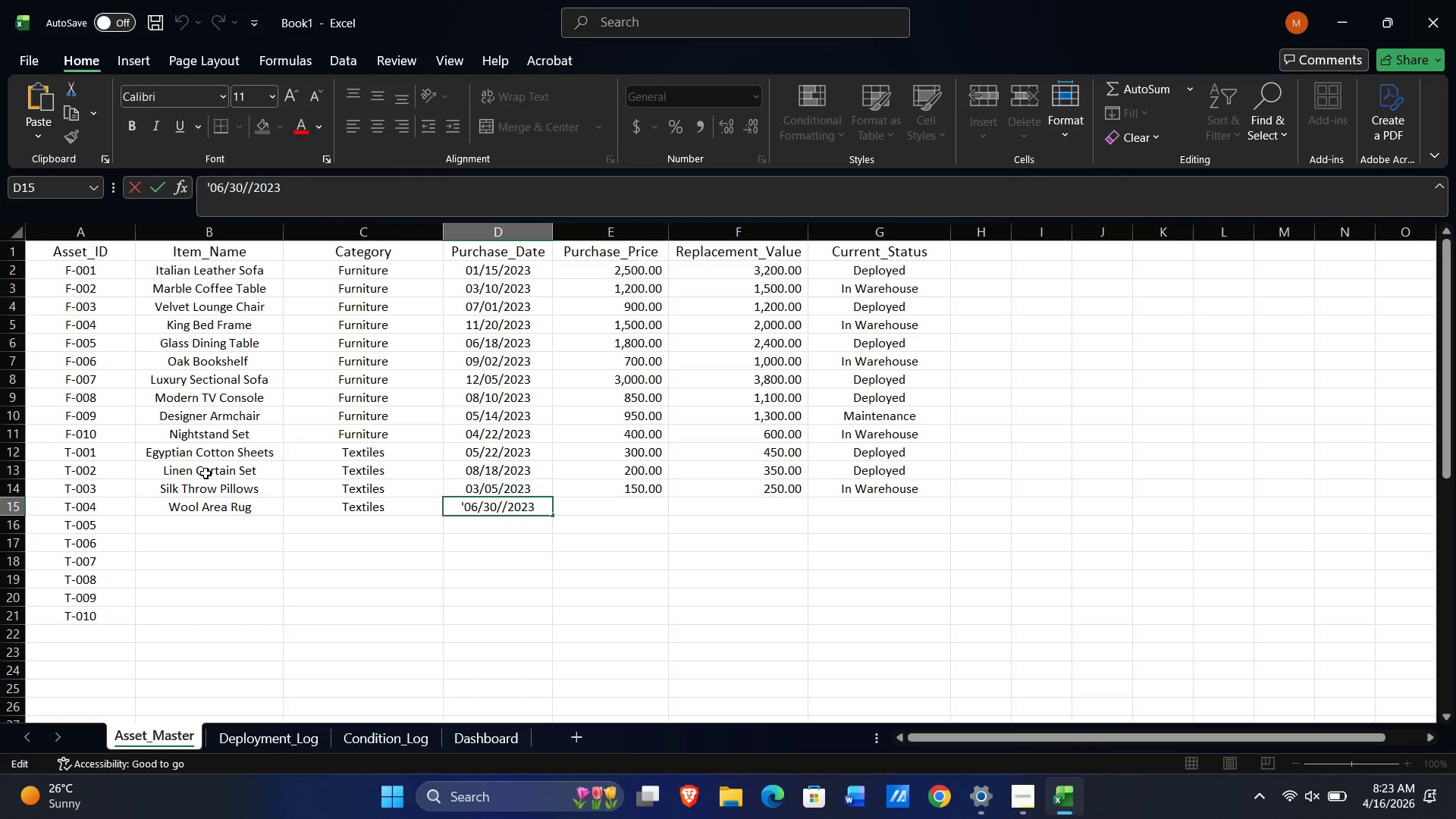 
key(Backspace)
 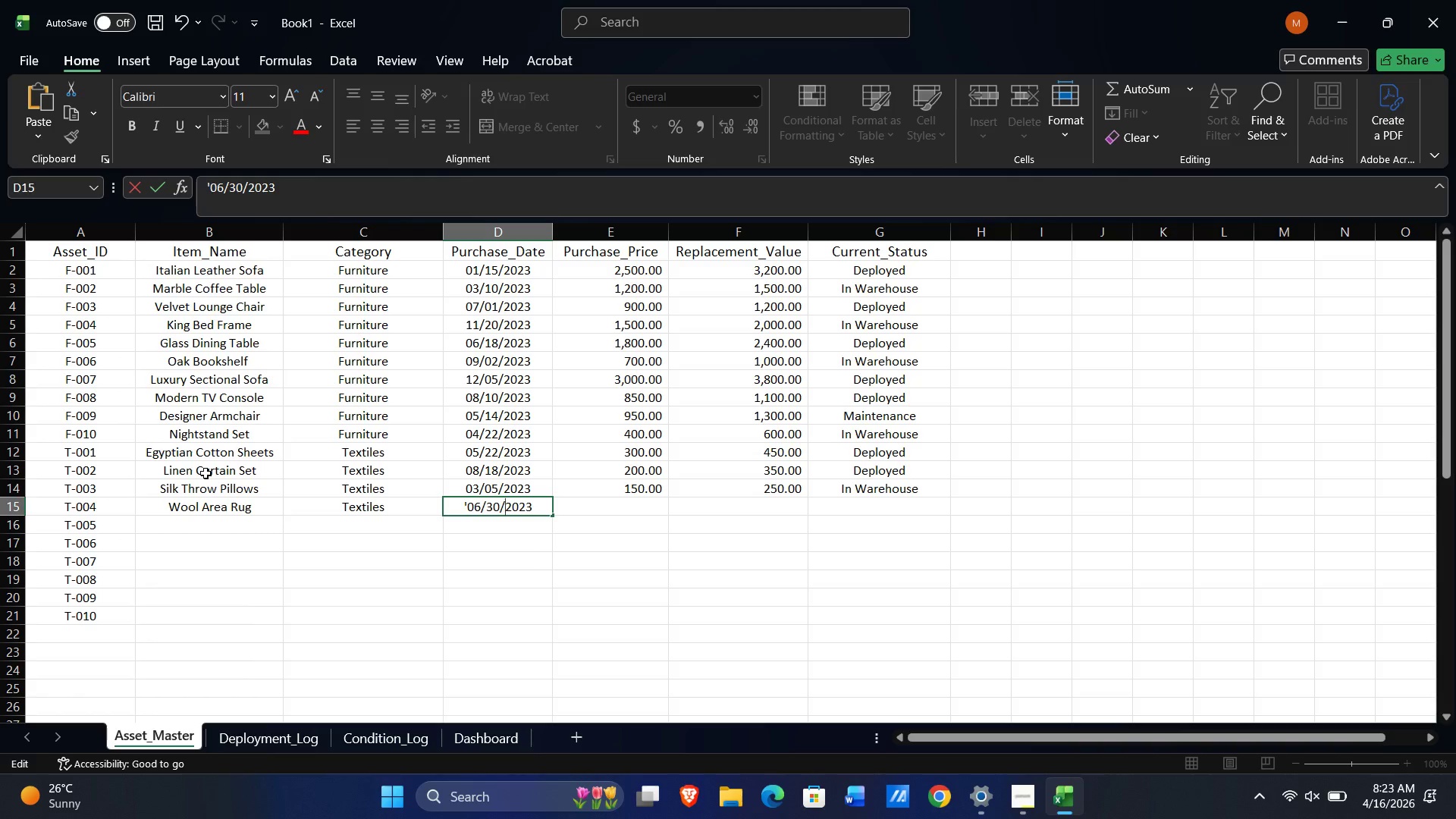 
key(Tab)
 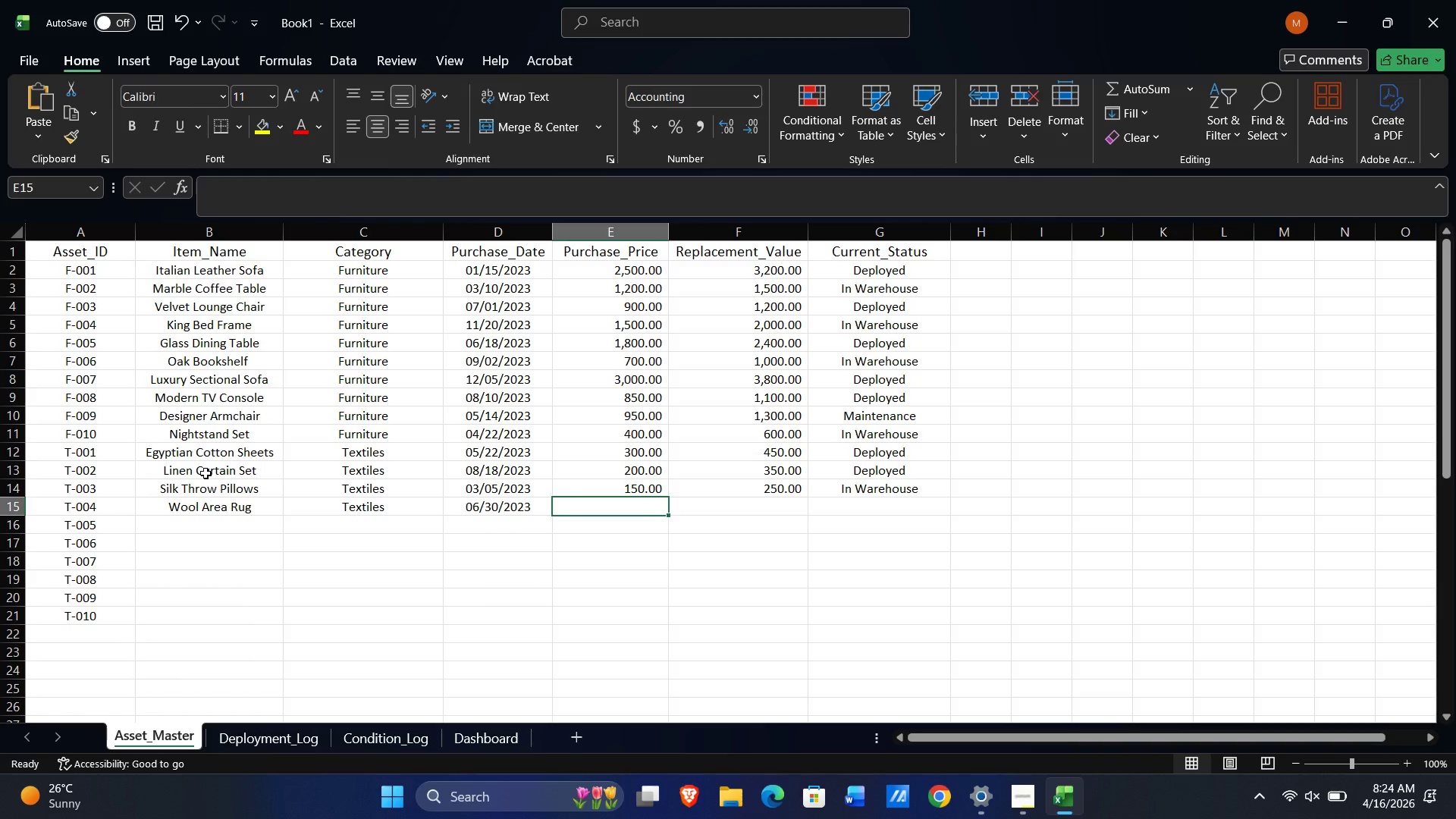 
wait(5.83)
 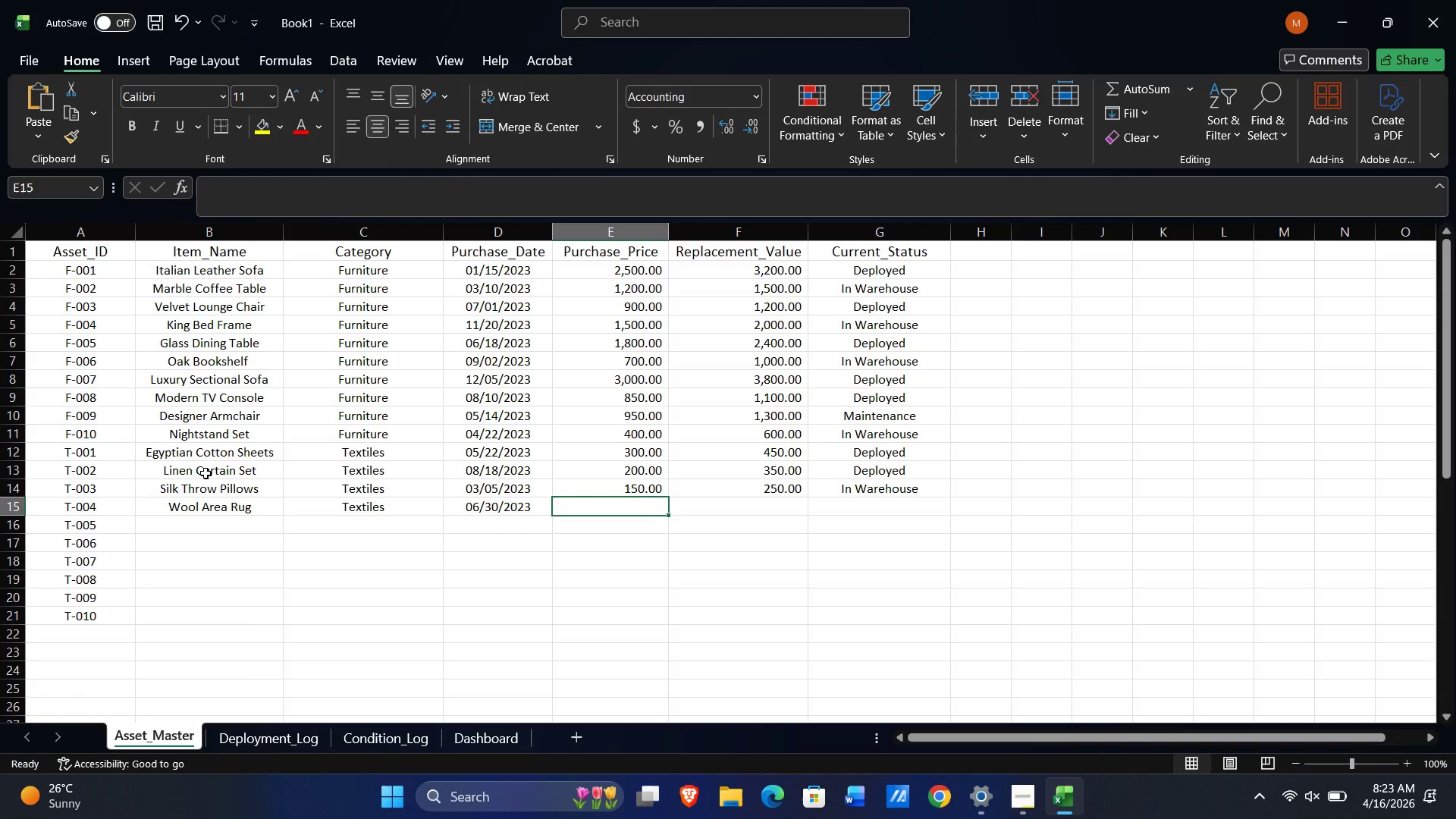 
key(Numpad5)
 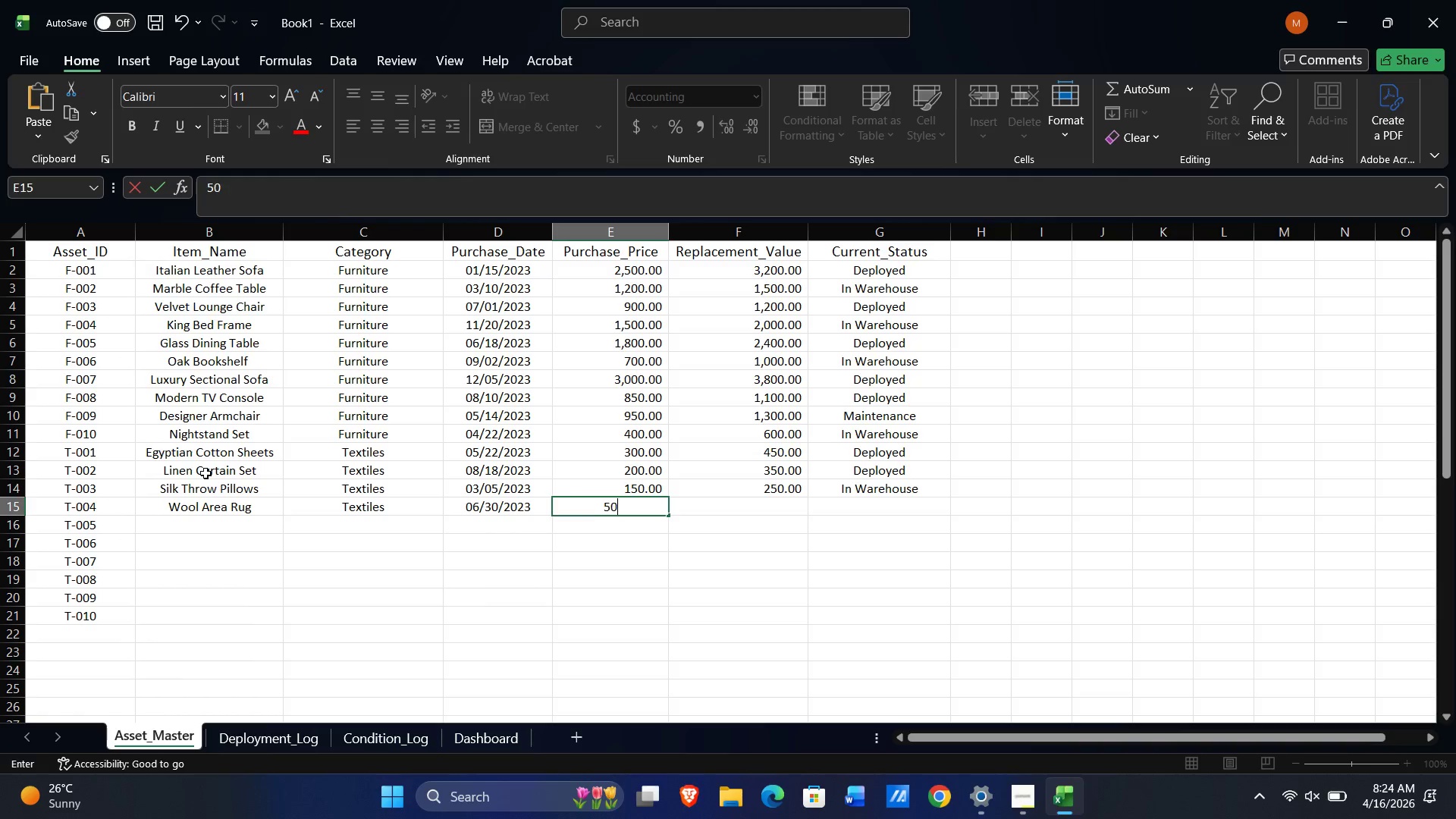 
key(Numpad0)
 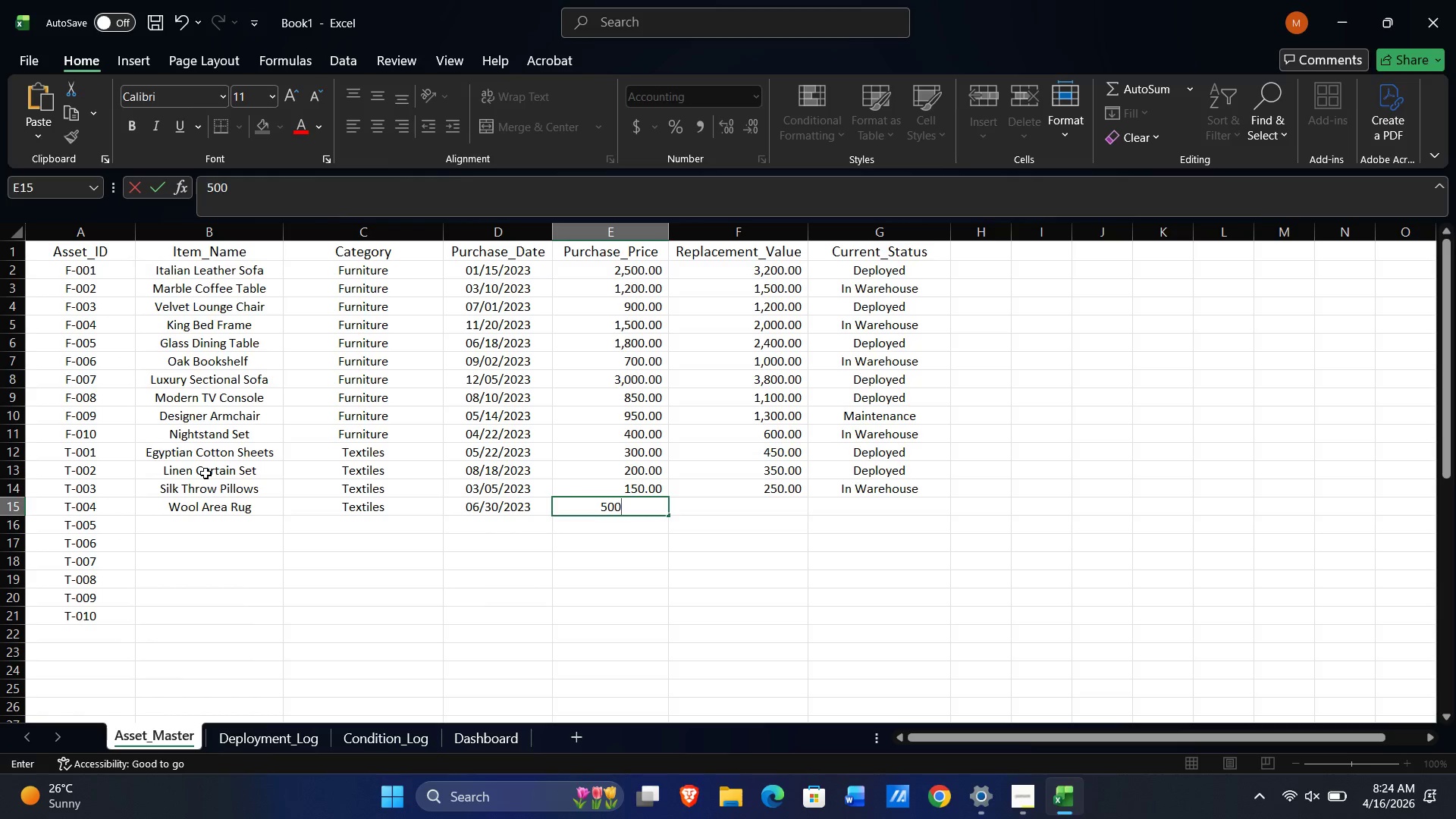 
key(Numpad0)
 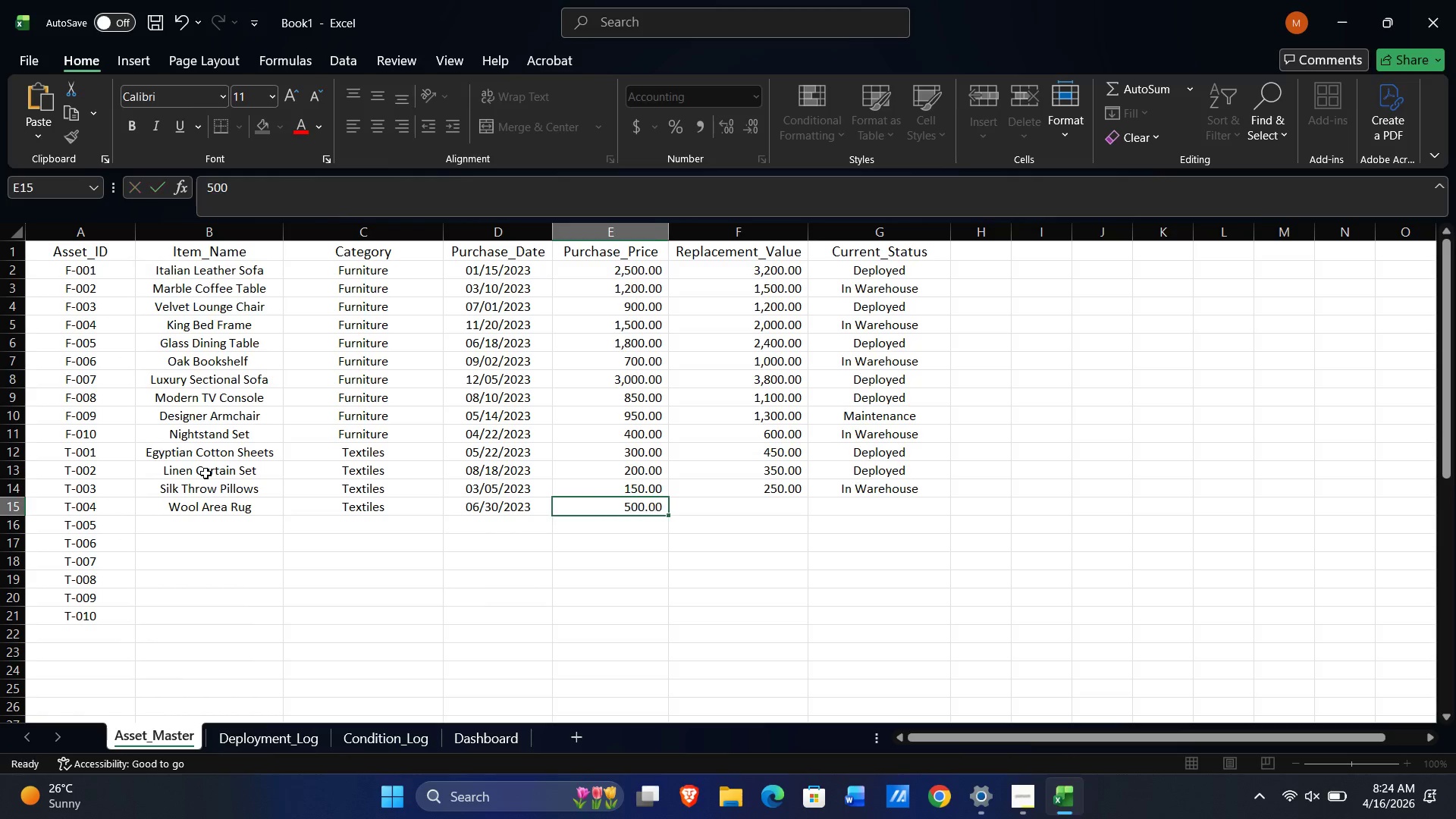 
key(Tab)
 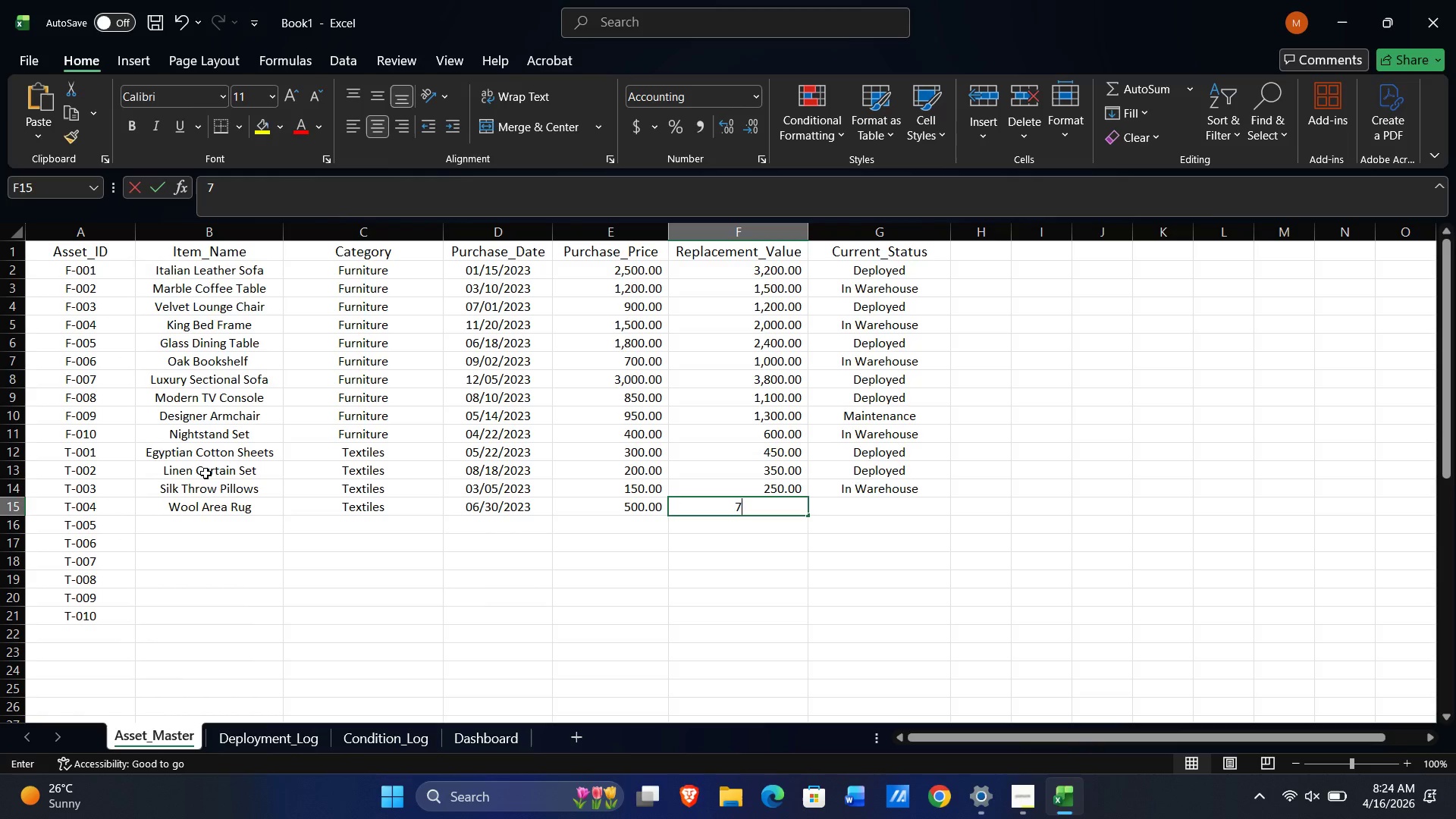 
key(Numpad7)
 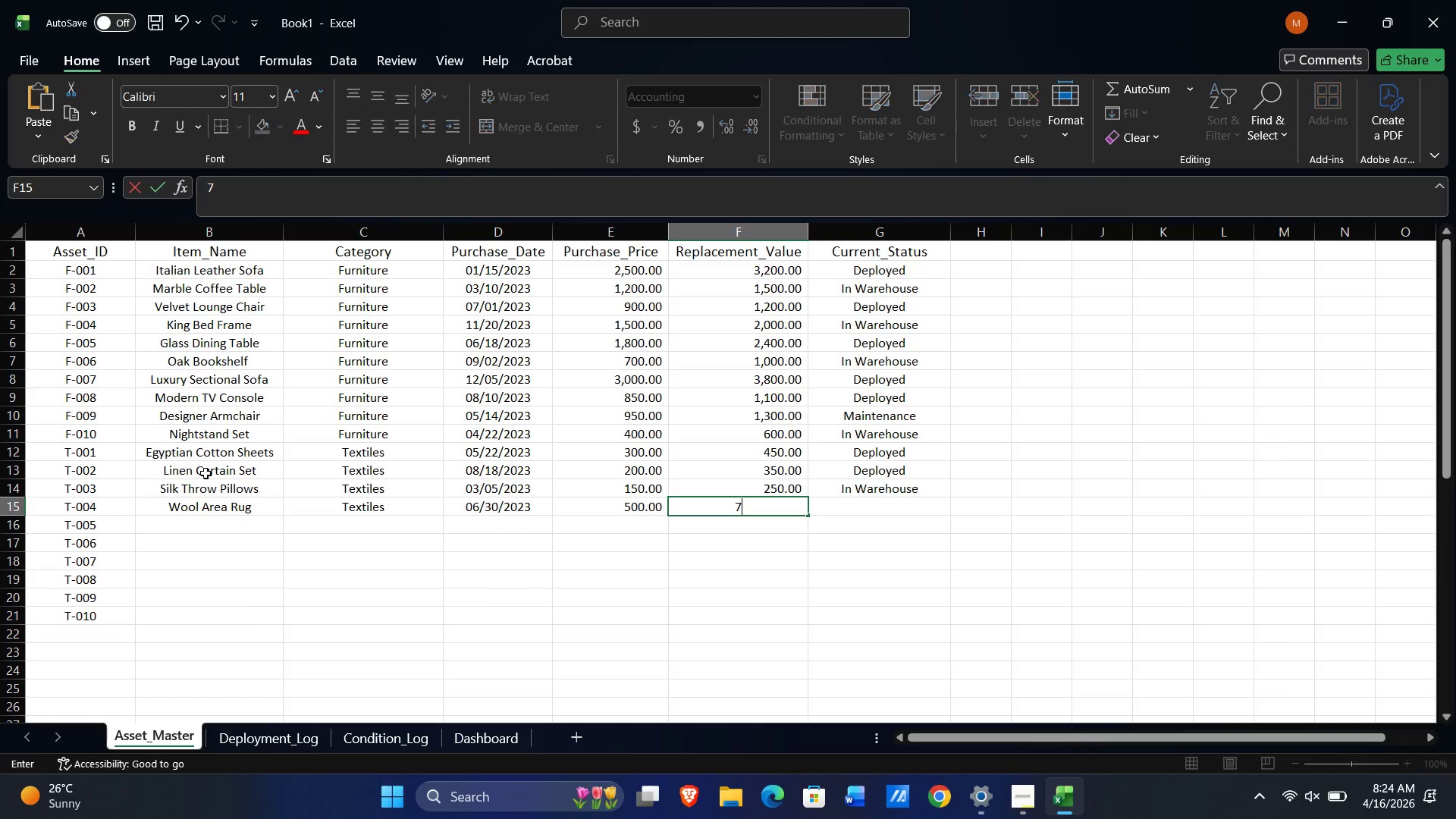 
key(Numpad5)
 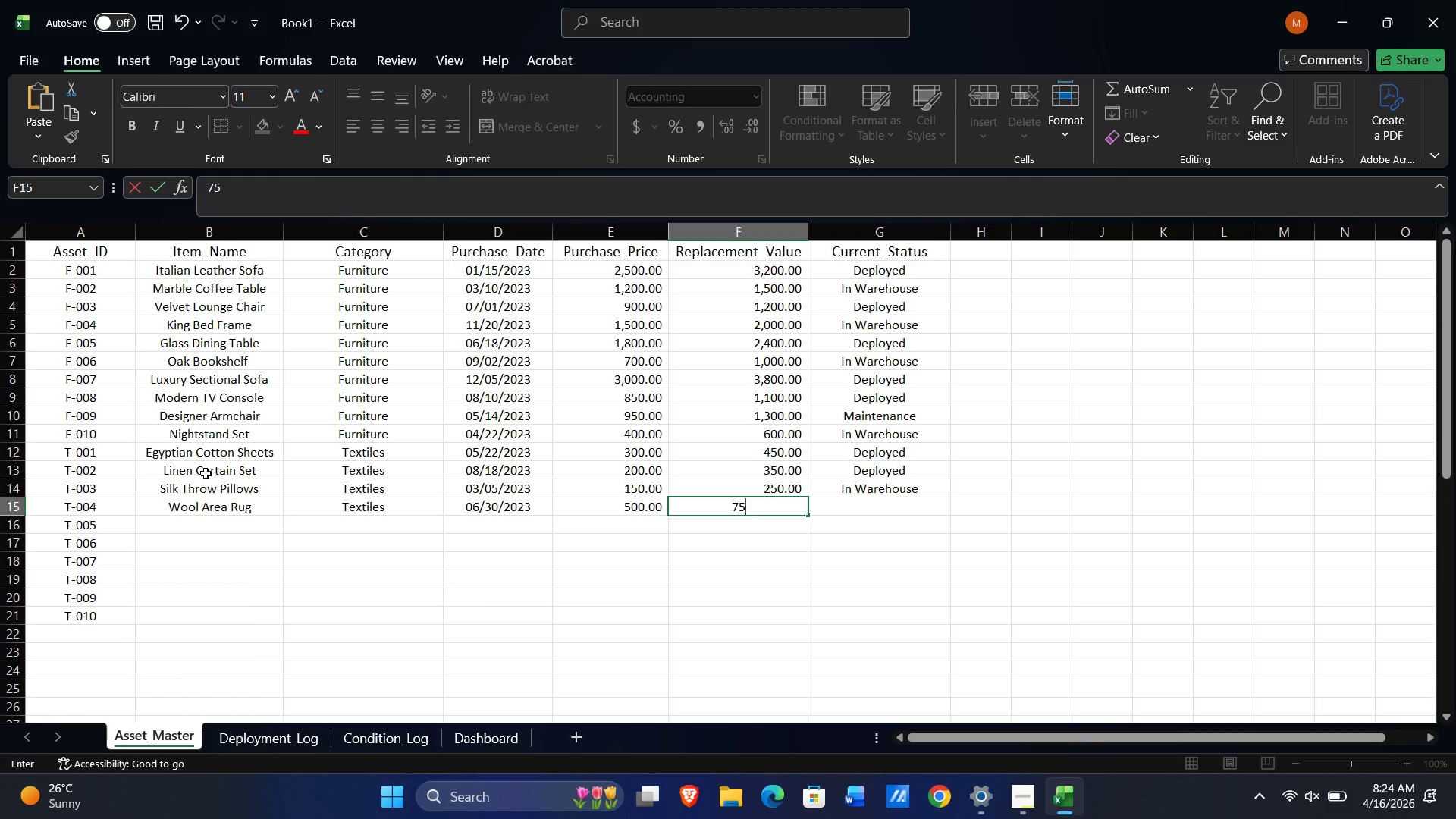 
key(Numpad0)
 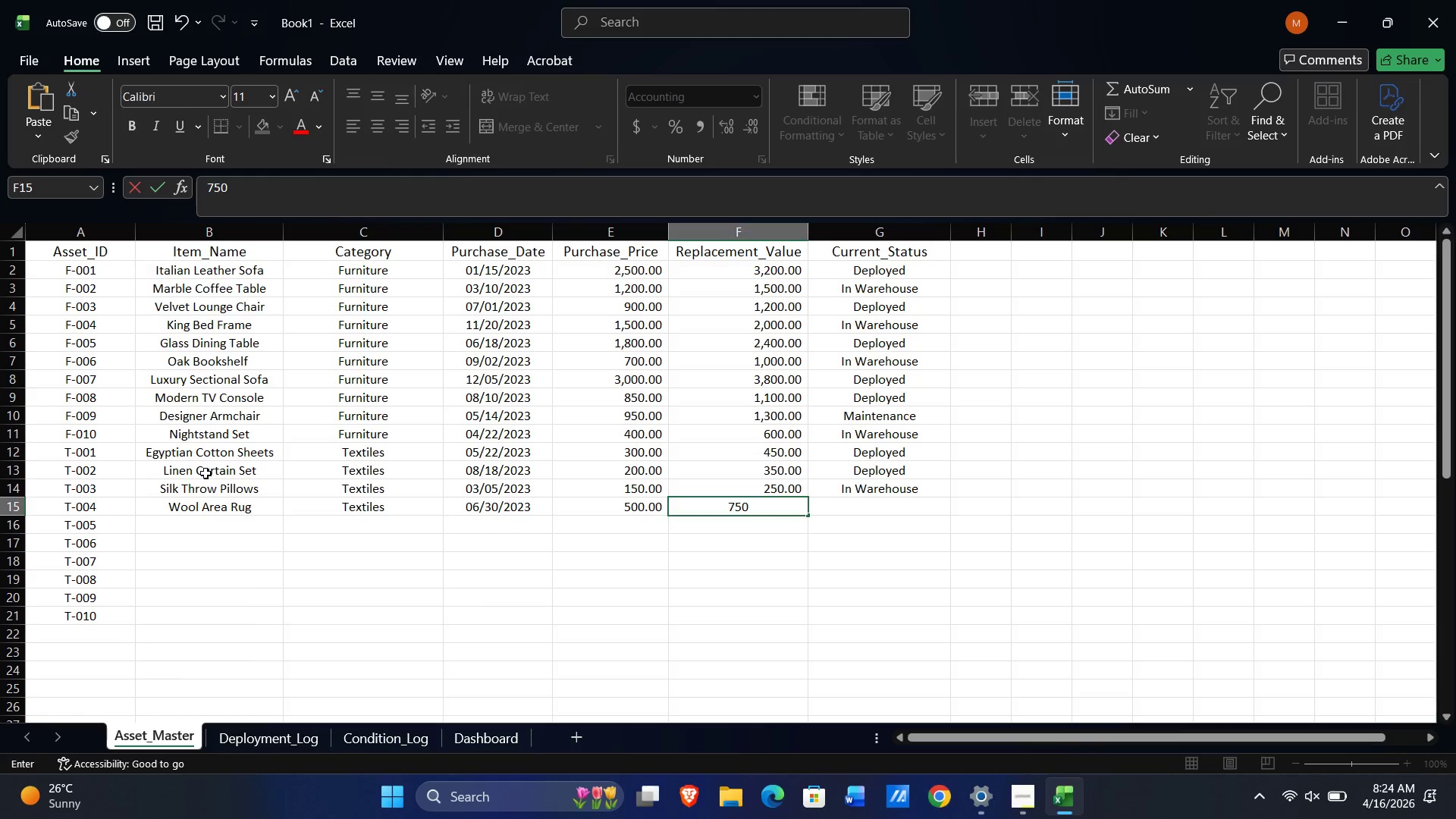 
key(Tab)
 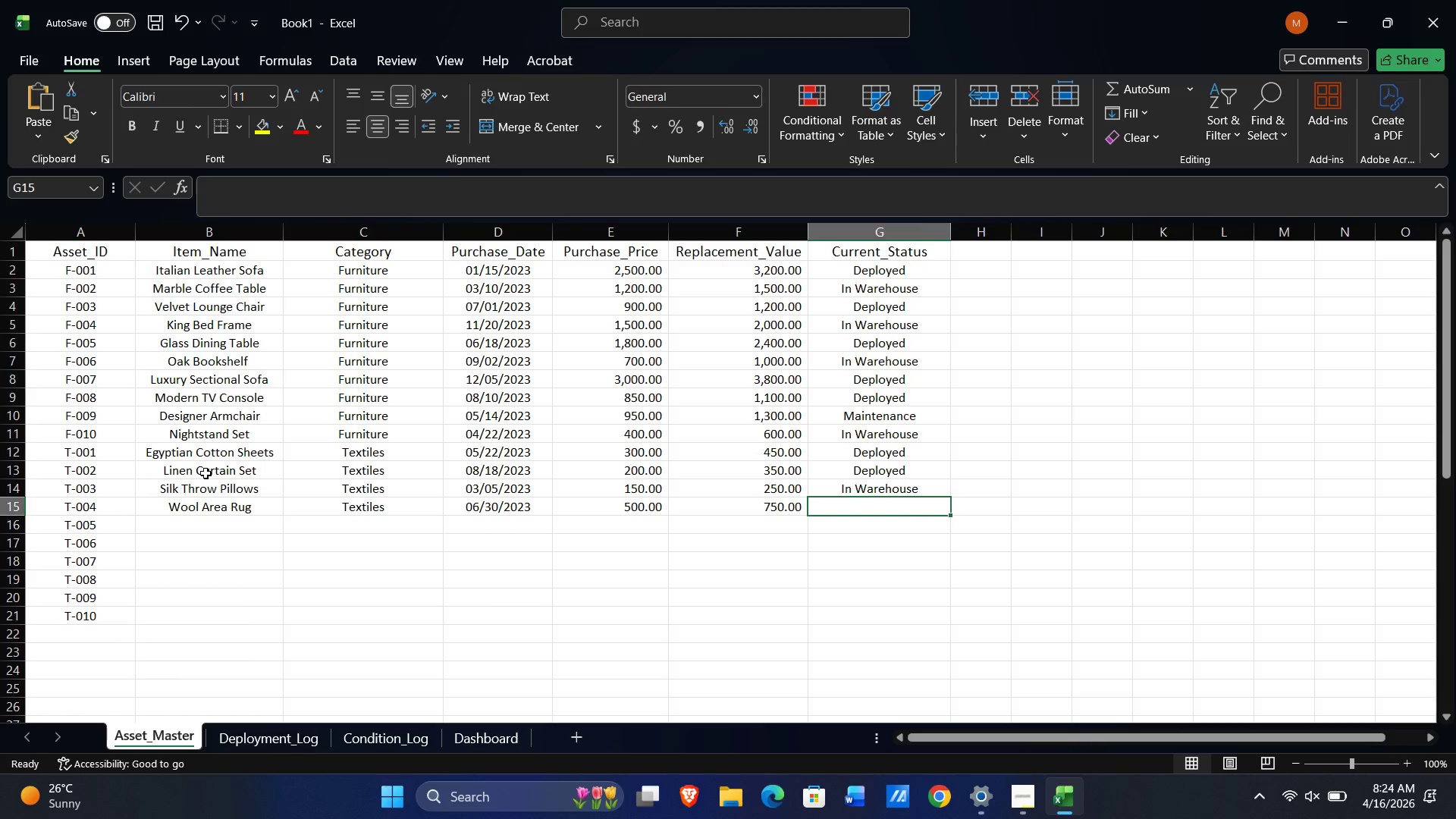 
key(Shift+D)
 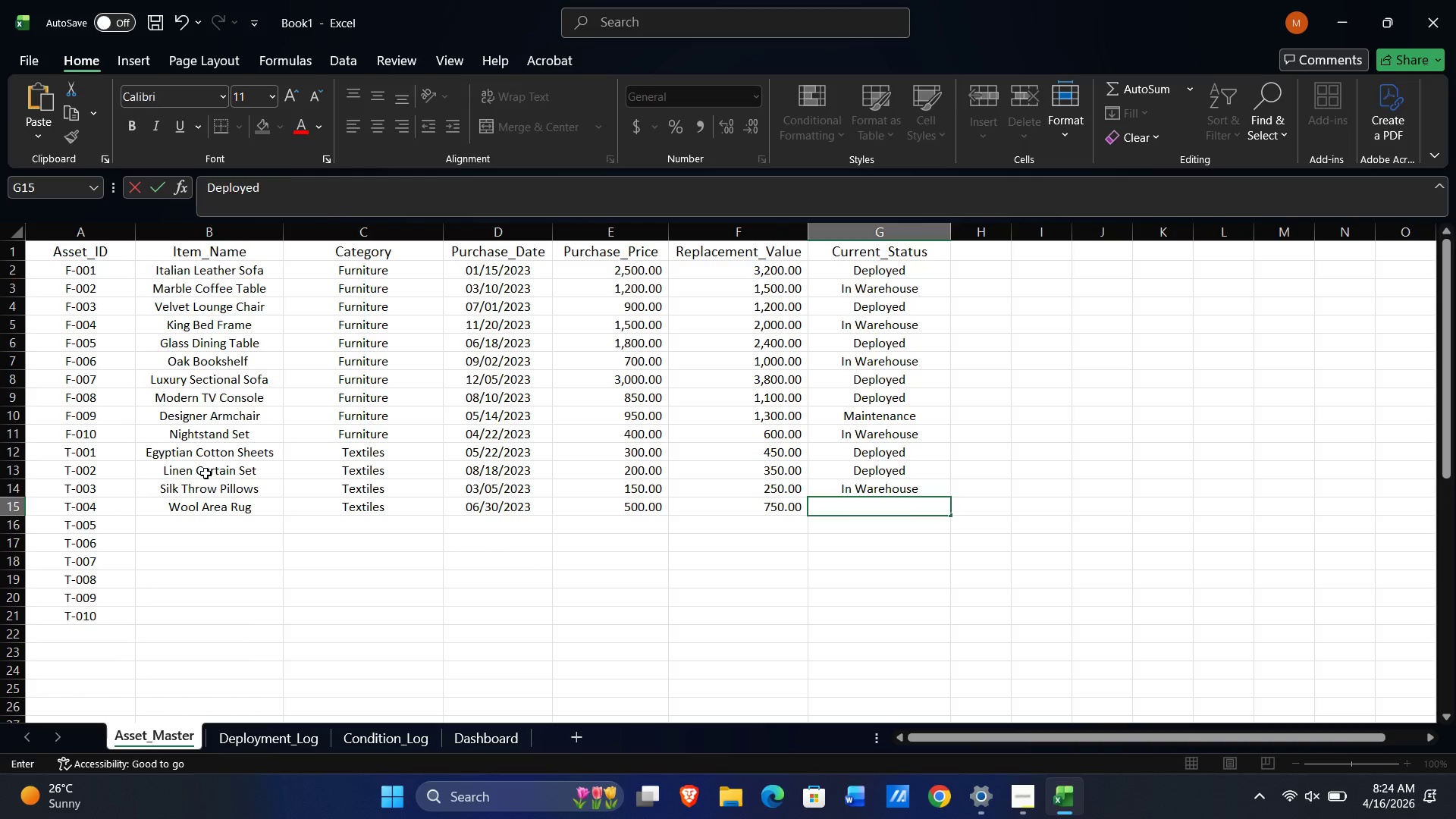 
key(NumpadEnter)
 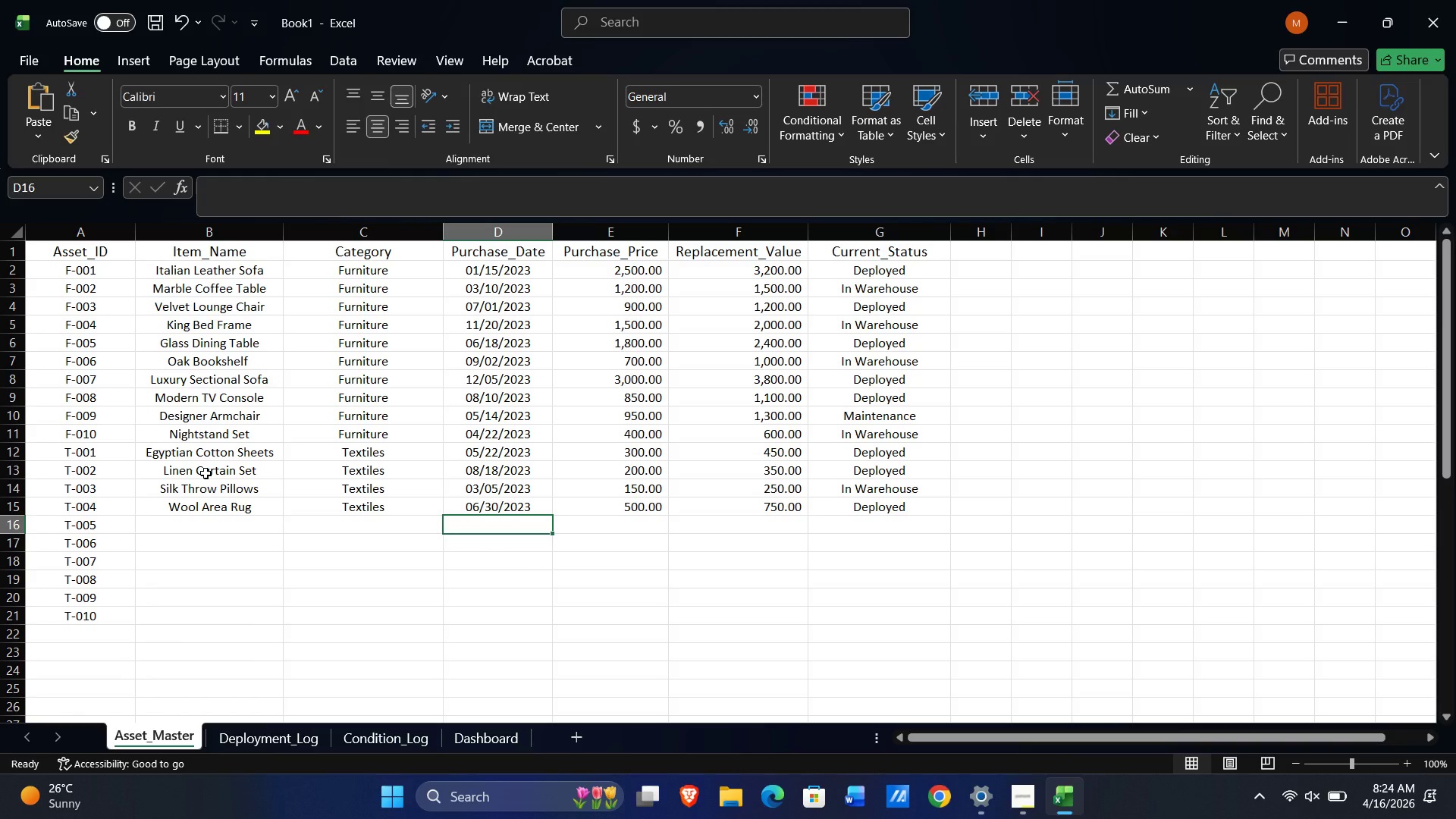 
key(Control+ControlLeft)
 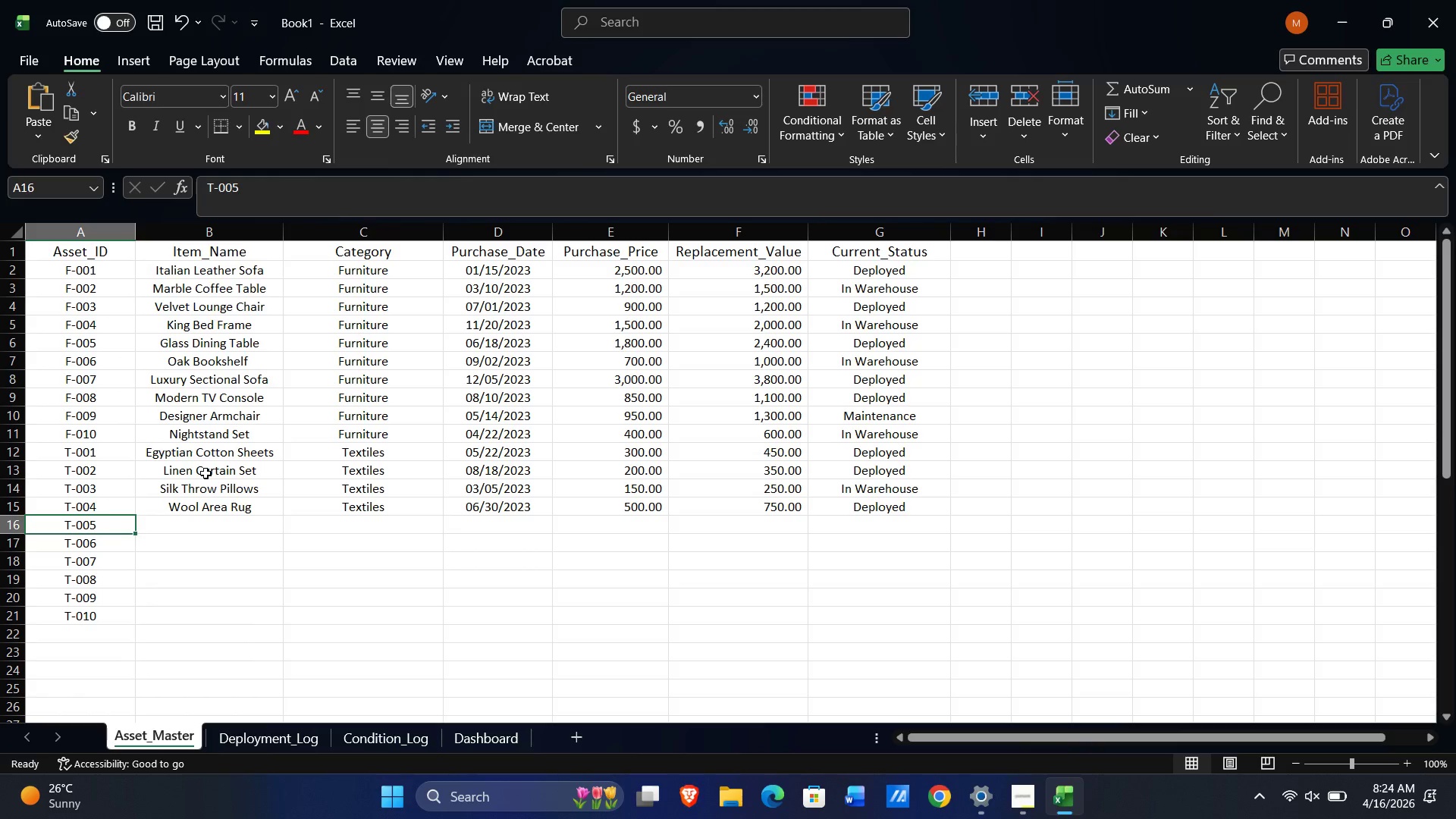 
key(Control+ArrowLeft)
 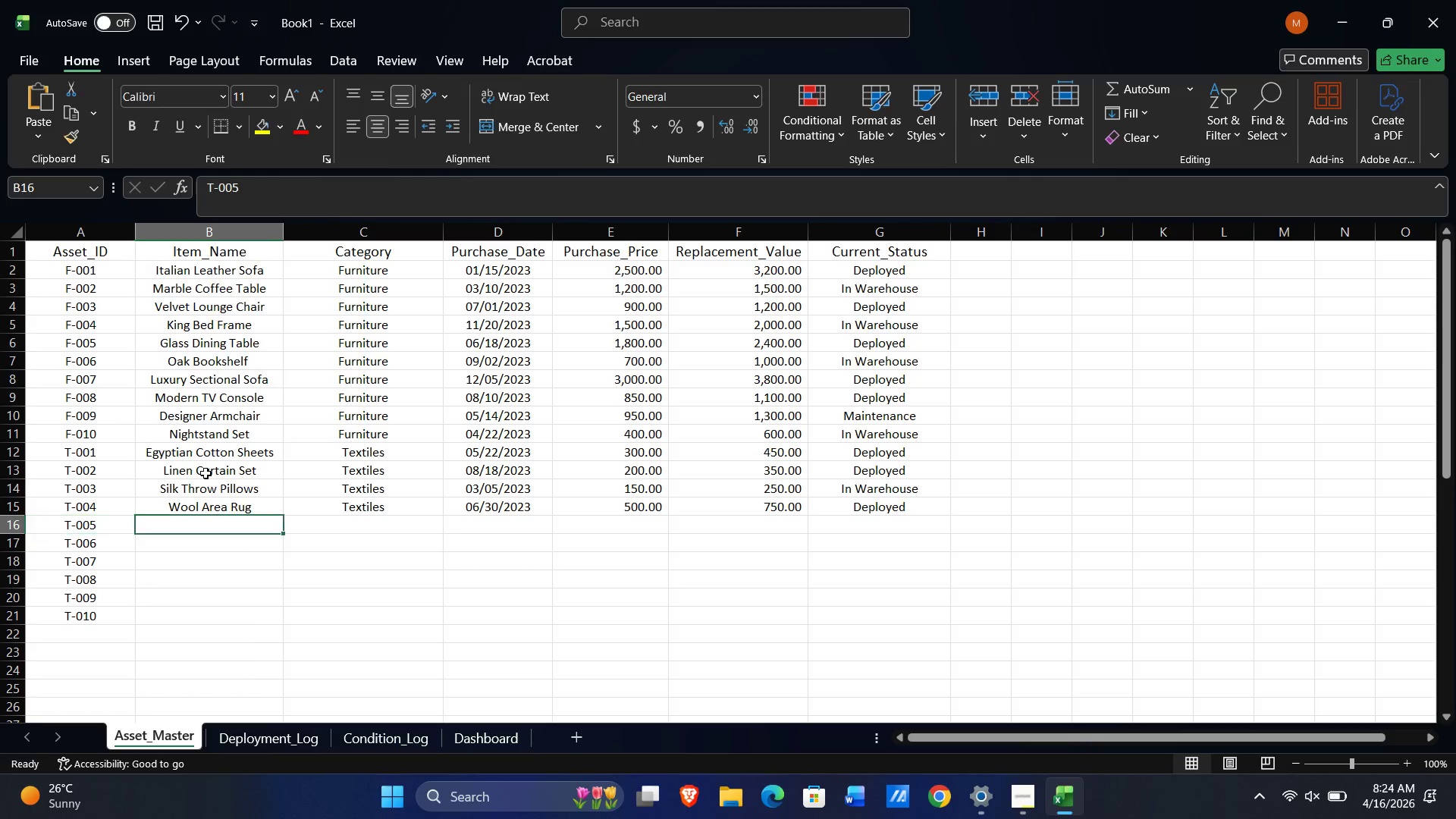 
key(ArrowRight)
 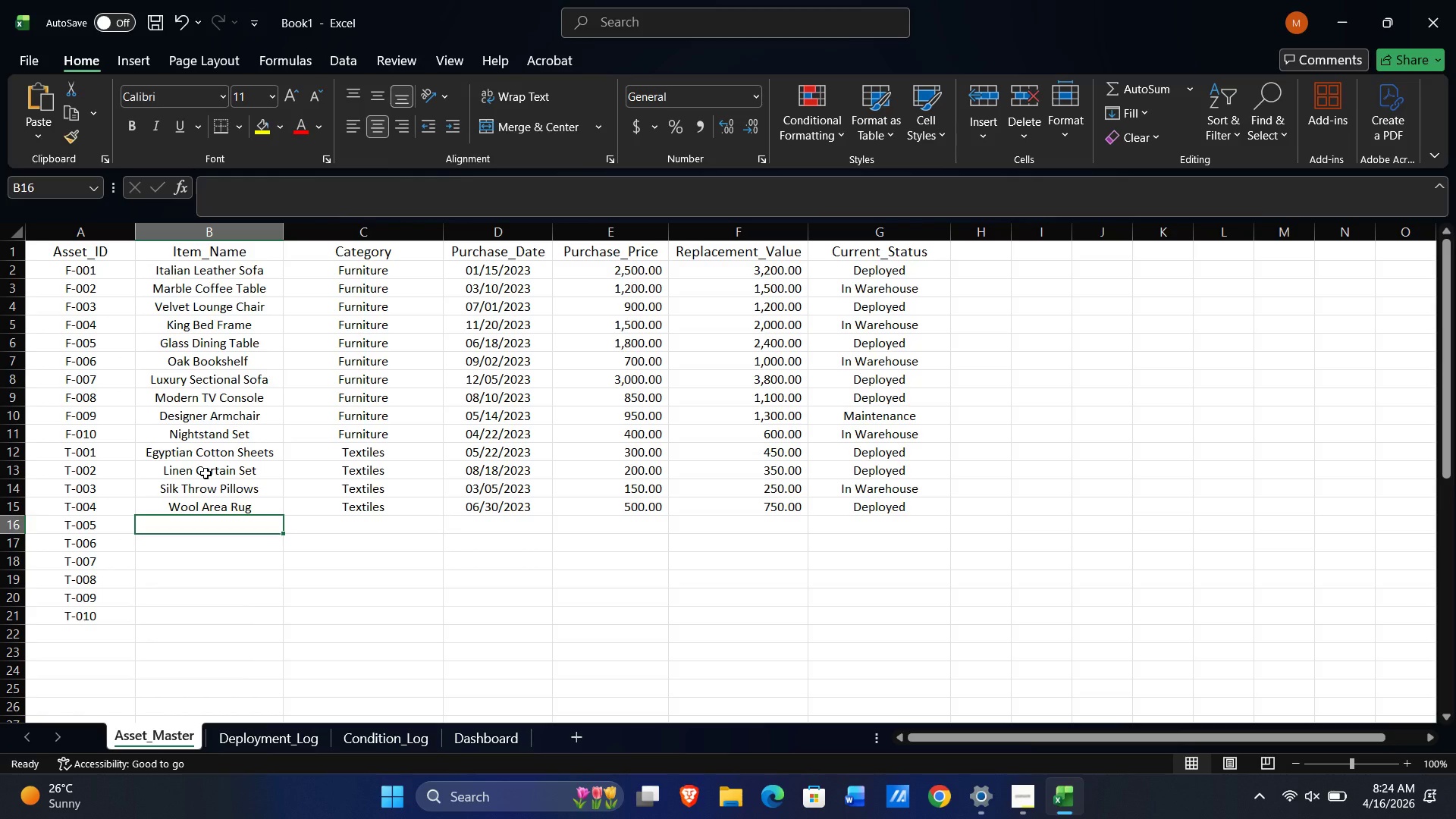 
type(Cashmere Blanket)
key(Tab)
type(T)
key(Tab)
 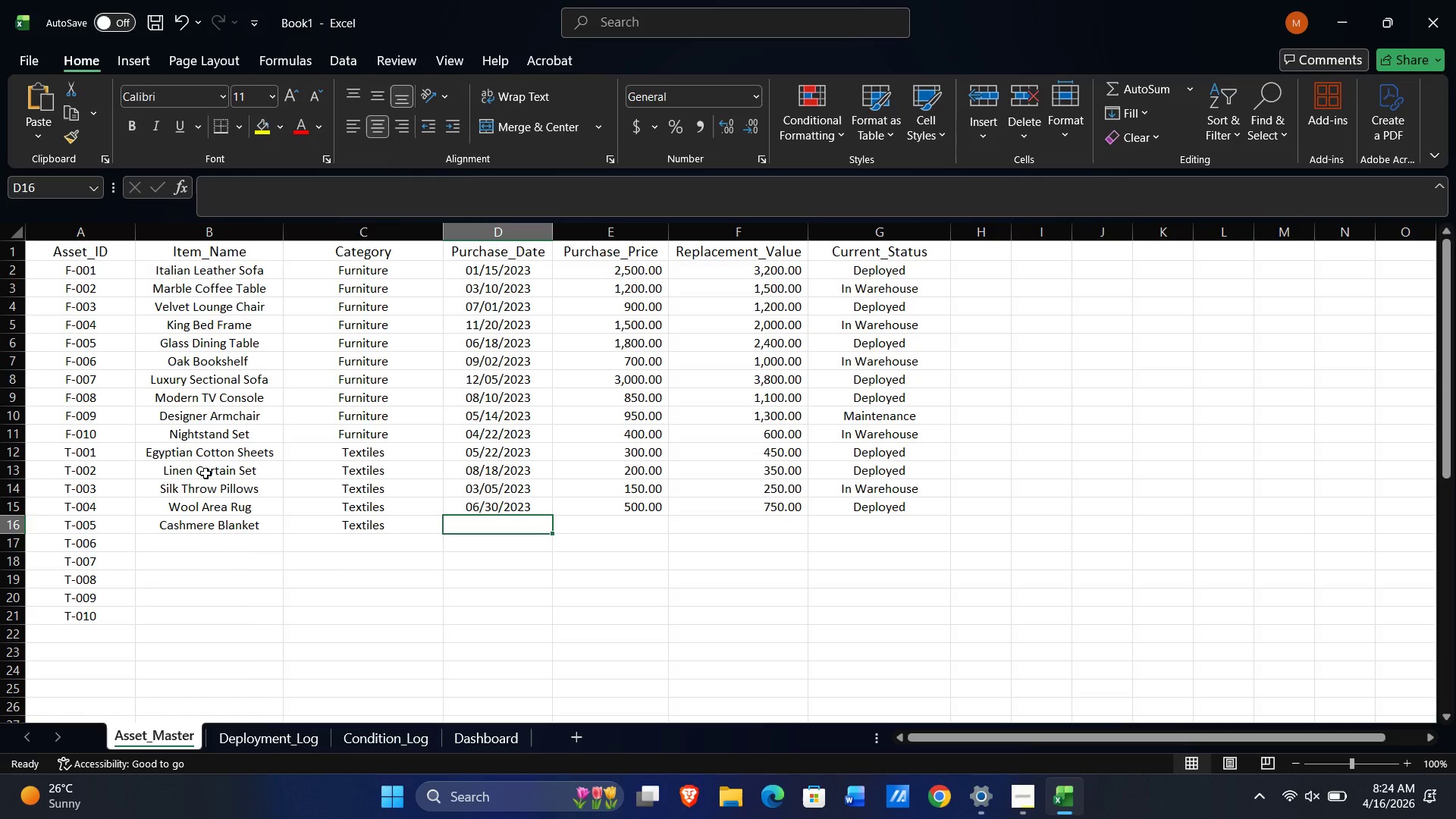 
key(Quote)
 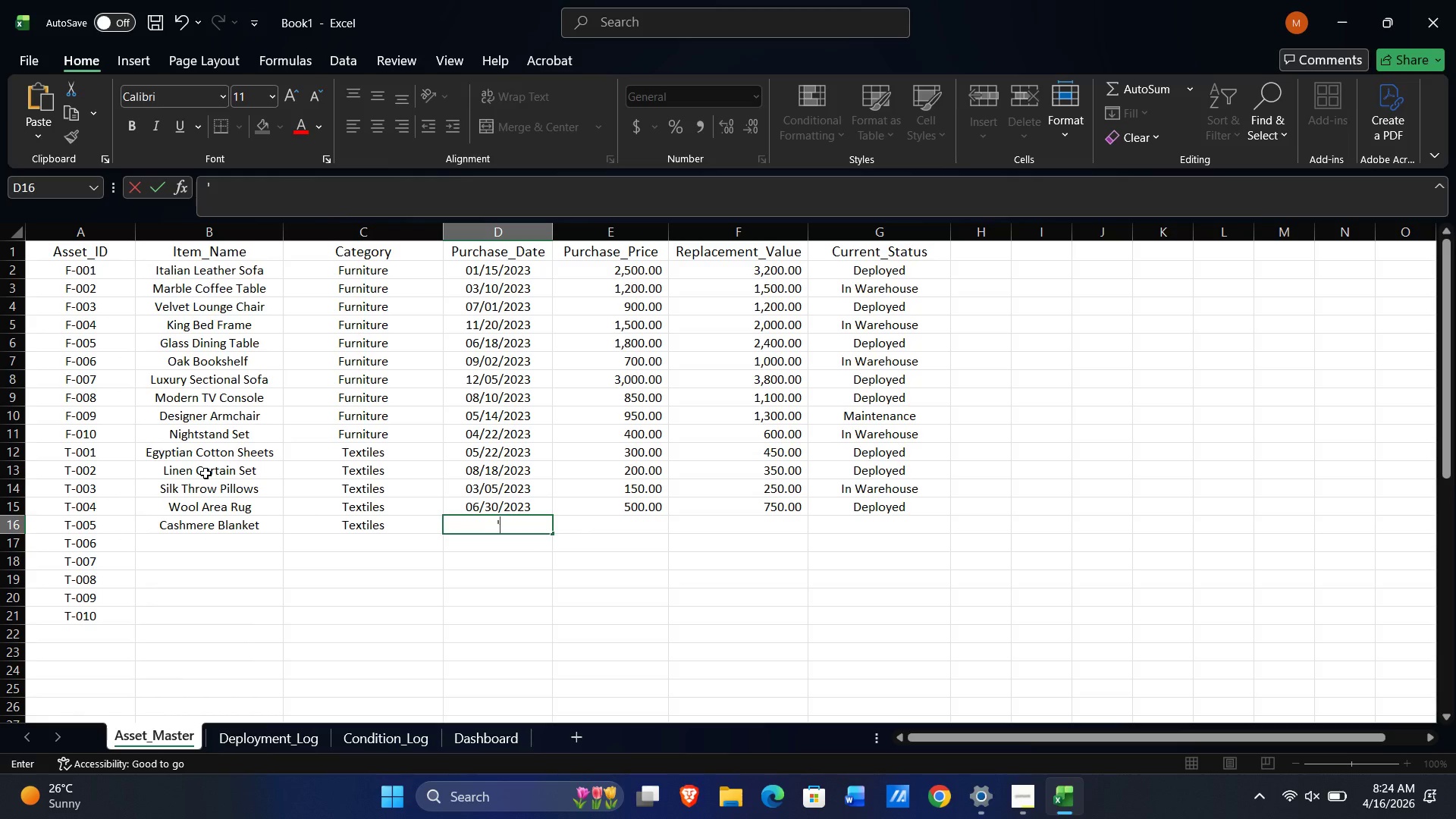 
key(Numpad1)
 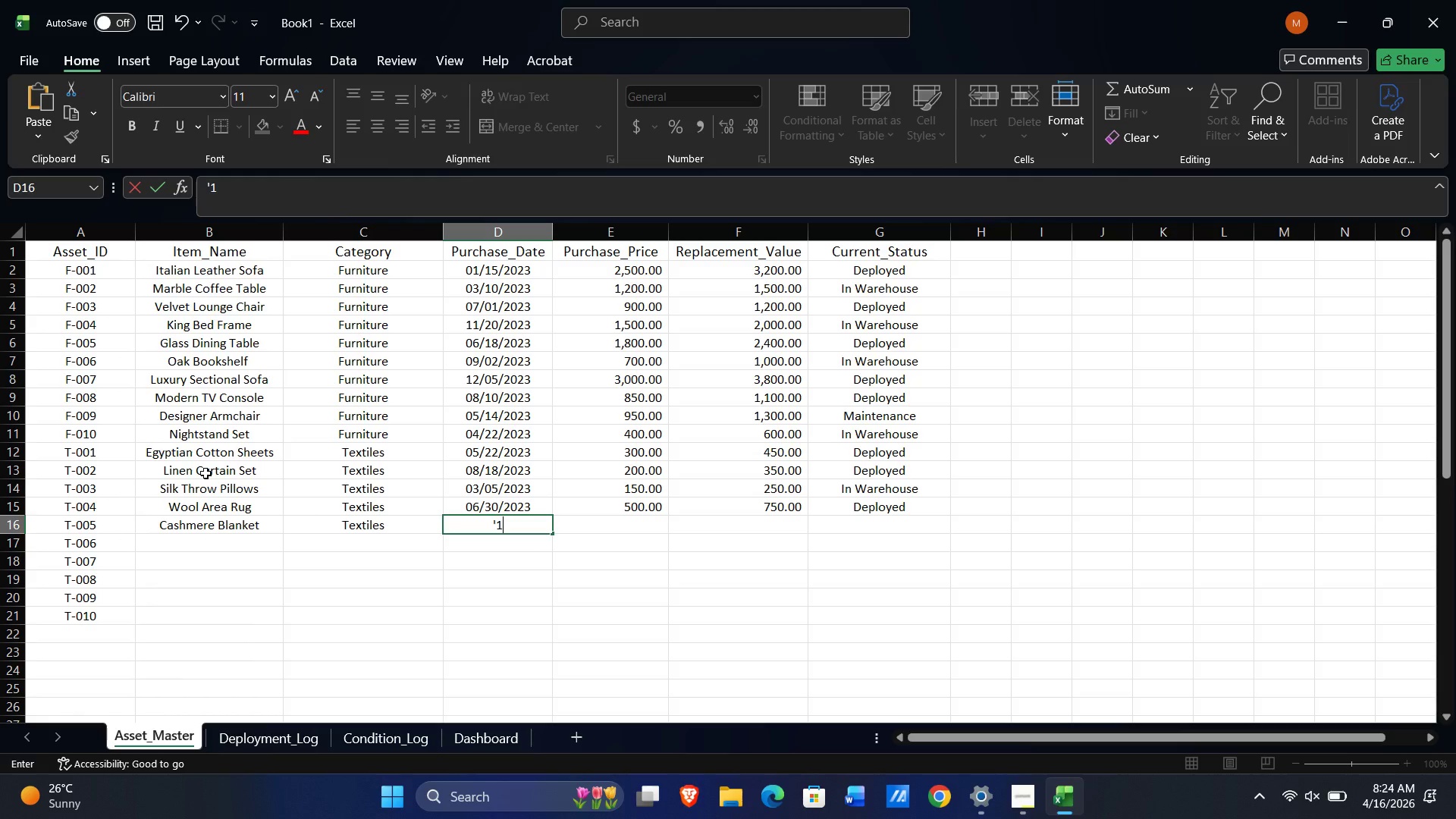 
key(Numpad1)
 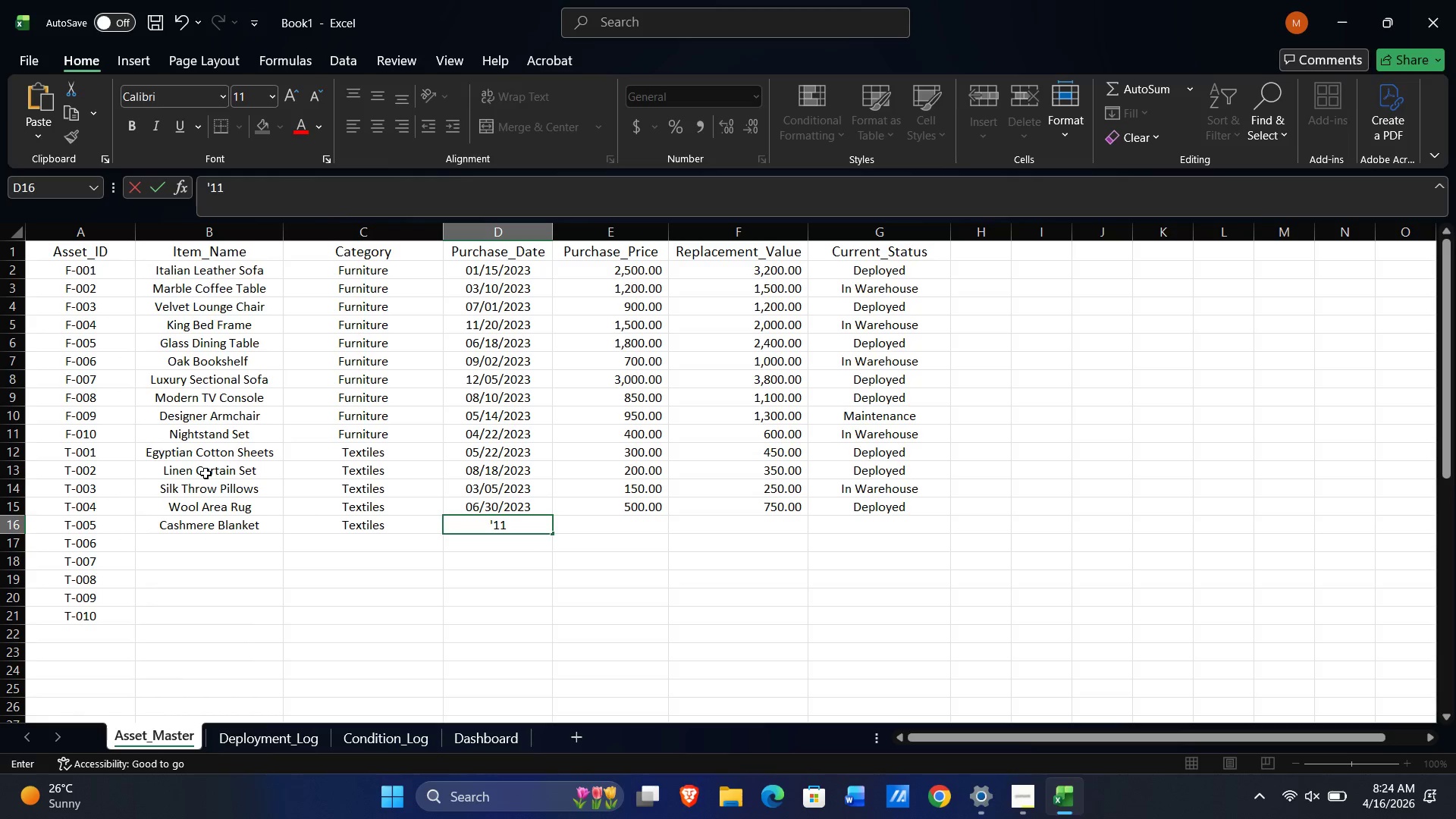 
key(NumpadDivide)
 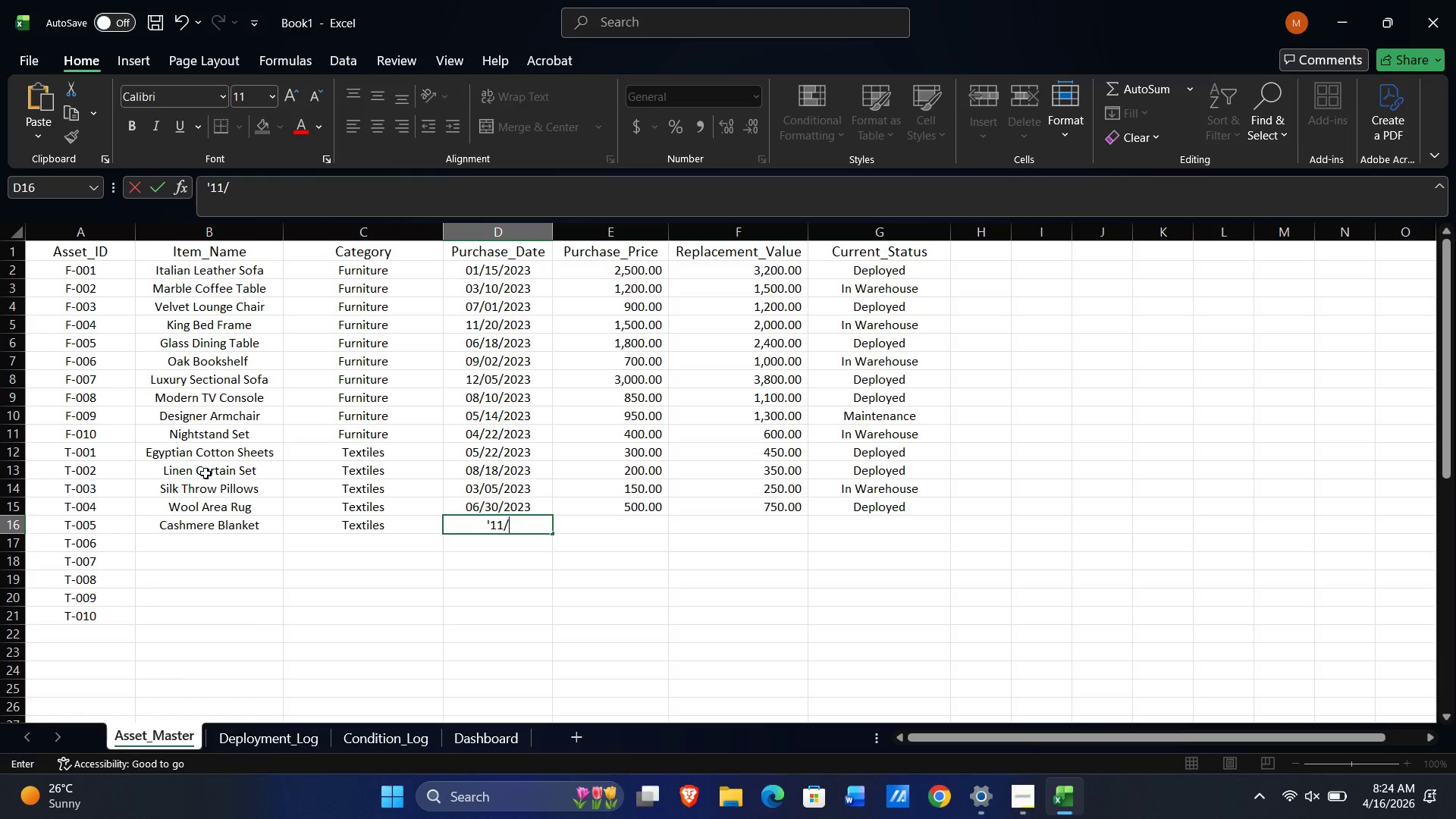 
key(Numpad0)
 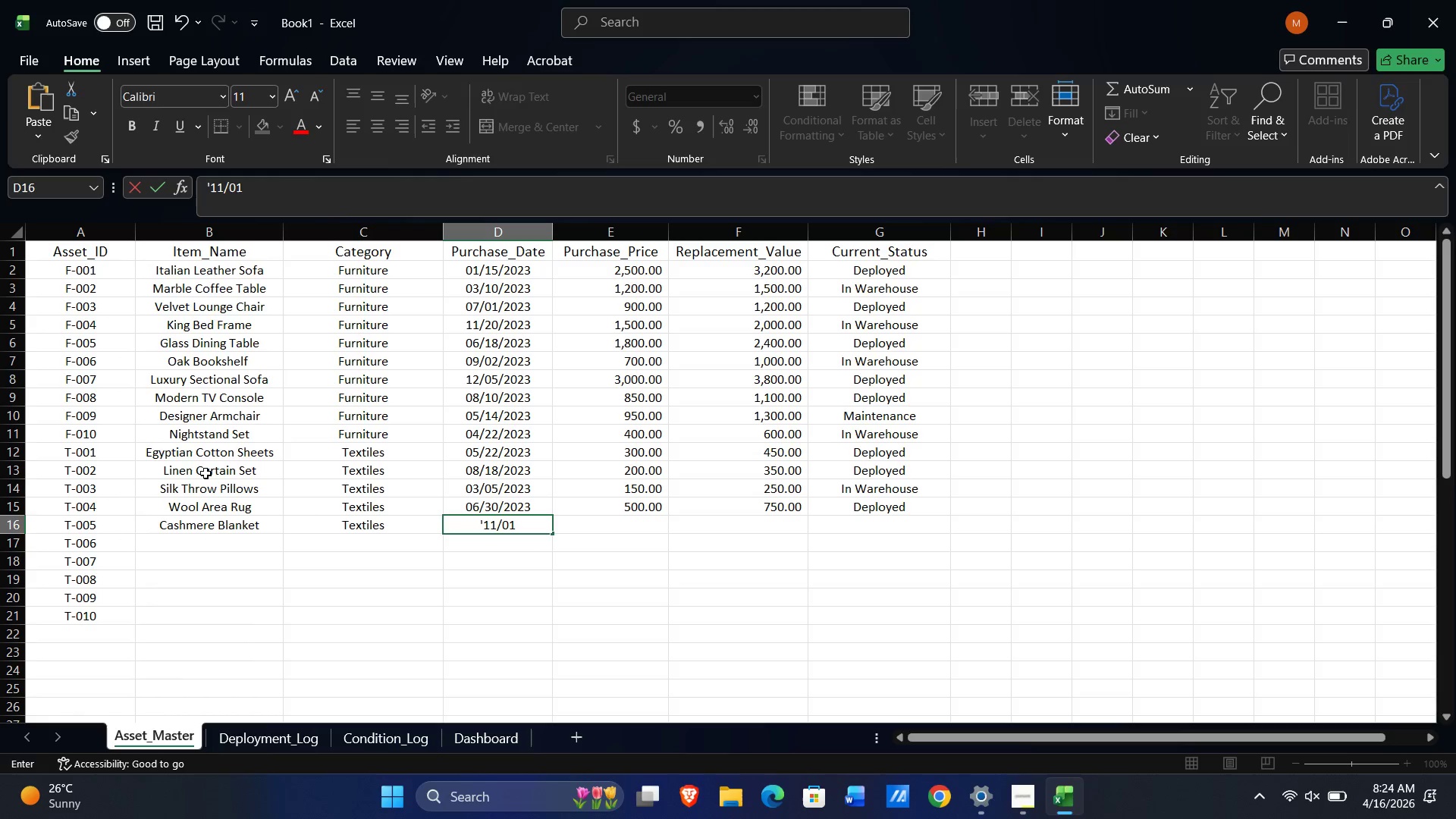 
key(Numpad1)
 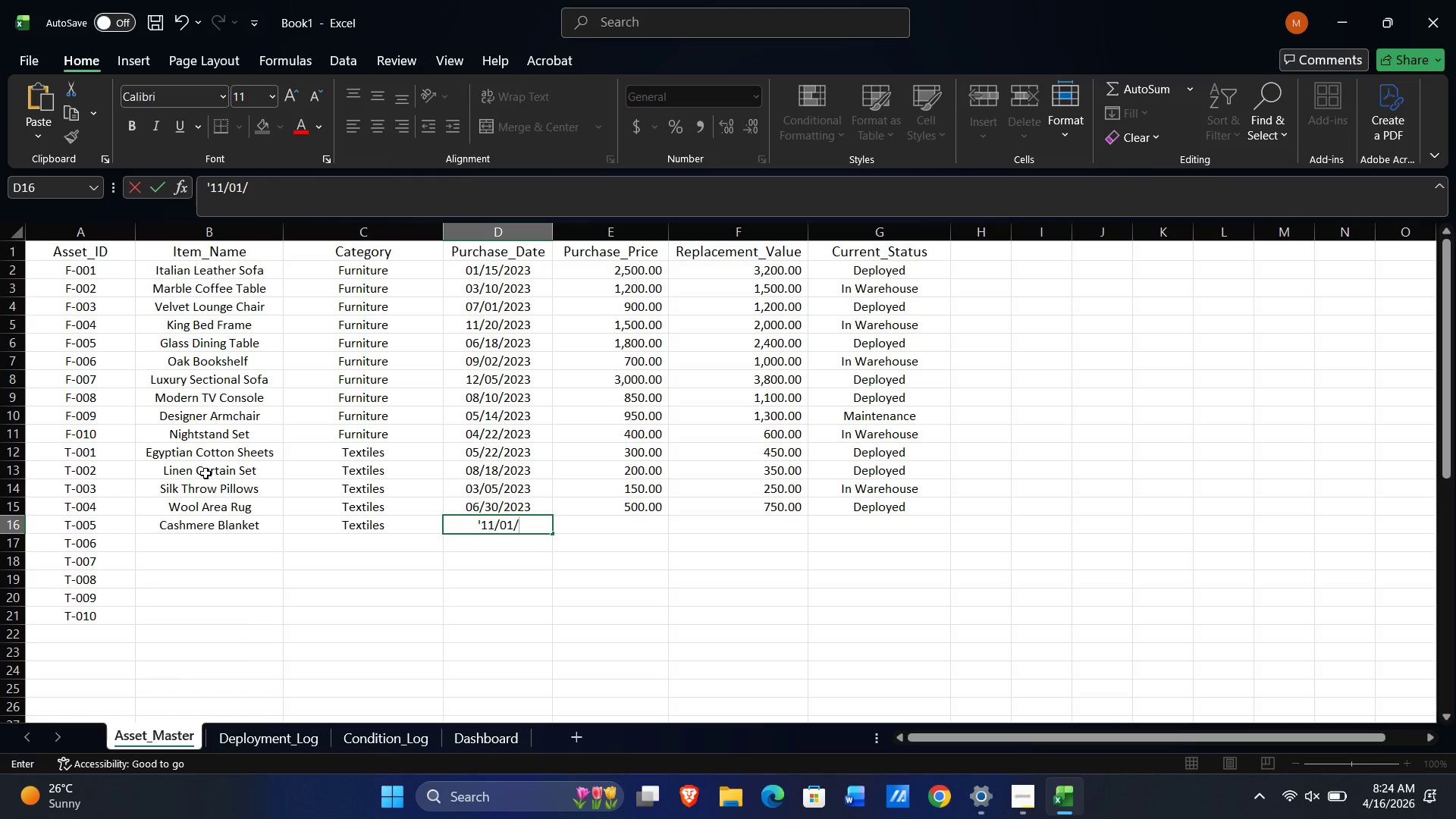 
key(NumpadDivide)
 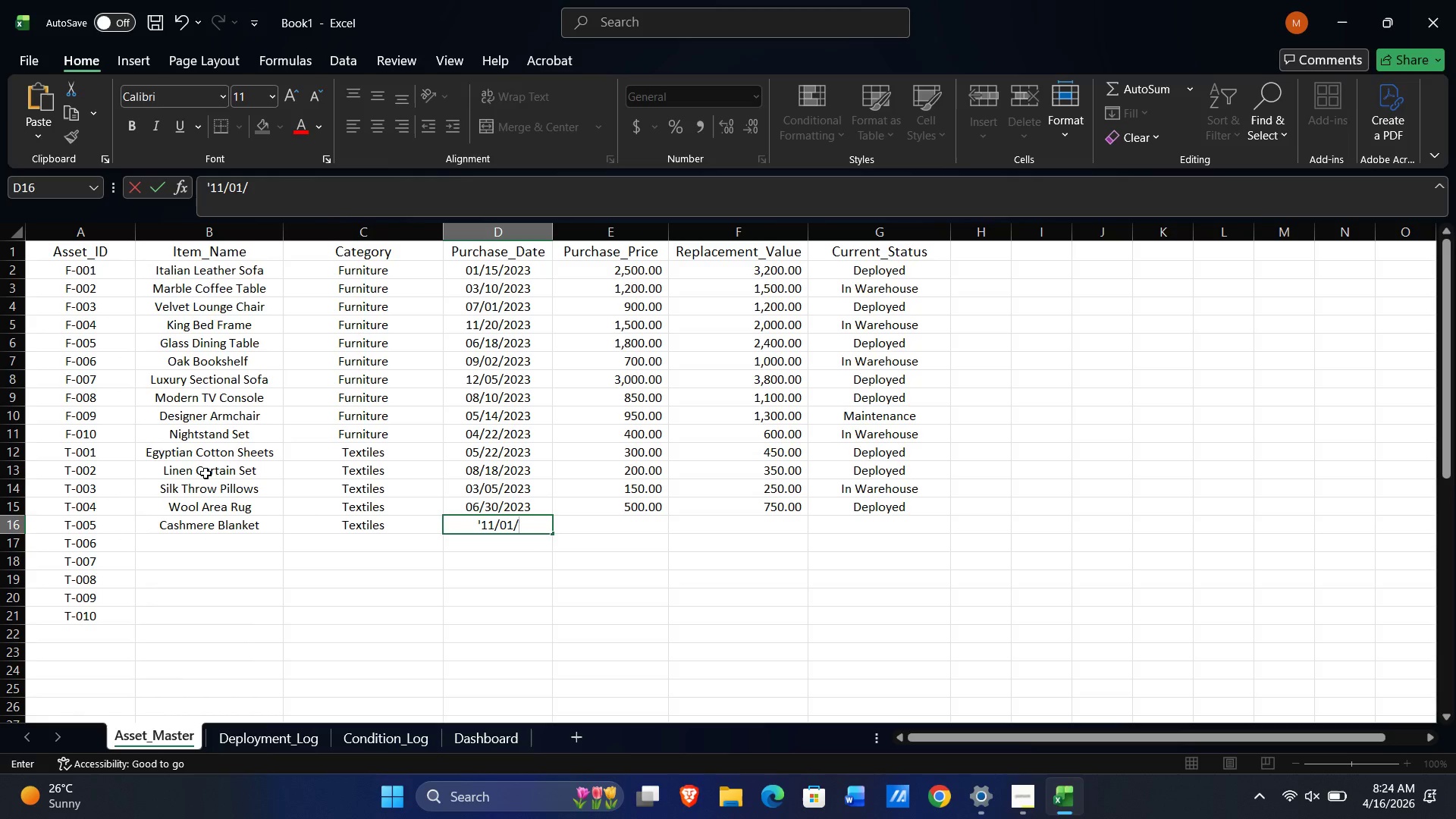 
key(Numpad2)
 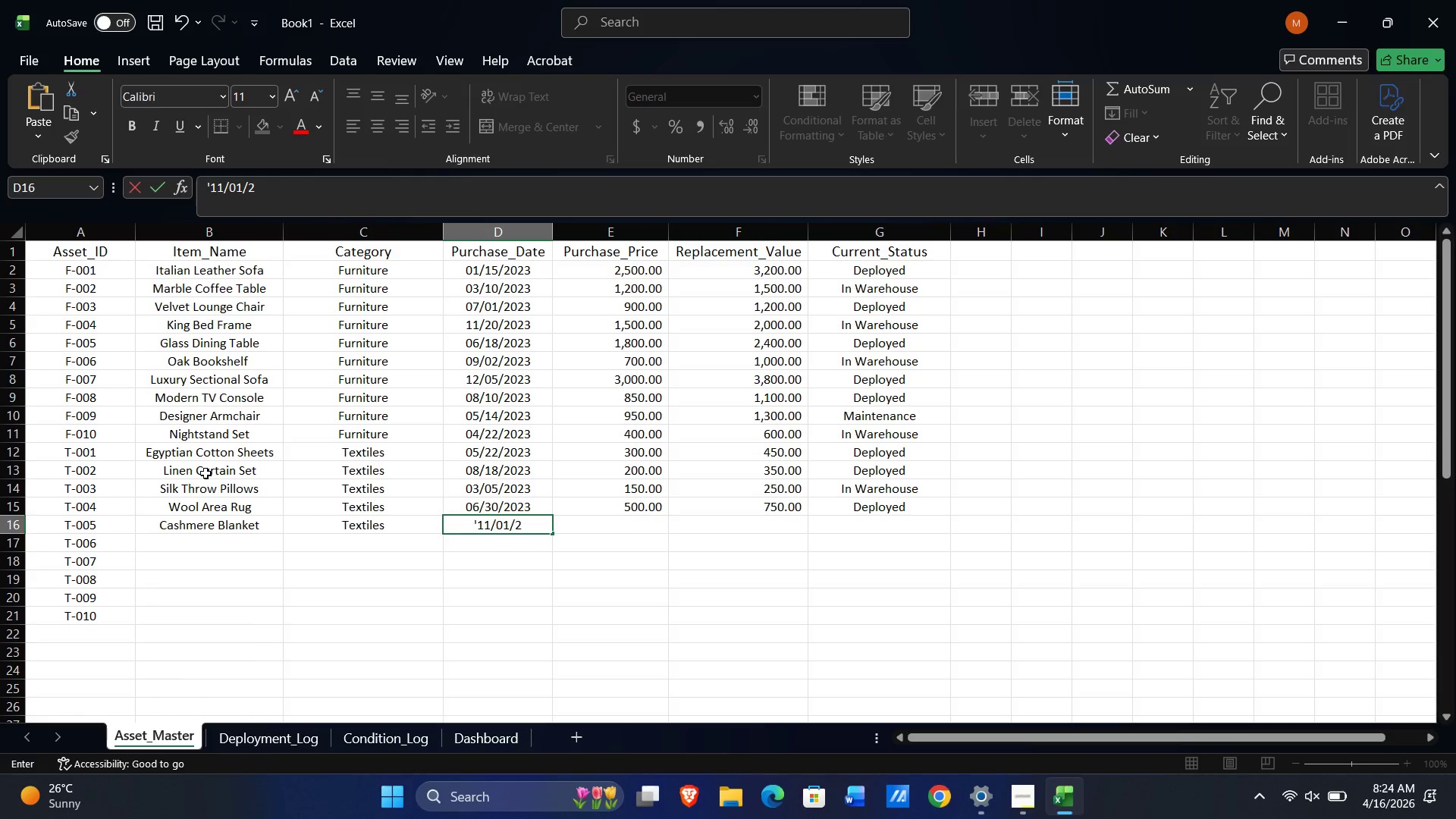 
key(Numpad0)
 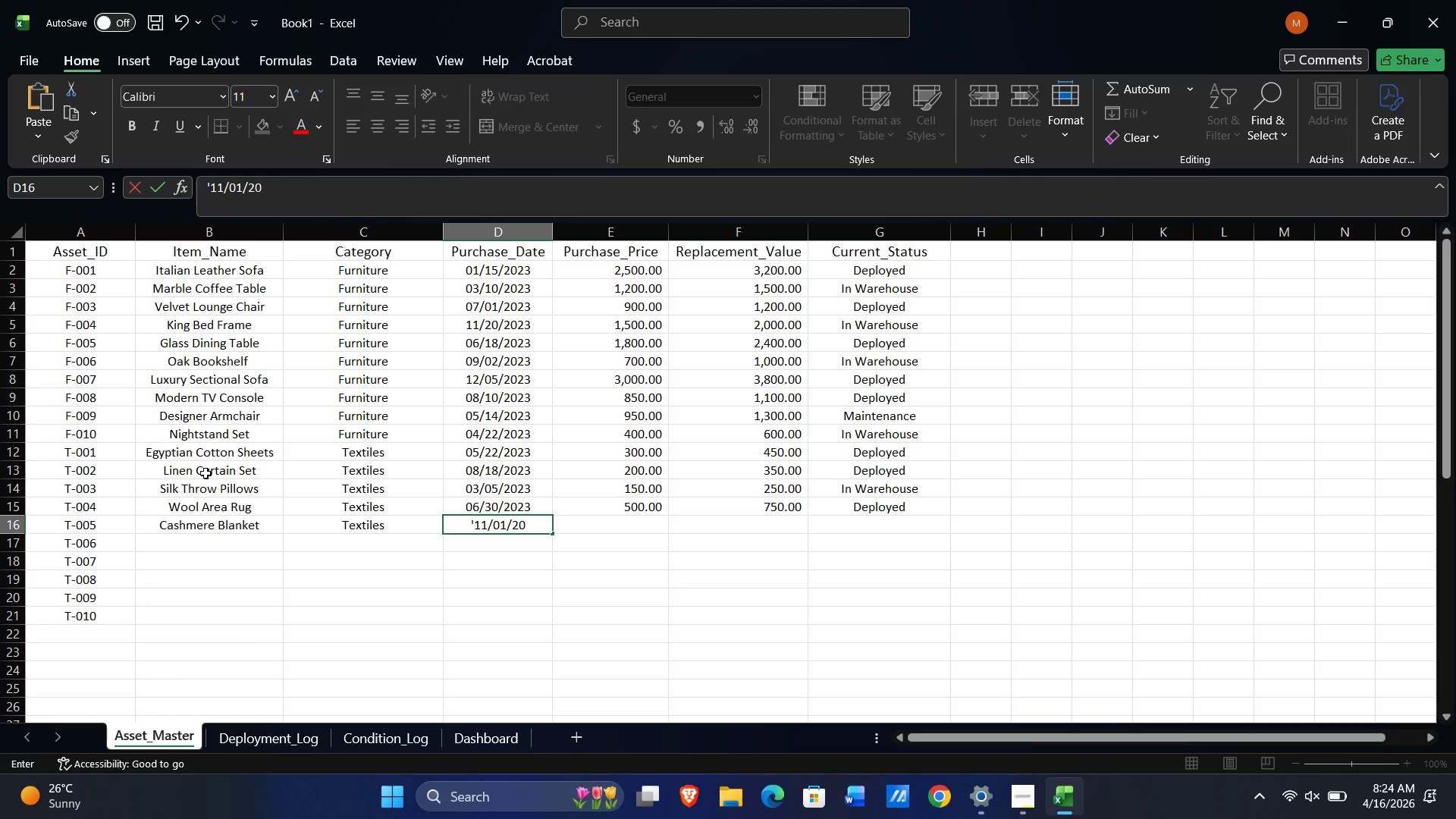 
key(Numpad2)
 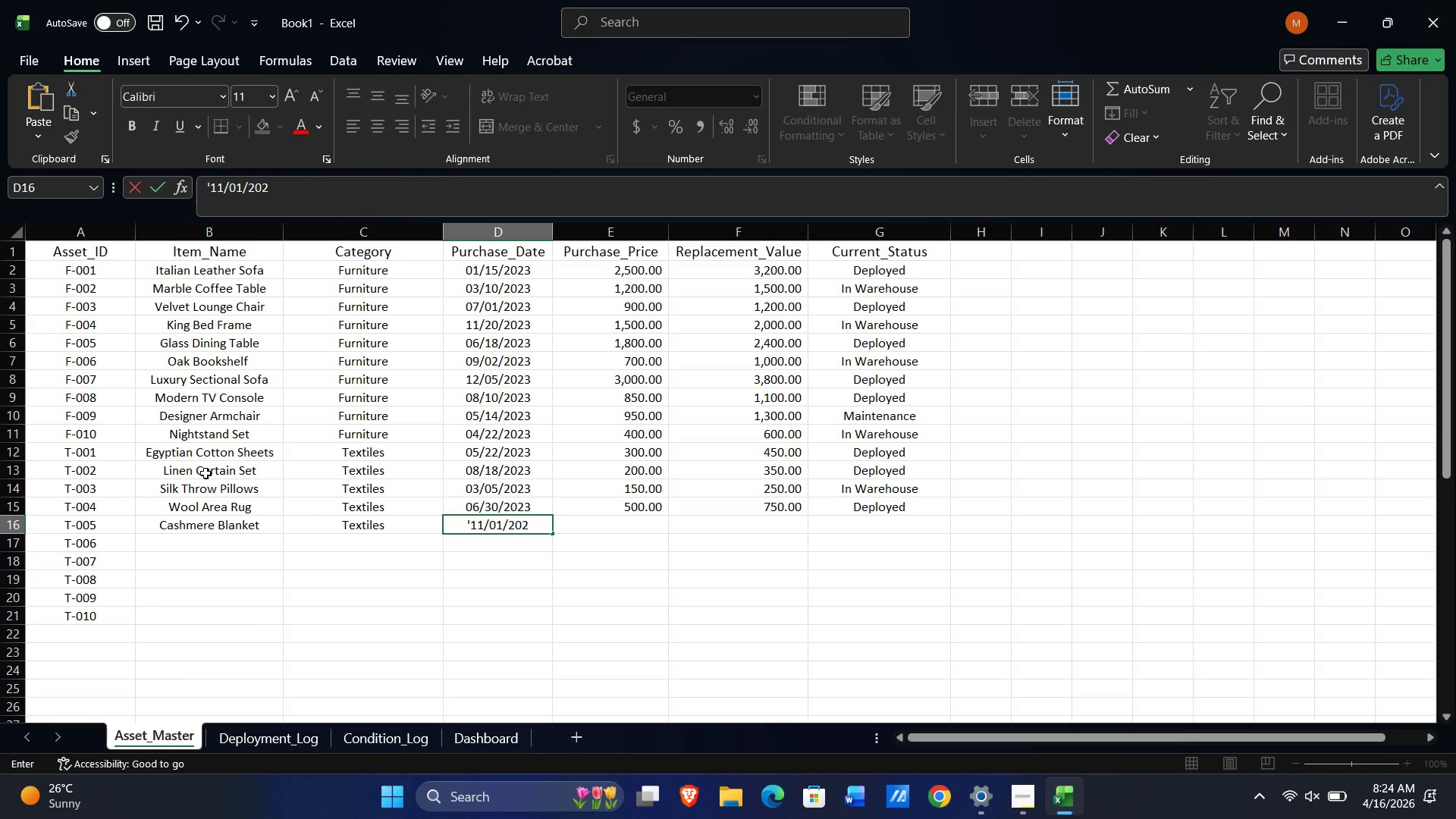 
key(Numpad3)
 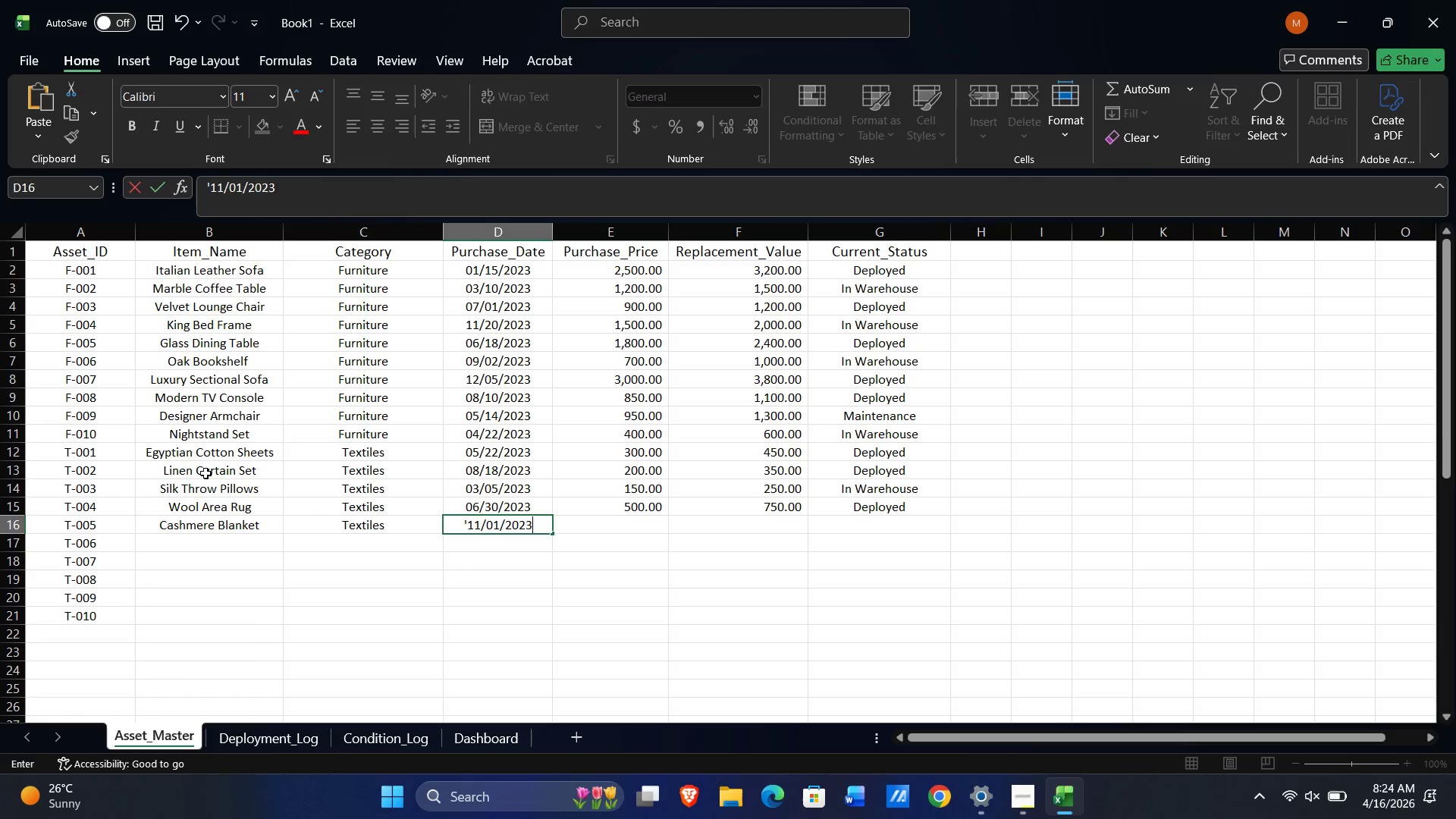 
key(Tab)
 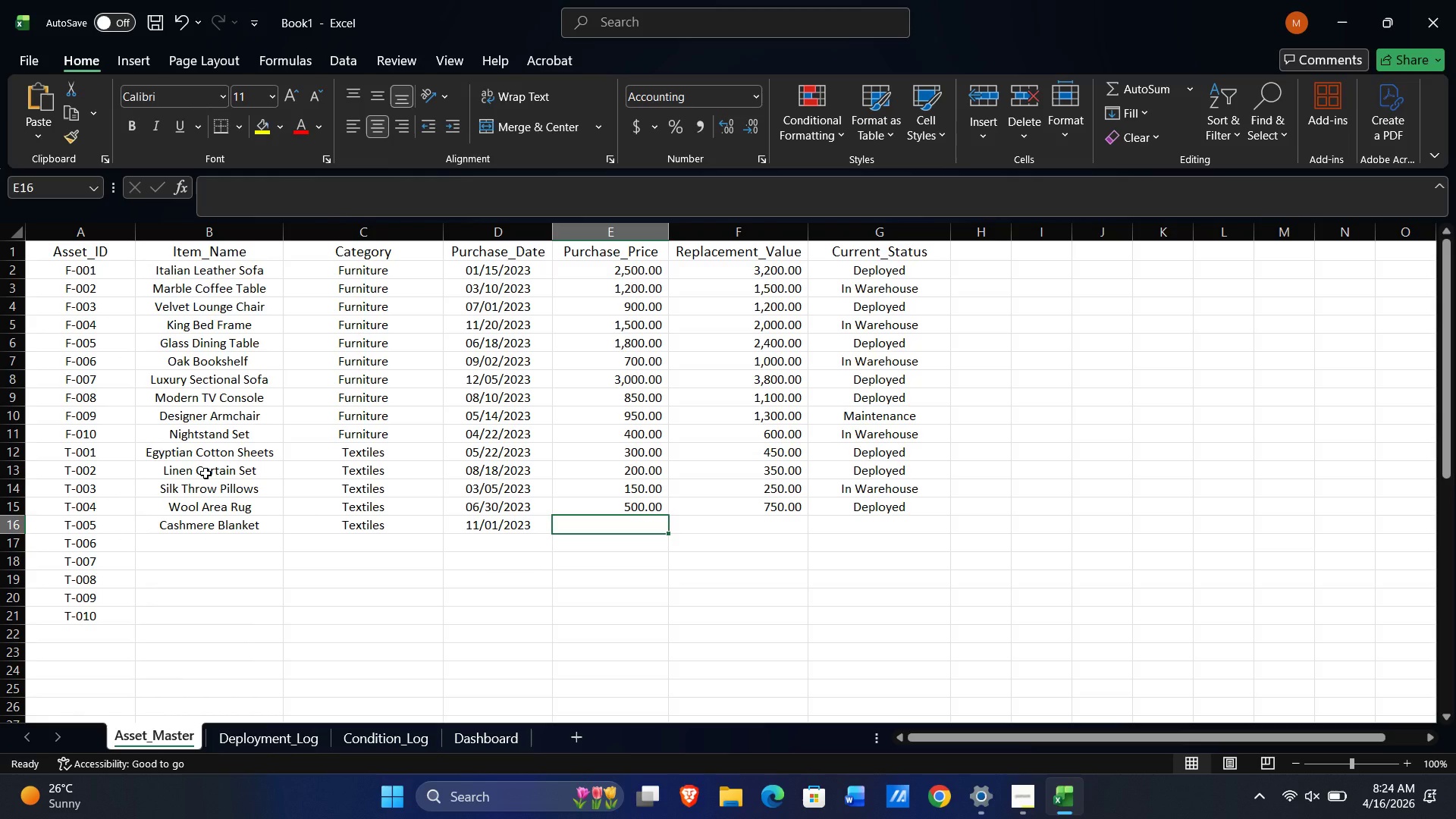 
wait(5.55)
 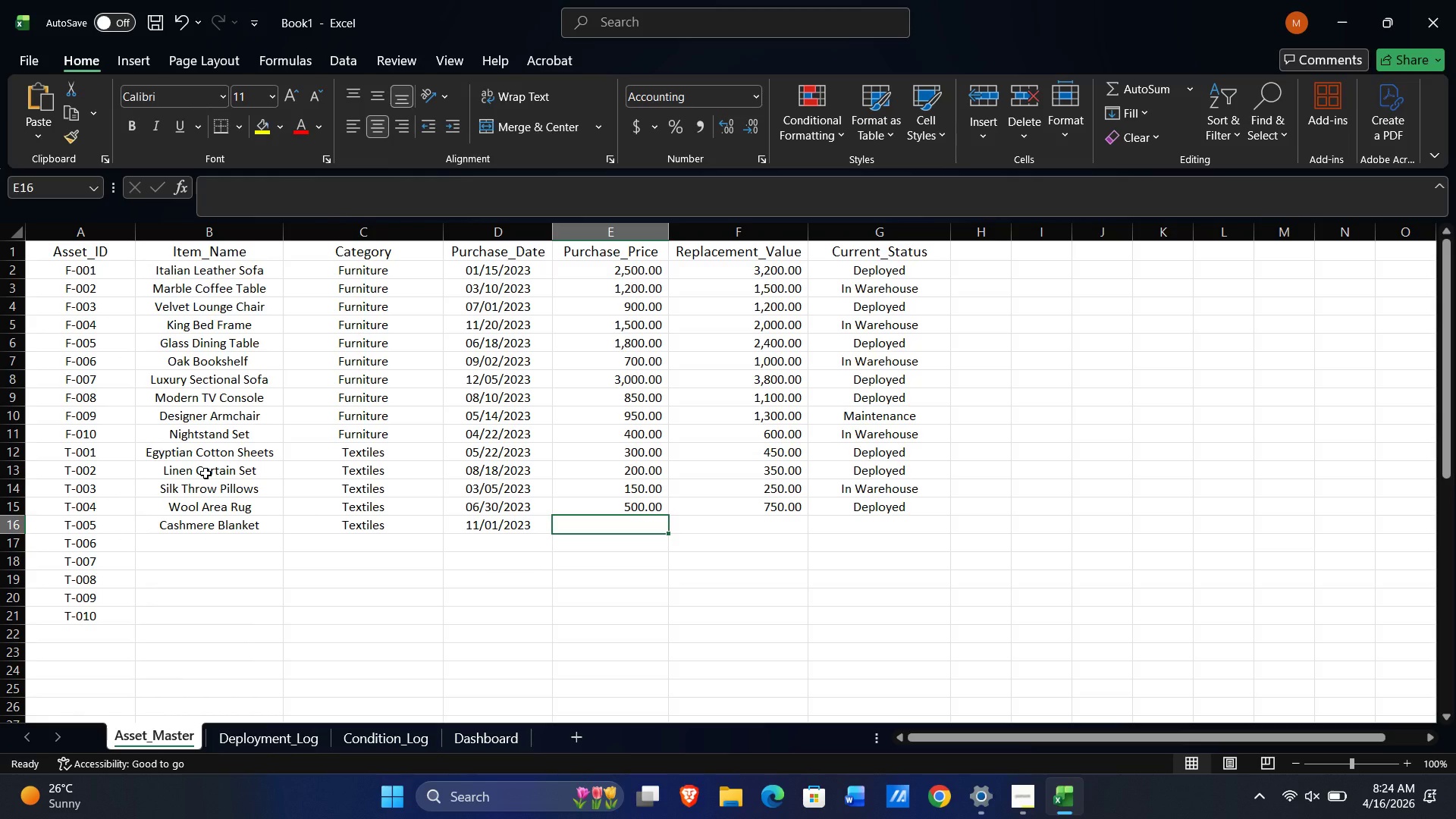 
key(Numpad4)
 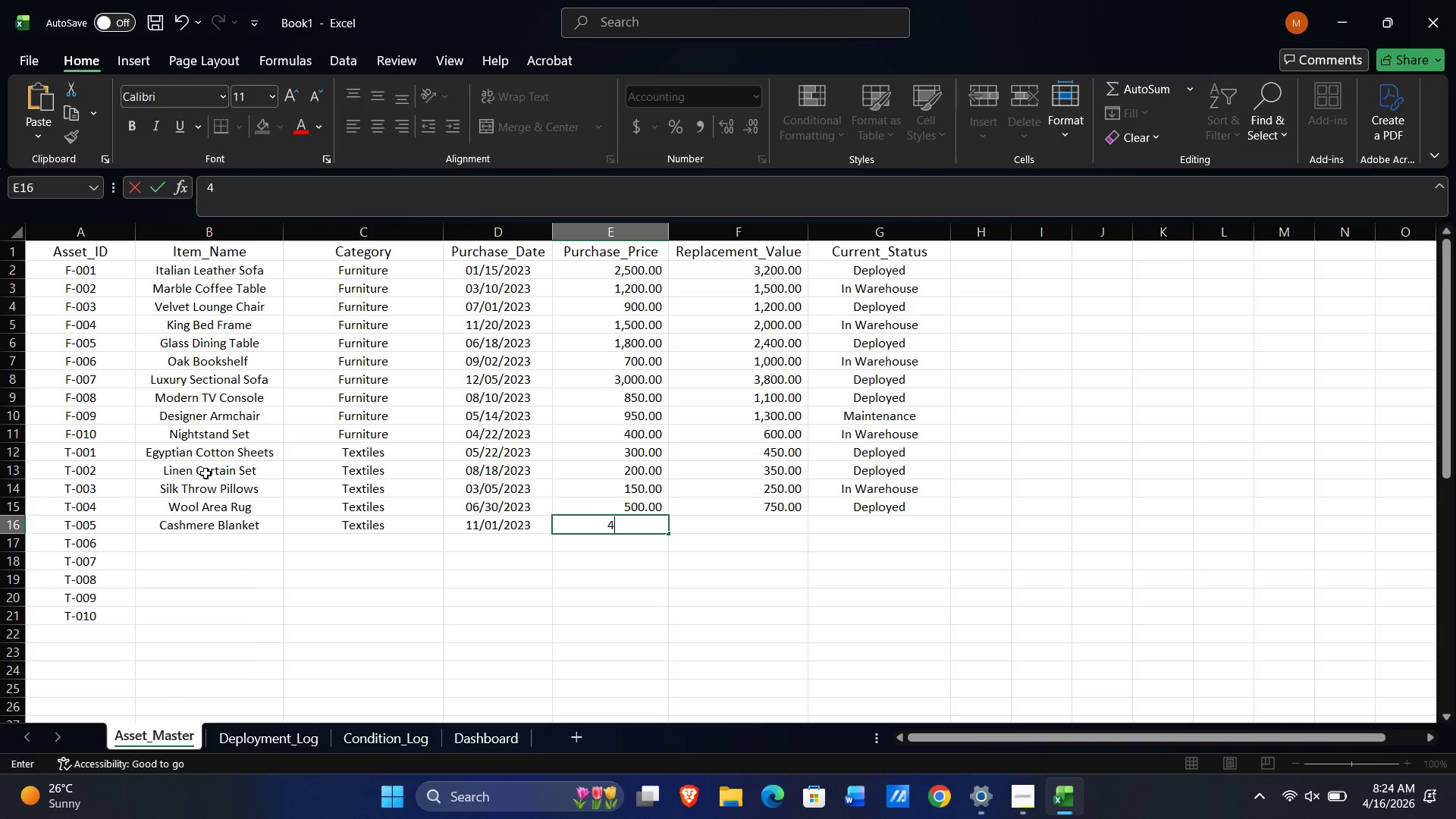 
key(Numpad0)
 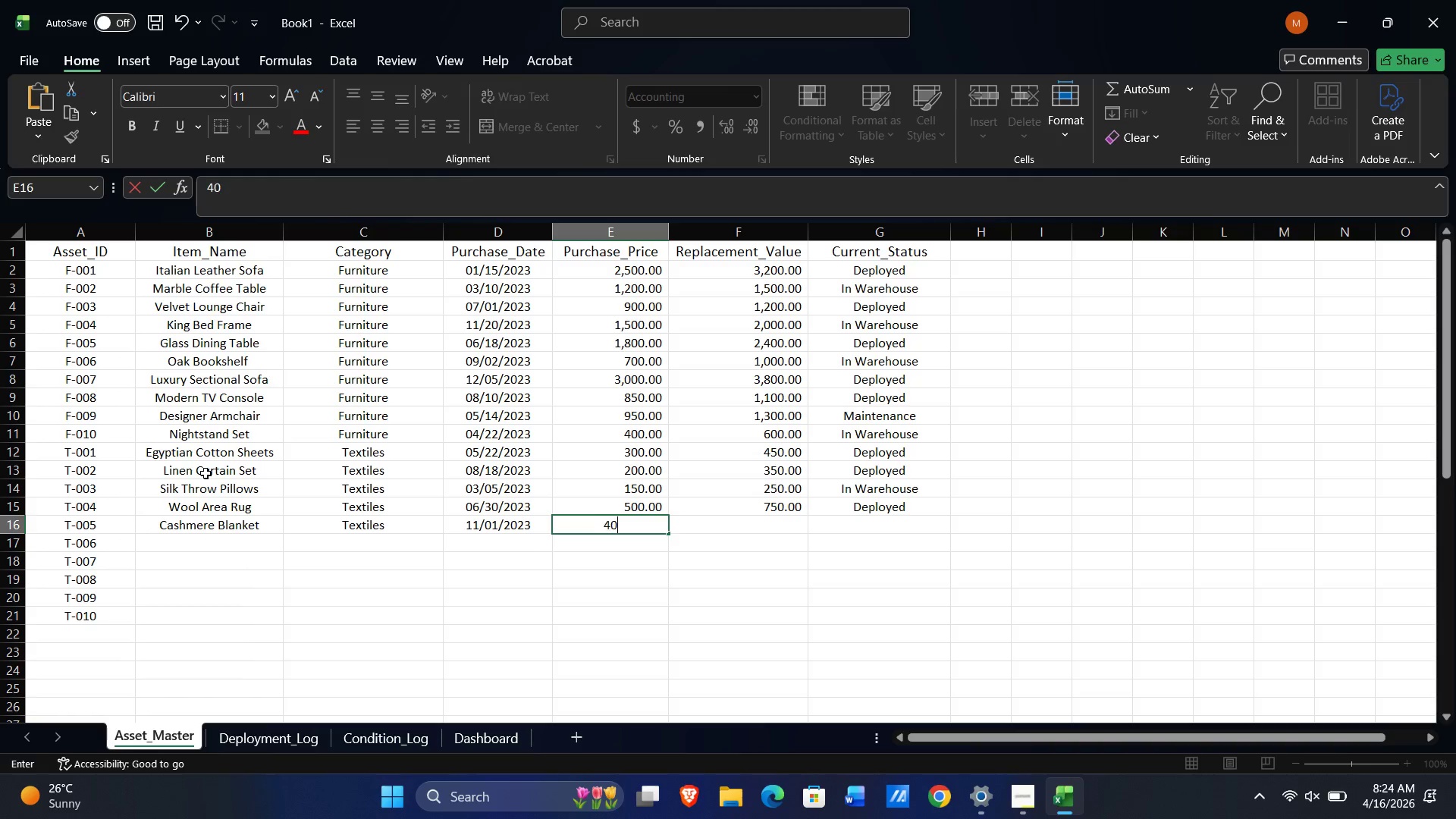 
key(Numpad0)
 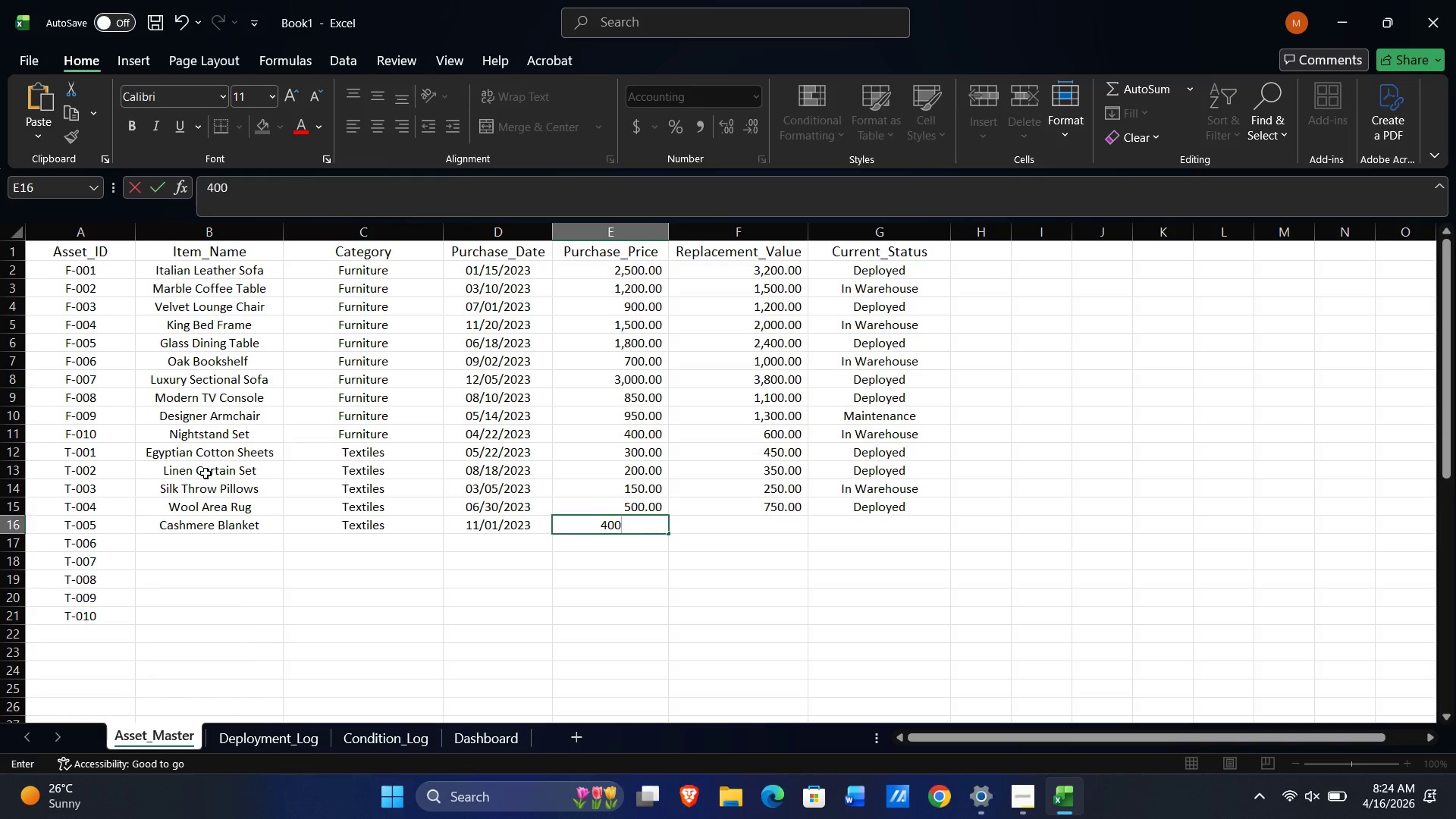 
key(Tab)
 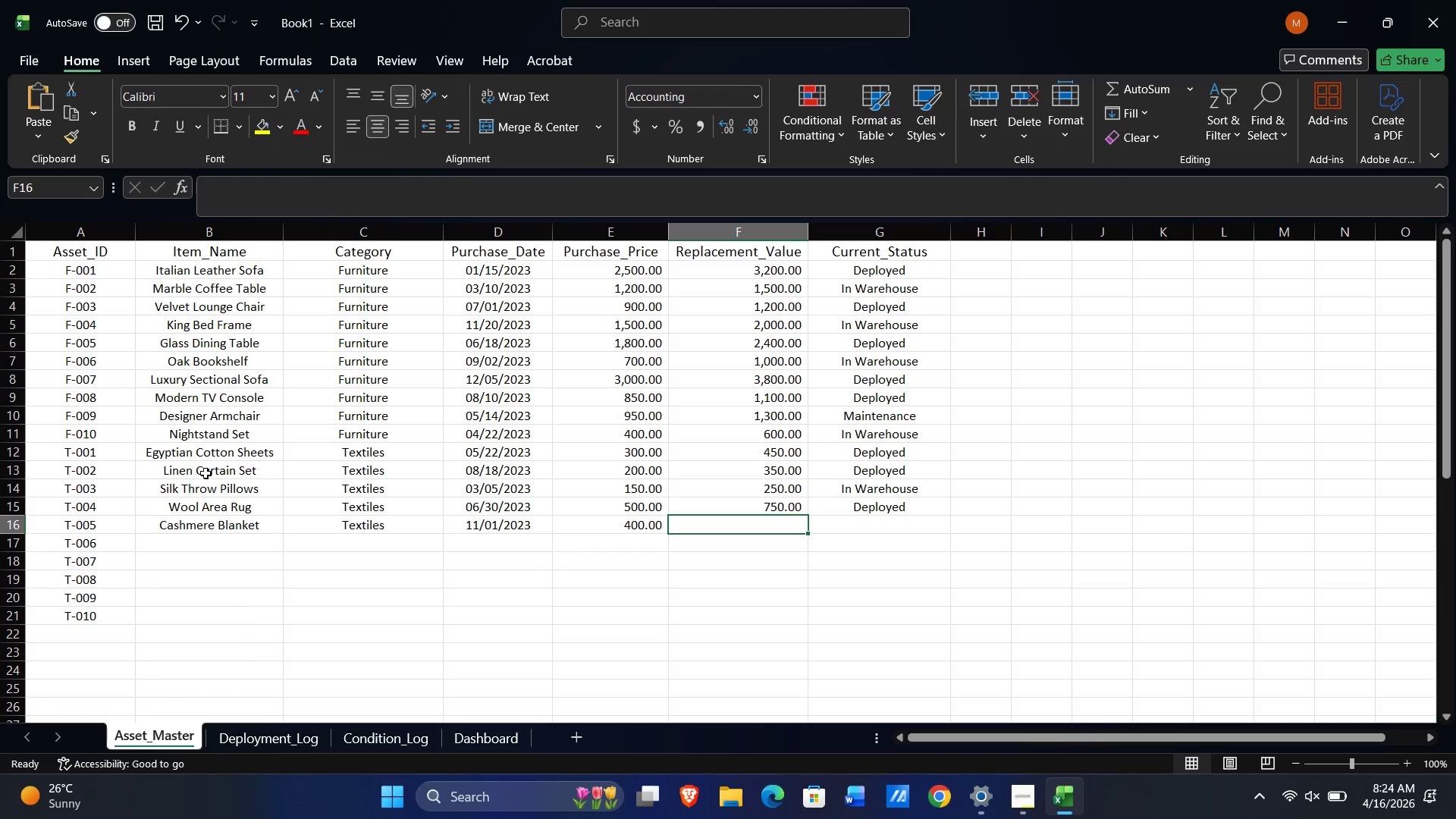 
key(Numpad6)
 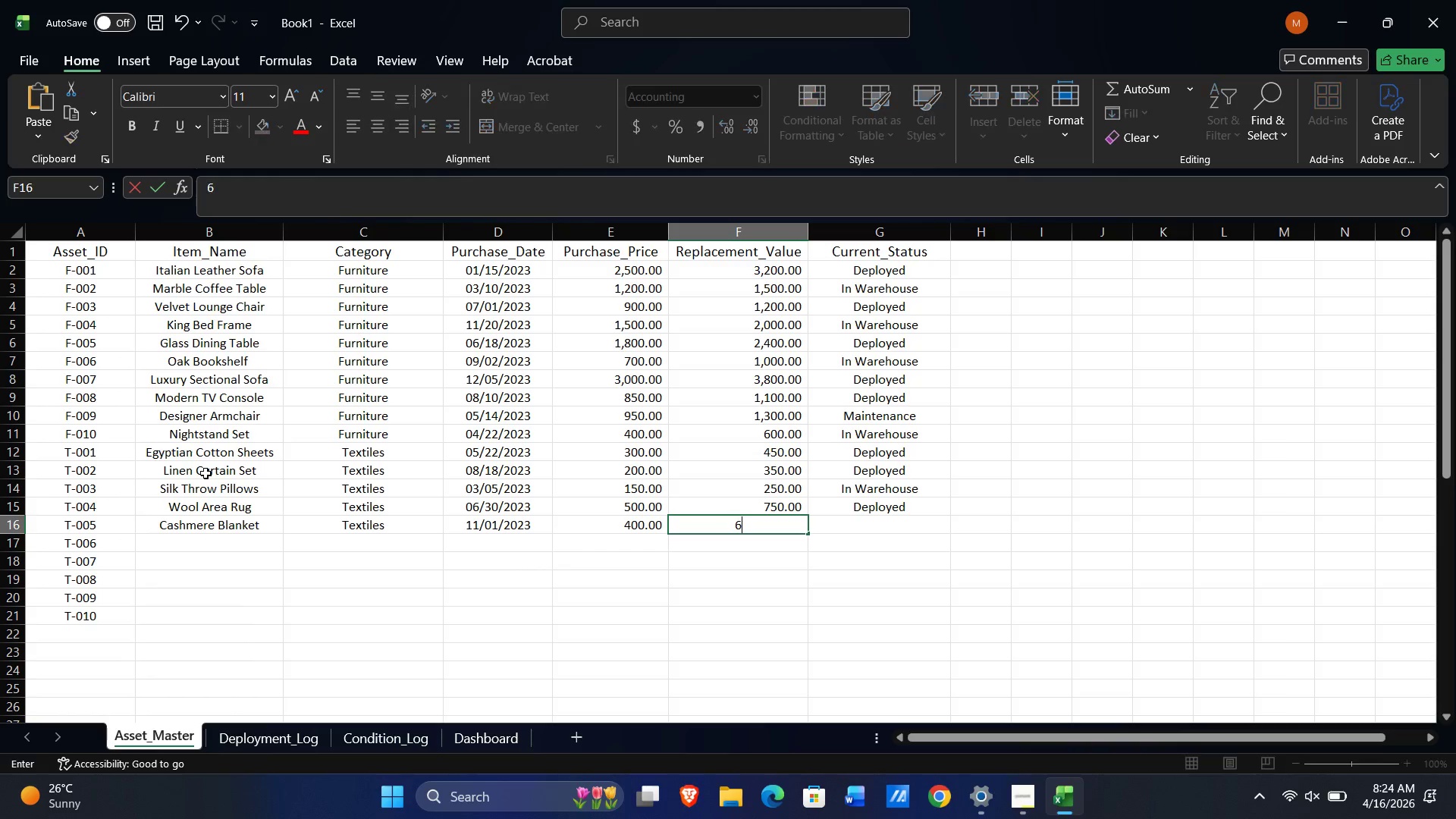 
key(Numpad5)
 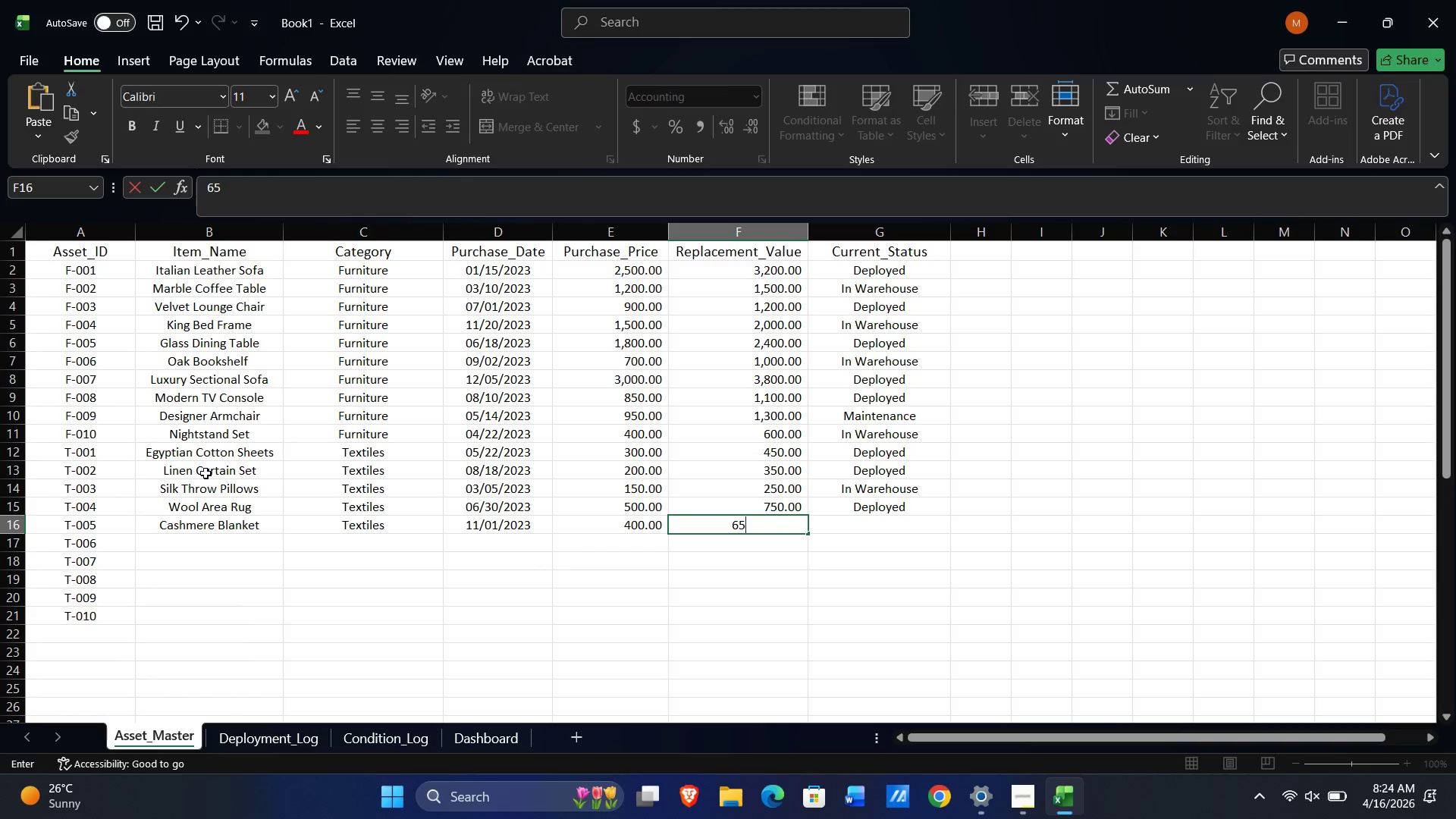 
key(Numpad0)
 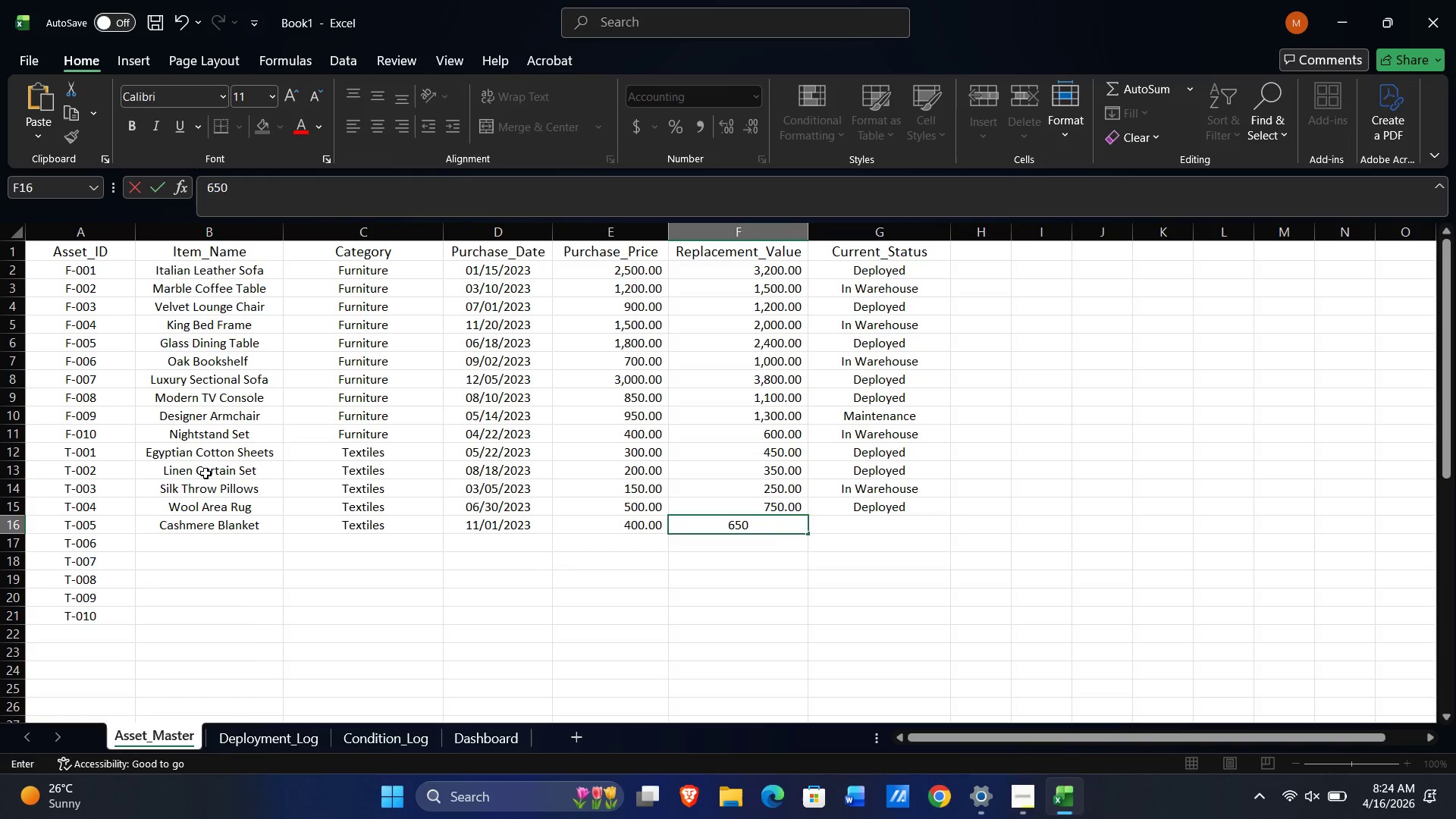 
key(Tab)
 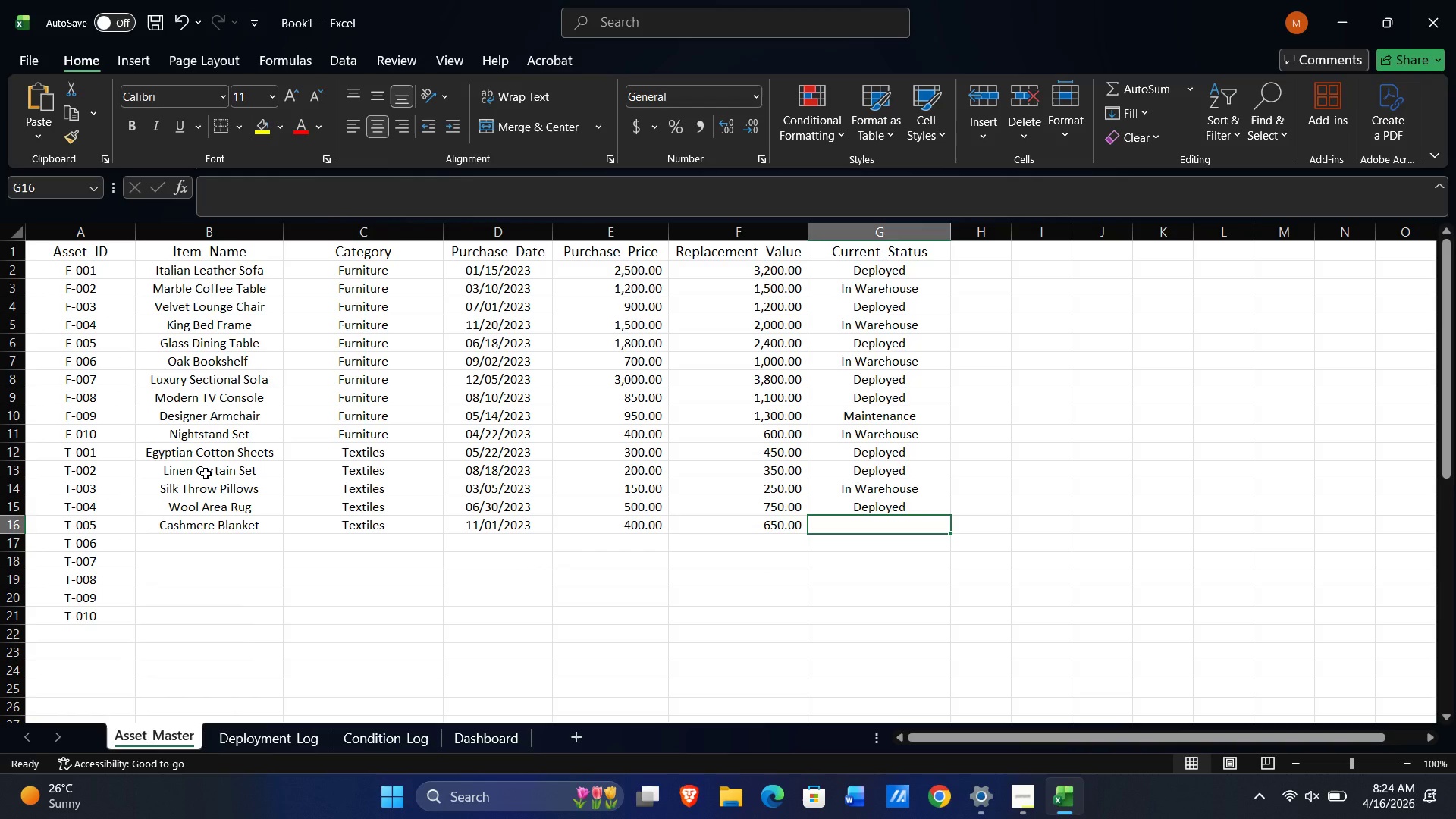 
key(Shift+ShiftLeft)
 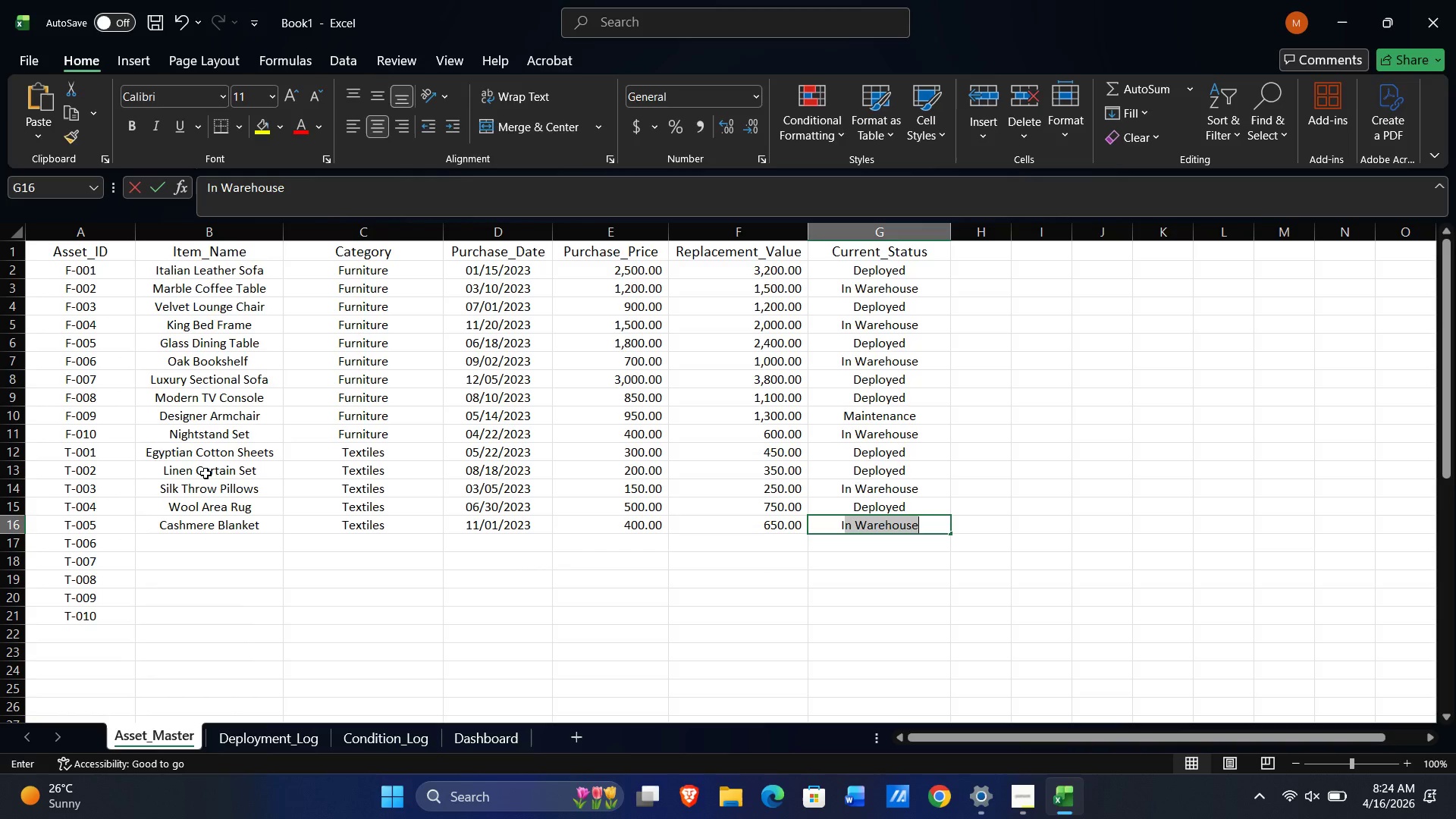 
key(Shift+I)
 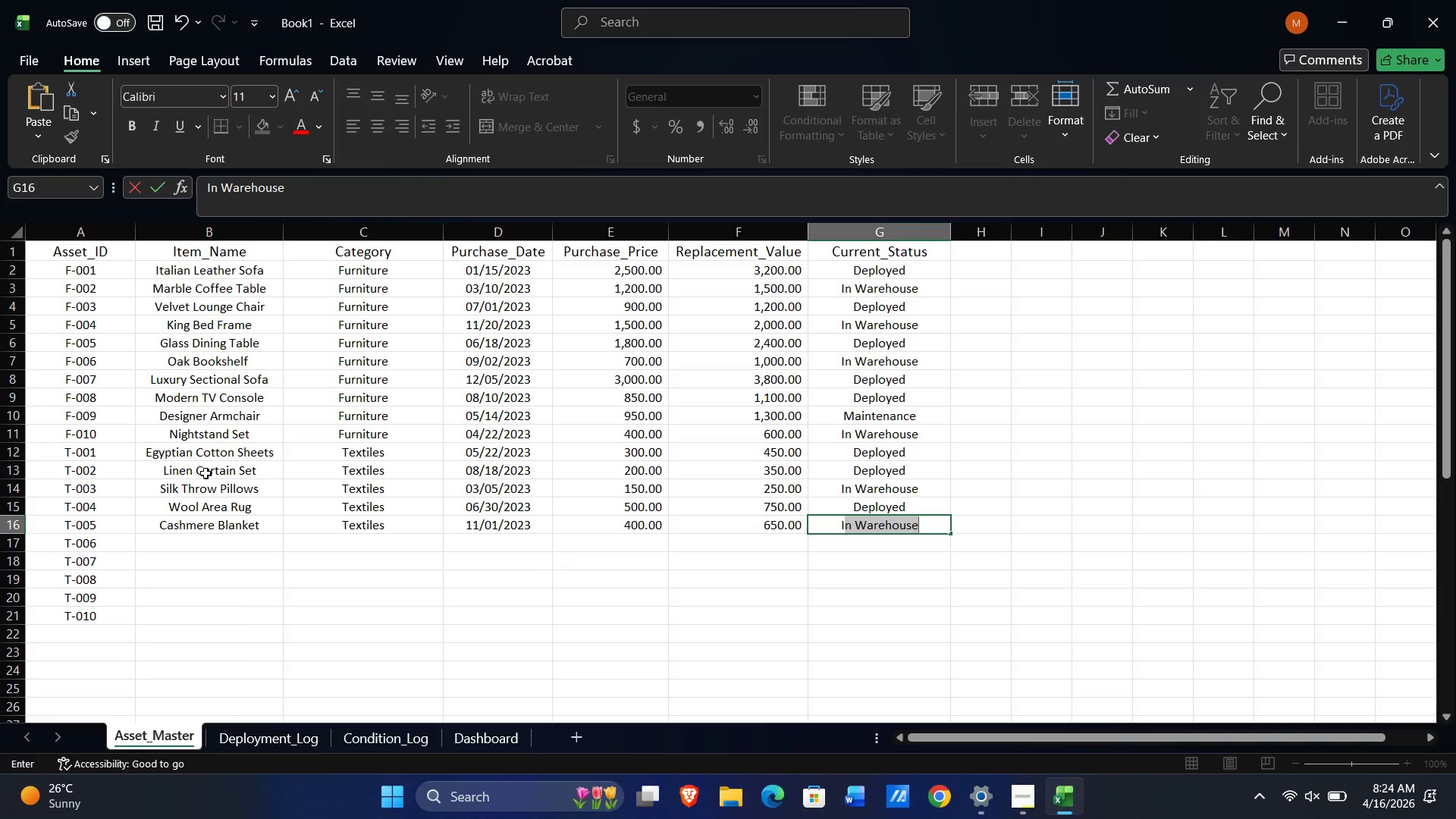 
key(NumpadEnter)
 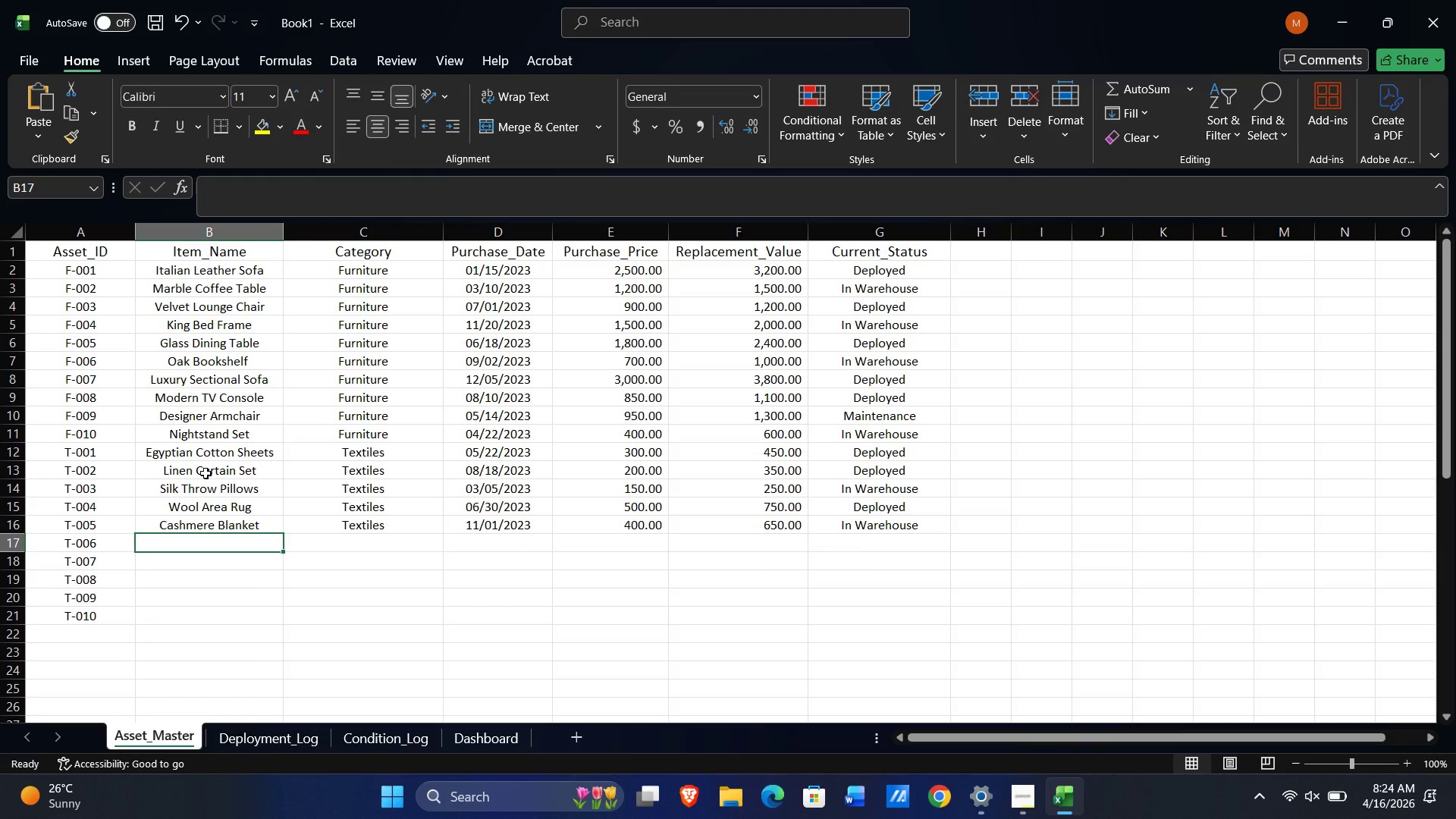 
type(Bath Towel Set)
key(Tab)
type(T)
key(Tab)
 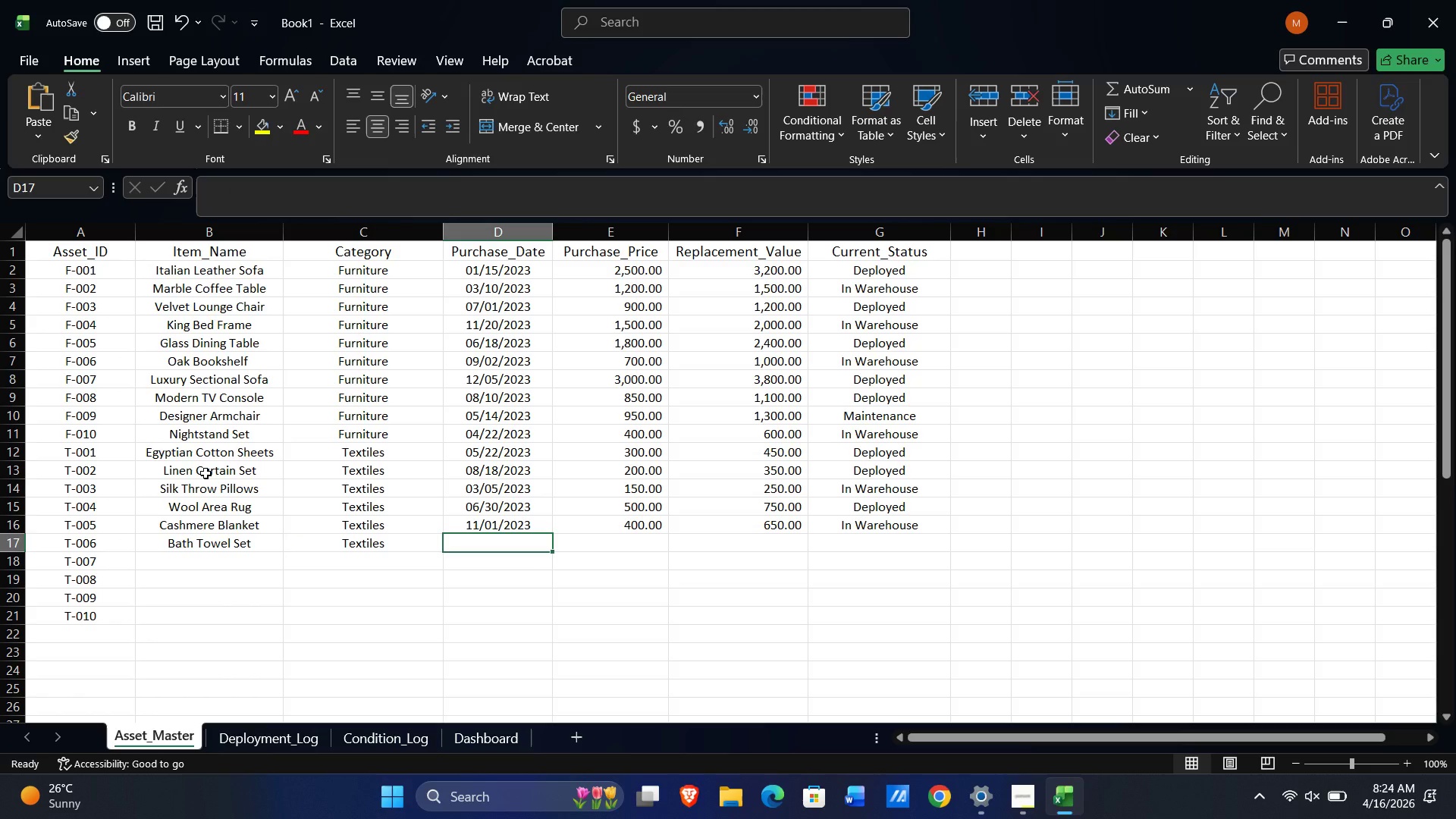 
wait(6.02)
 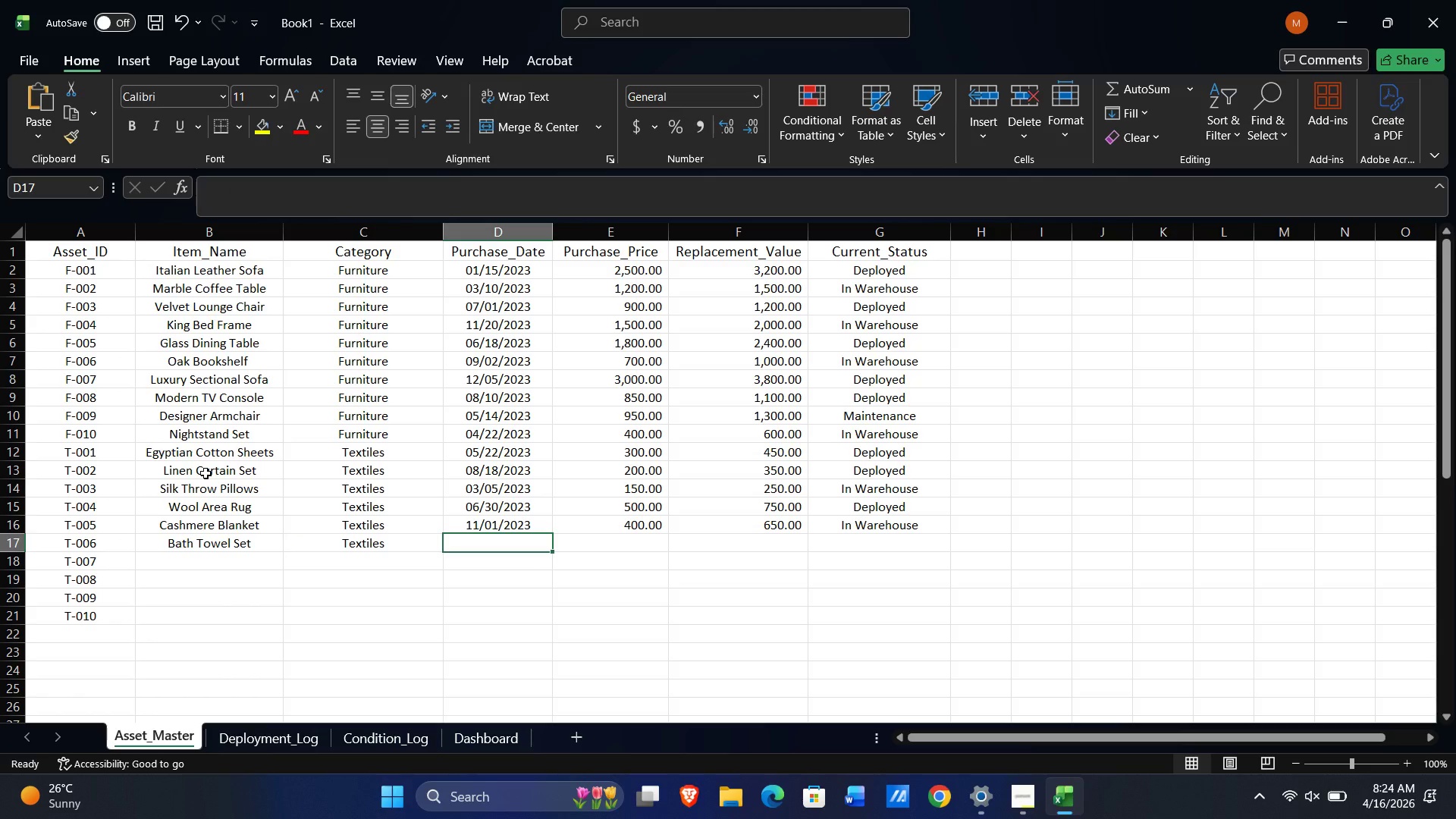 
key(Quote)
 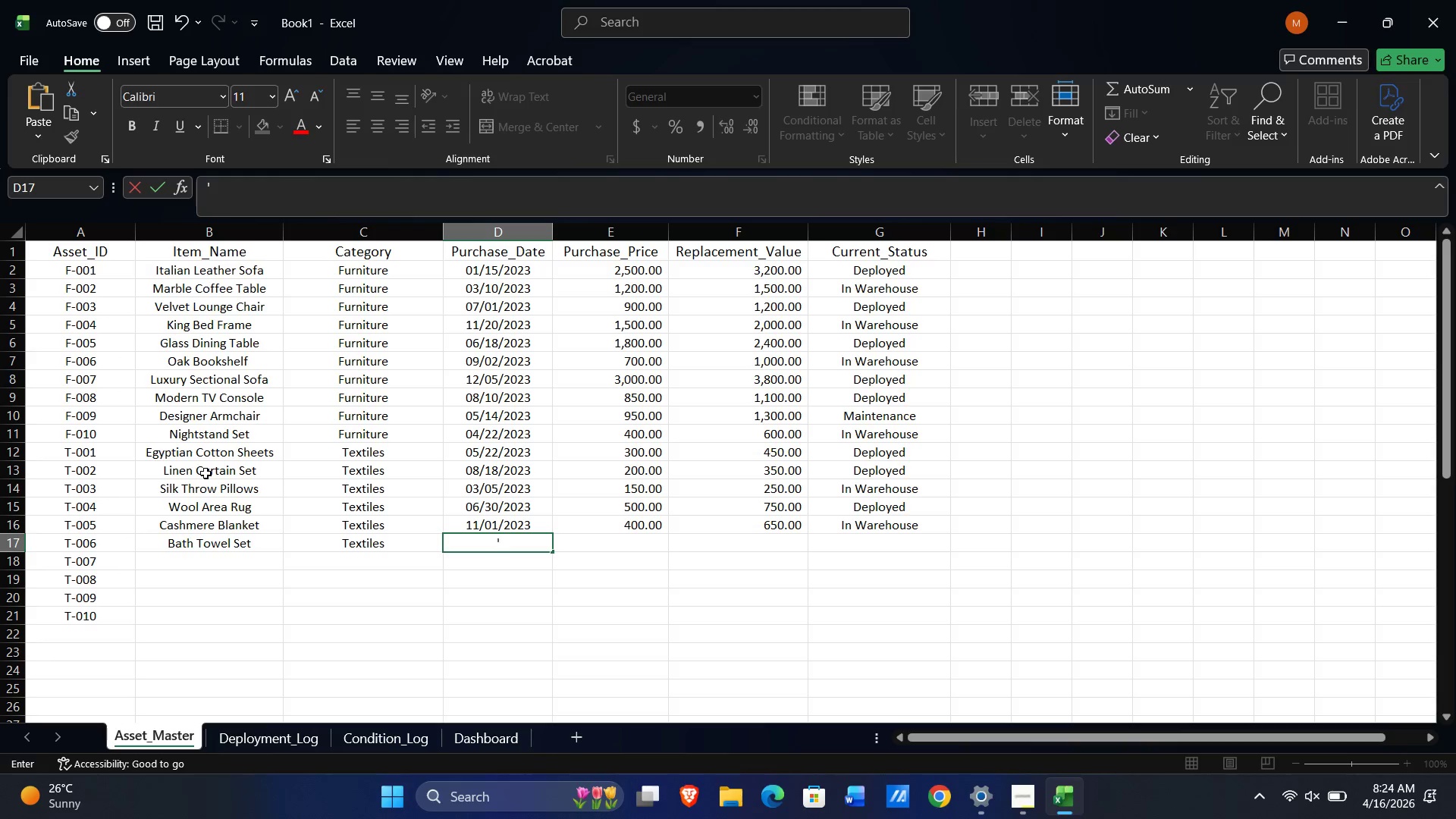 
key(Numpad0)
 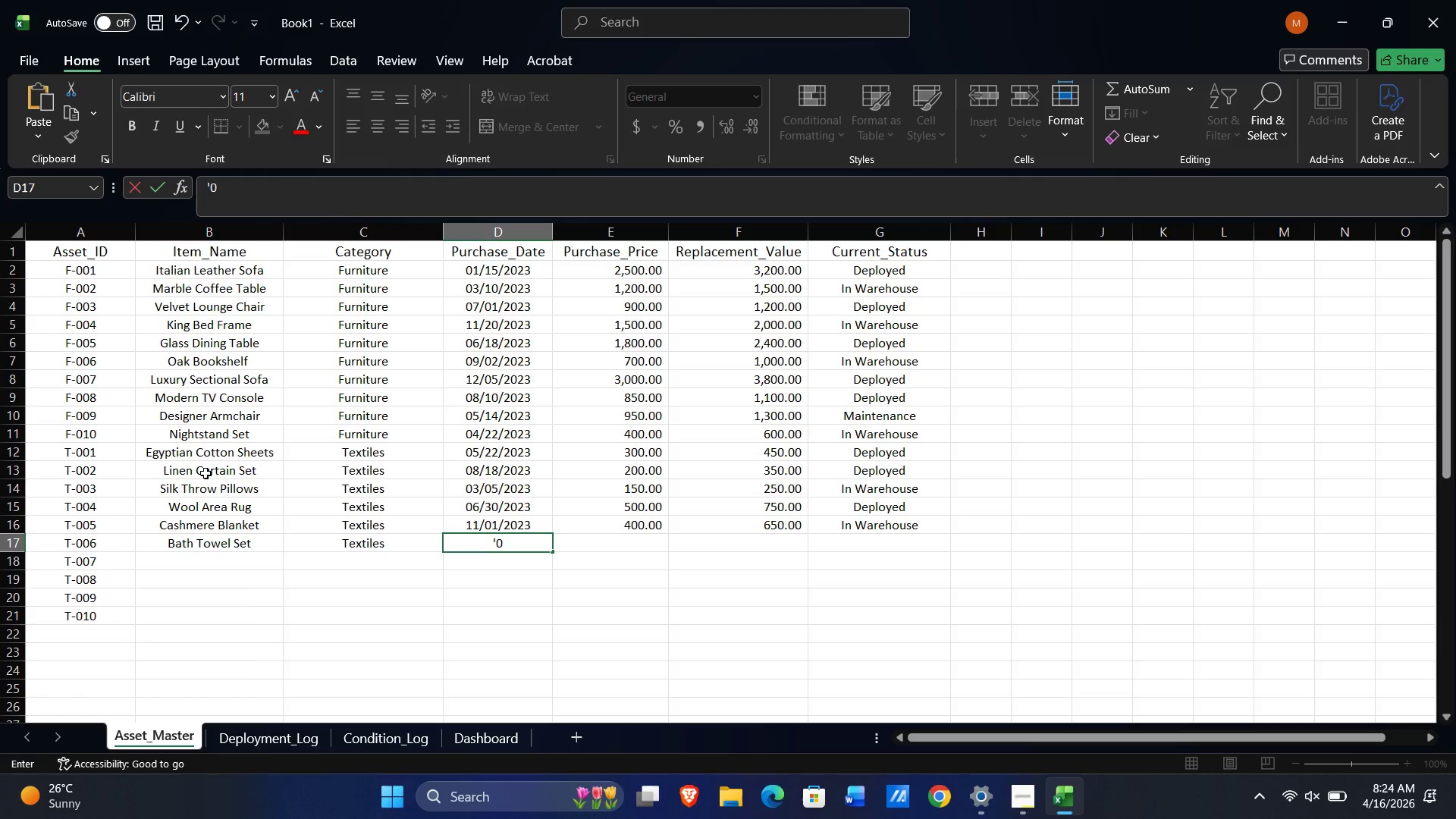 
key(Numpad2)
 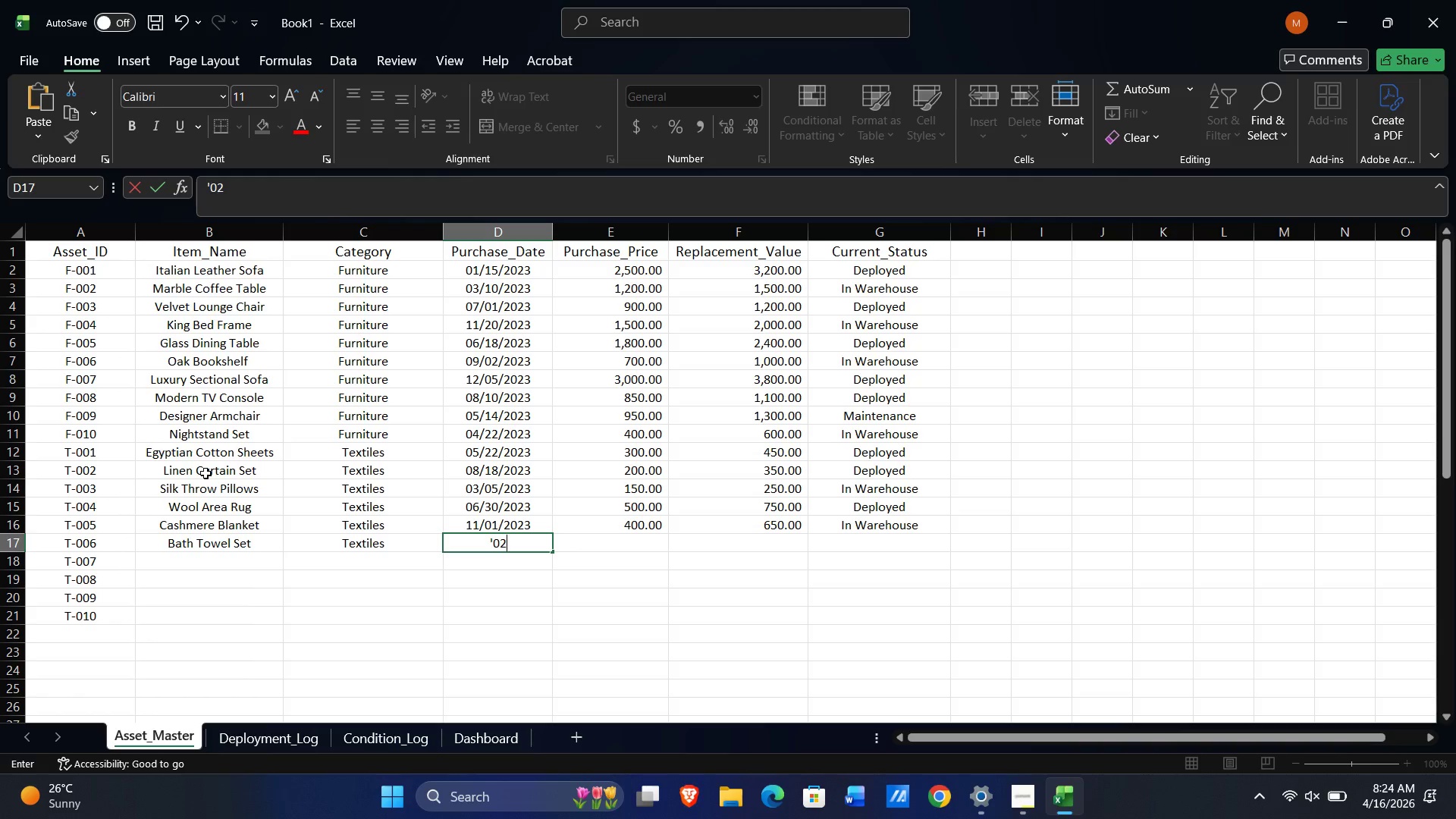 
key(NumpadDivide)
 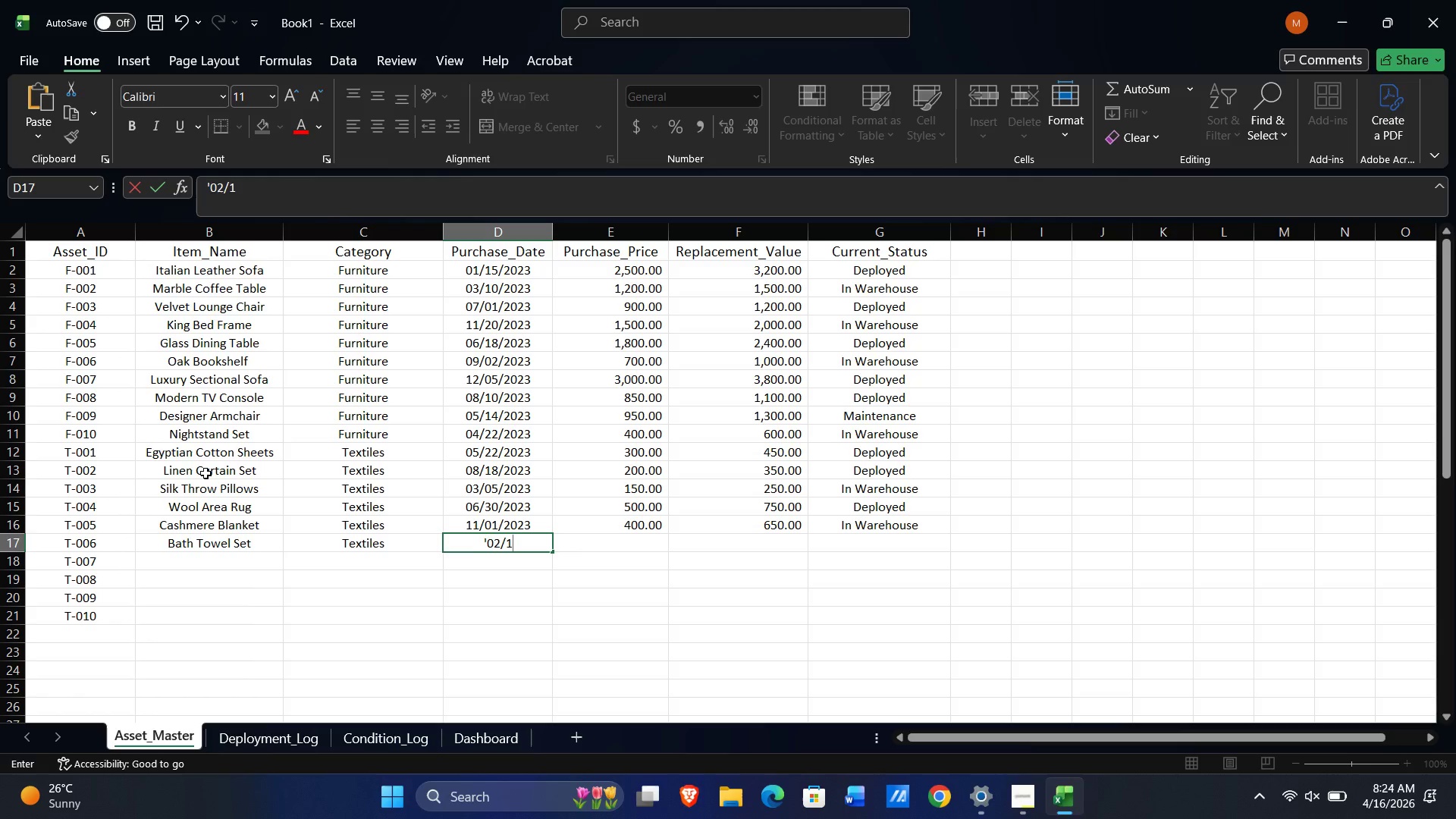 
key(Numpad1)
 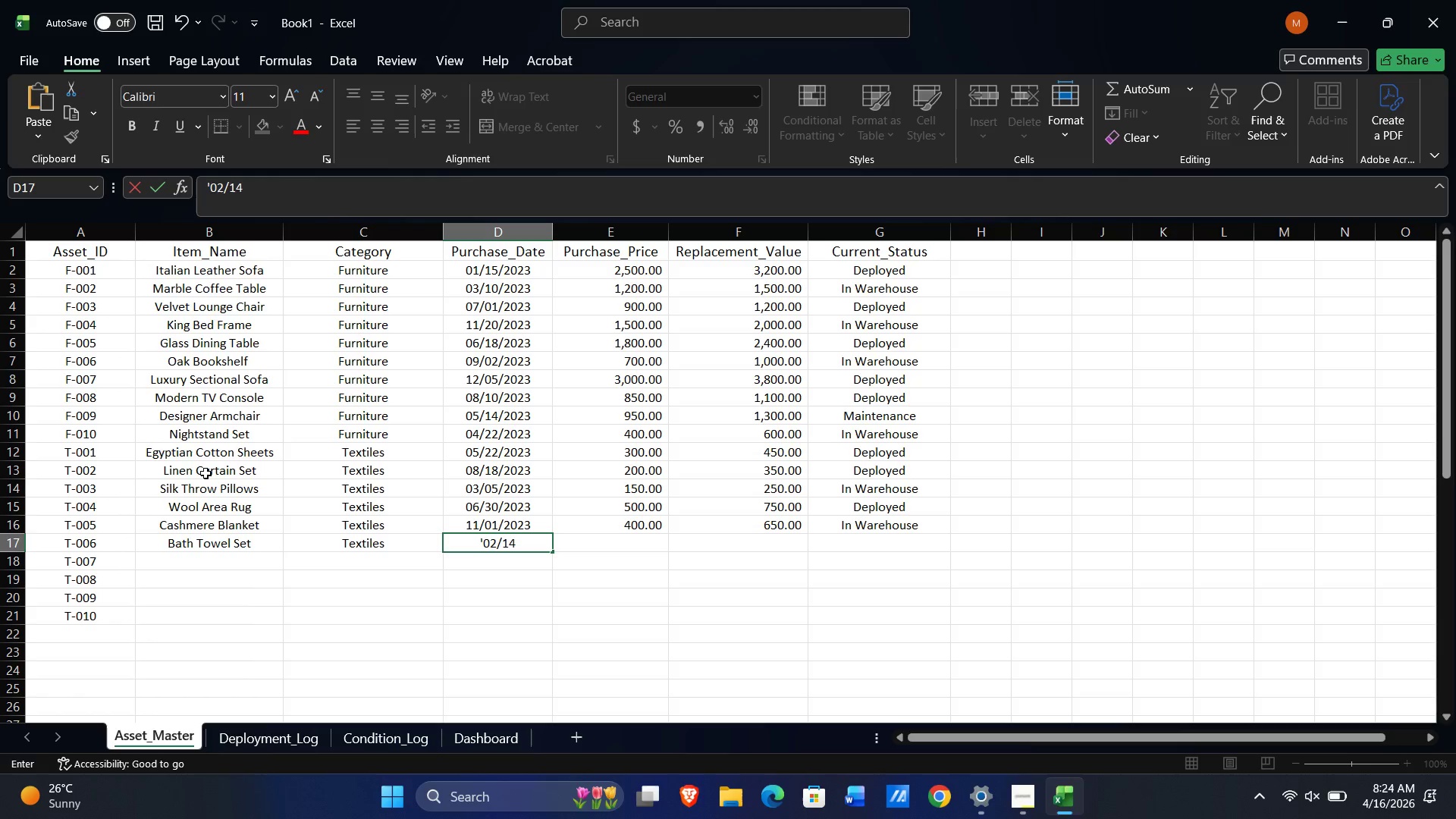 
key(Numpad4)
 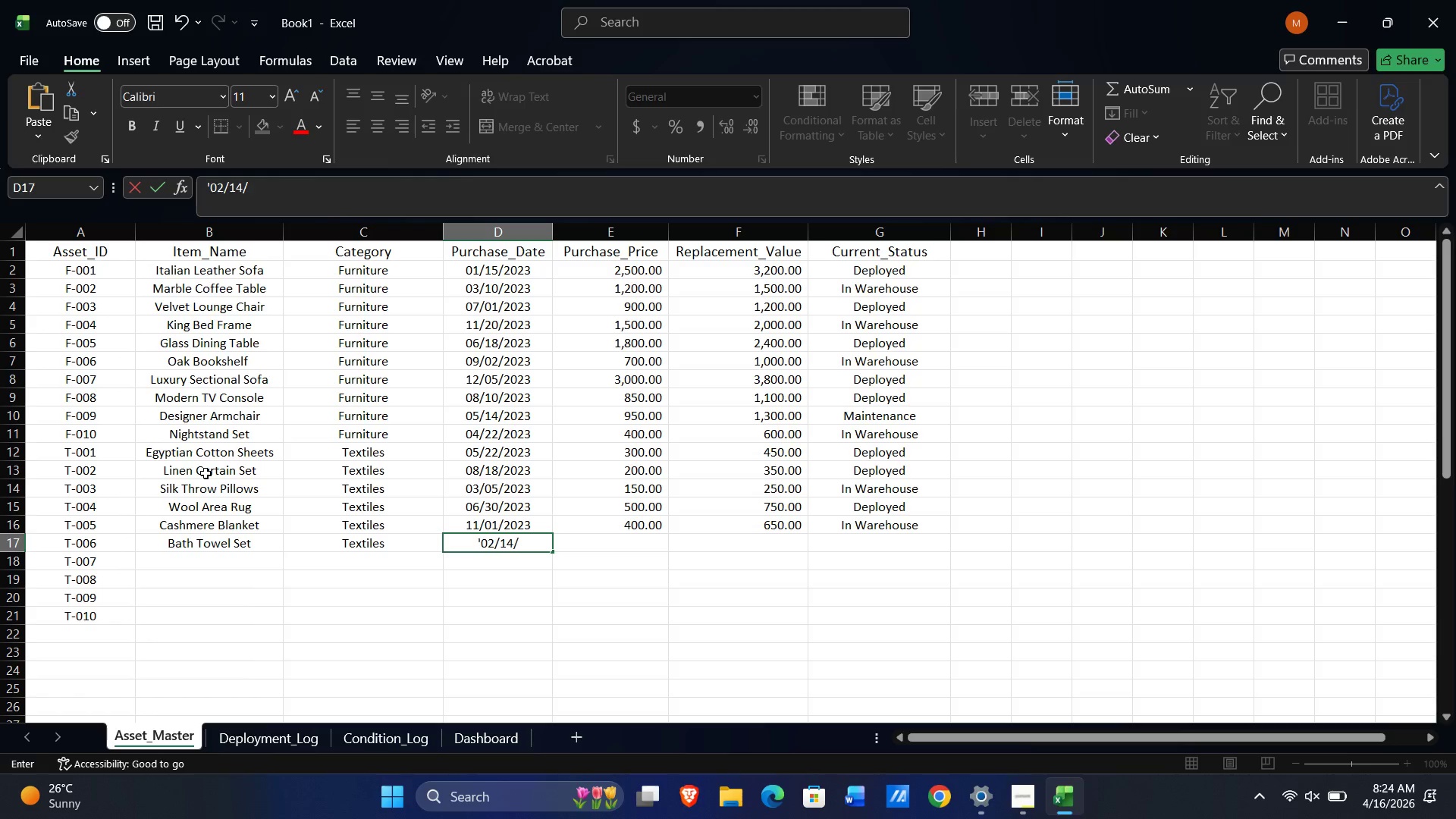 
key(NumpadDivide)
 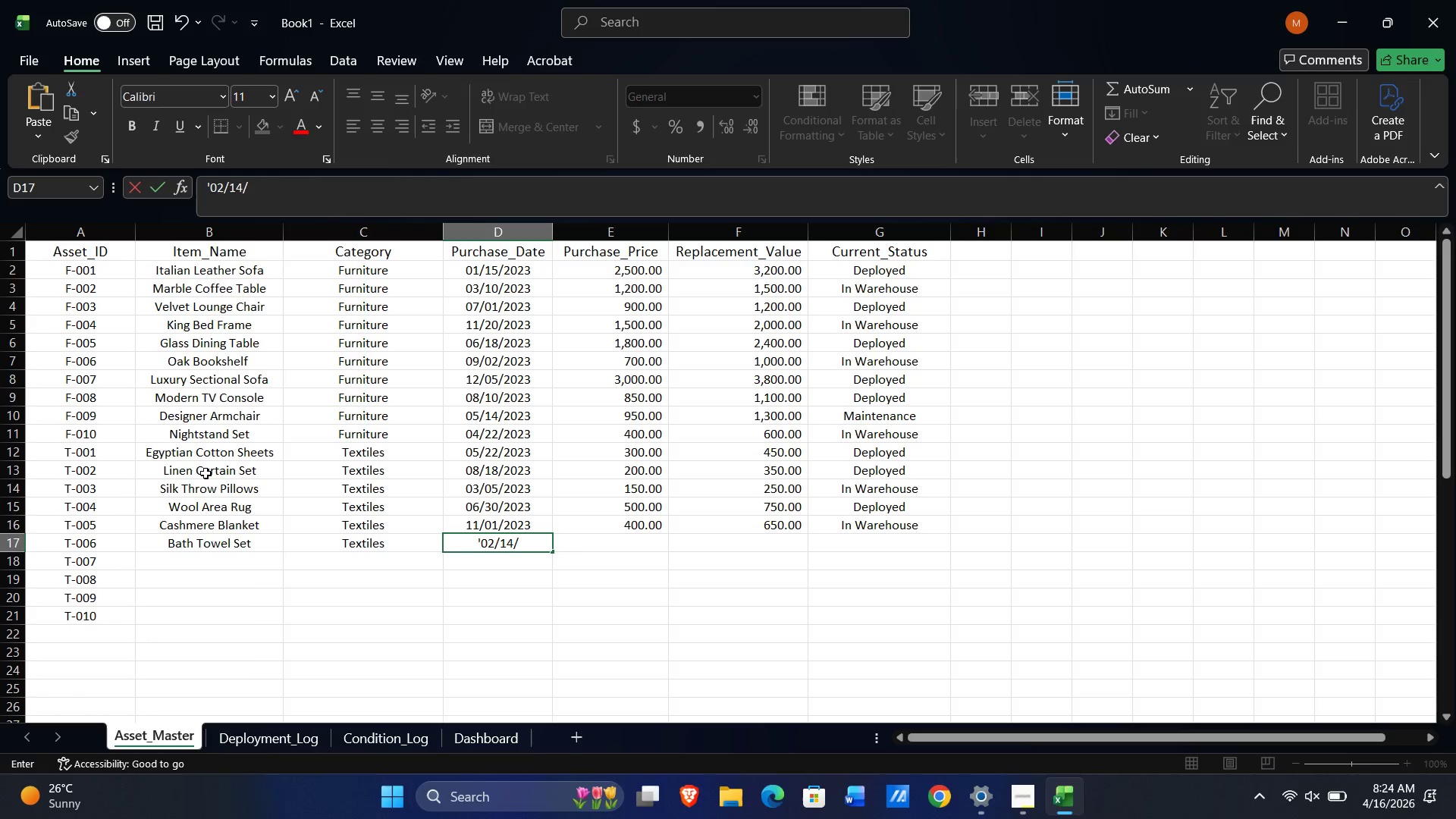 
key(Numpad2)
 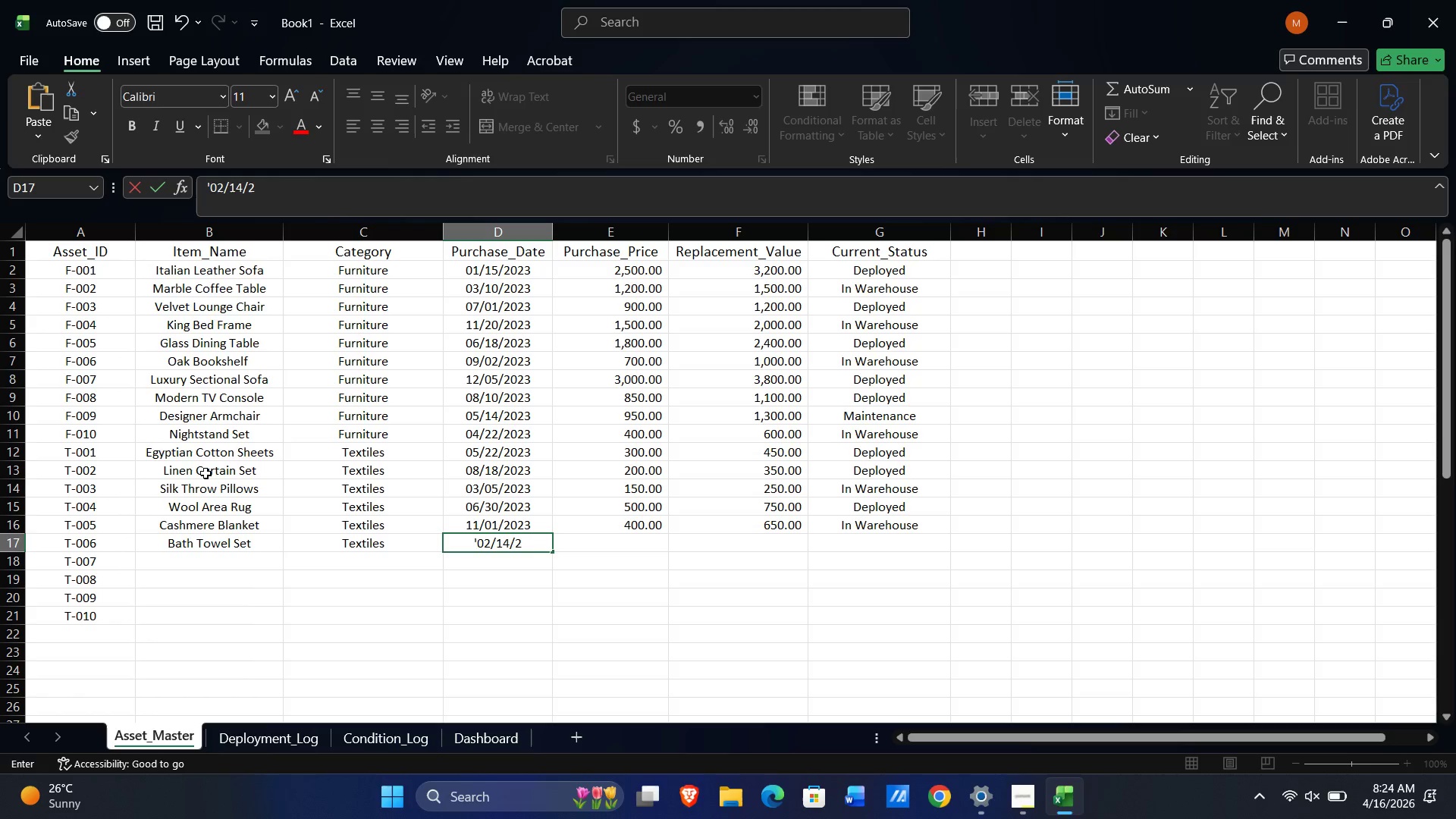 
key(Numpad0)
 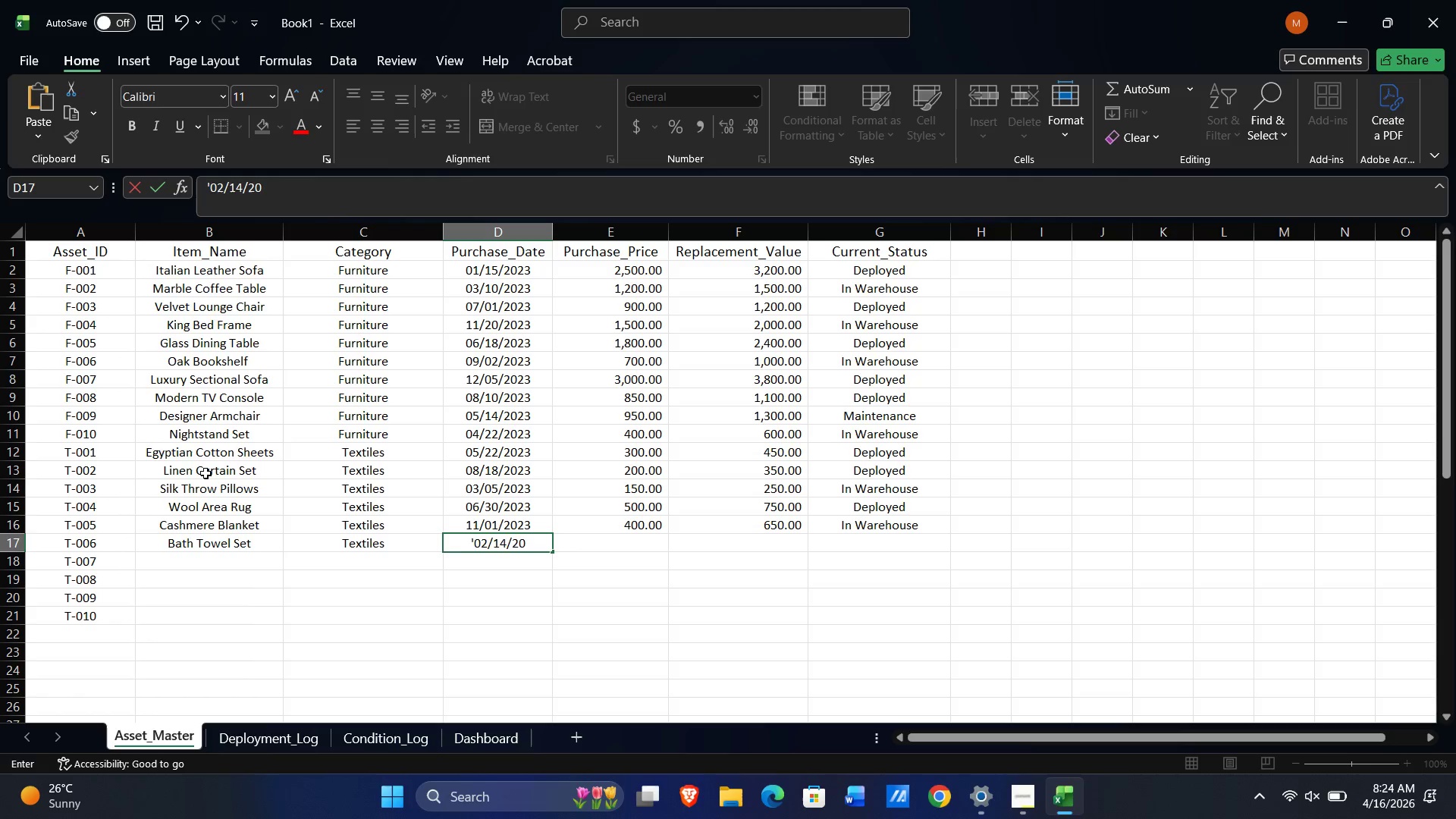 
key(Numpad2)
 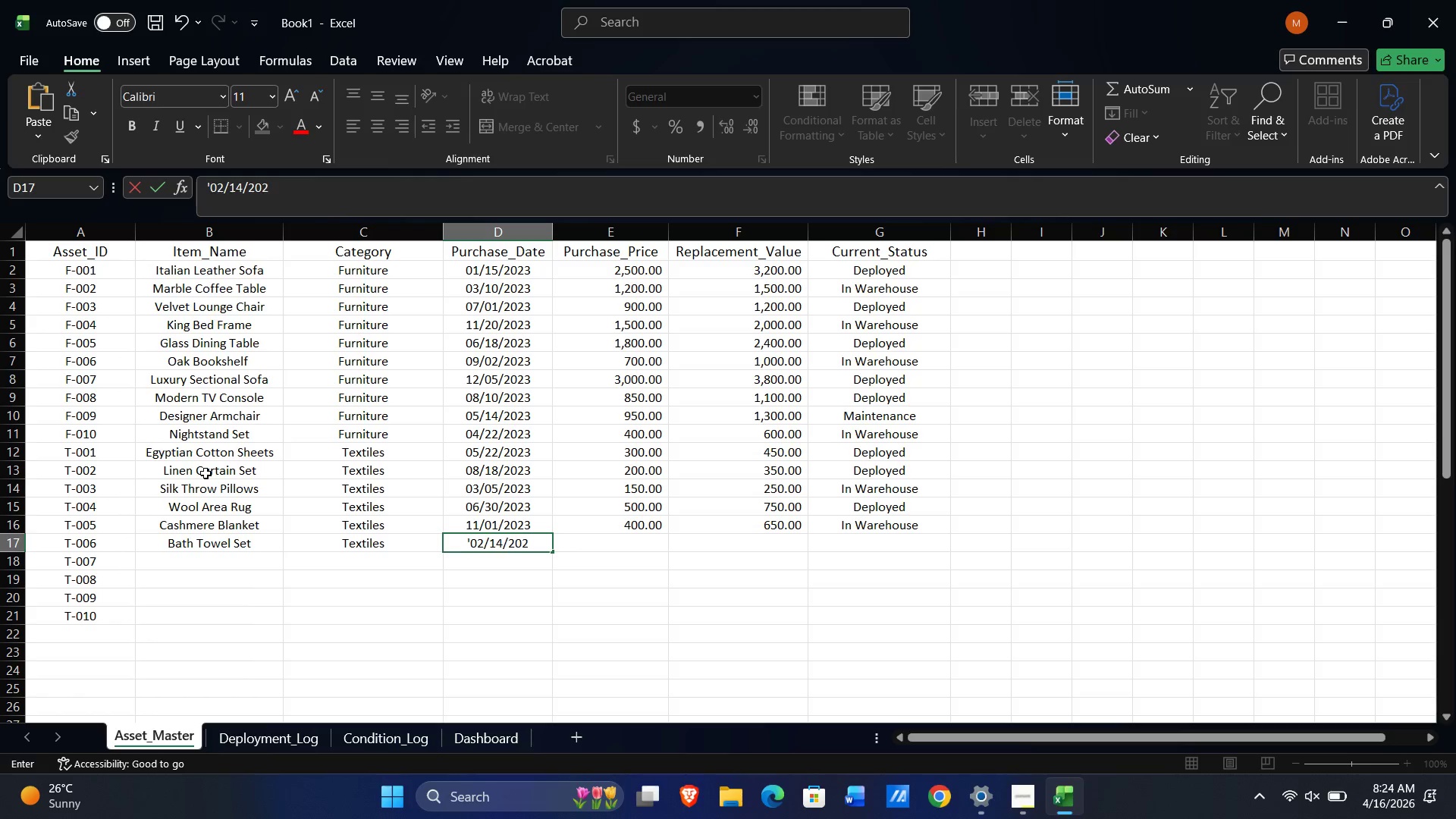 
key(Numpad3)
 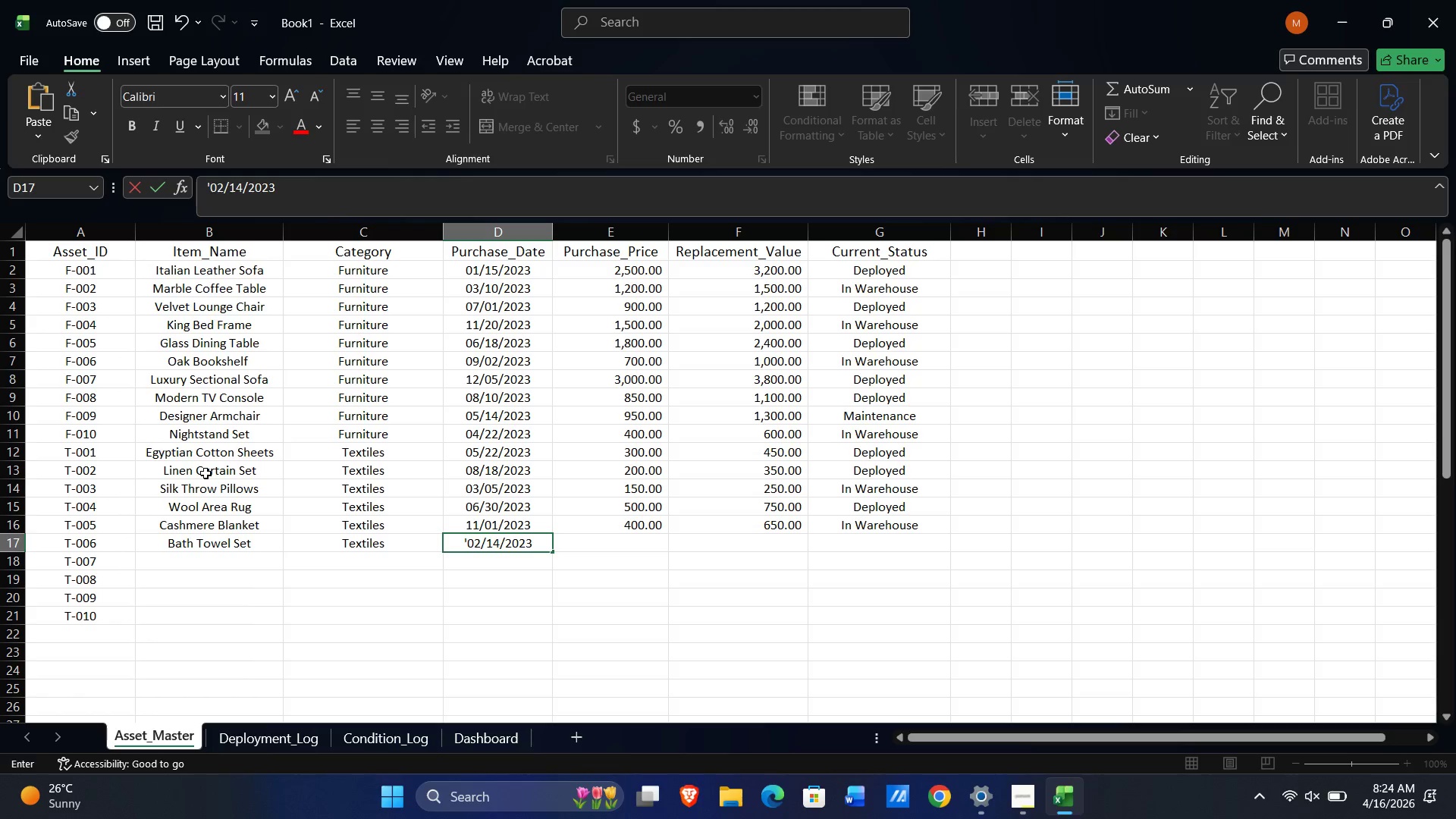 
key(Tab)
 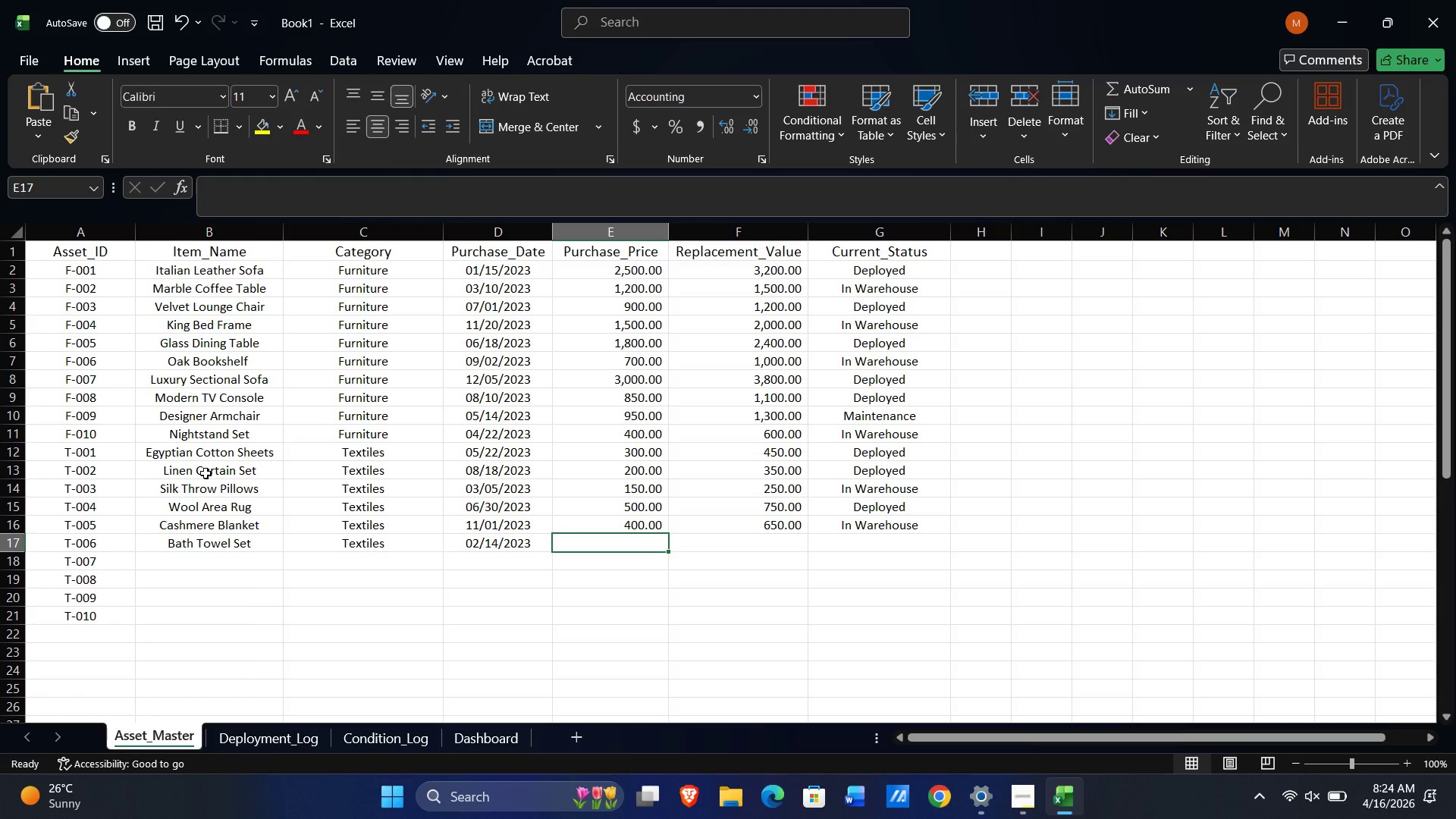 
key(Numpad1)
 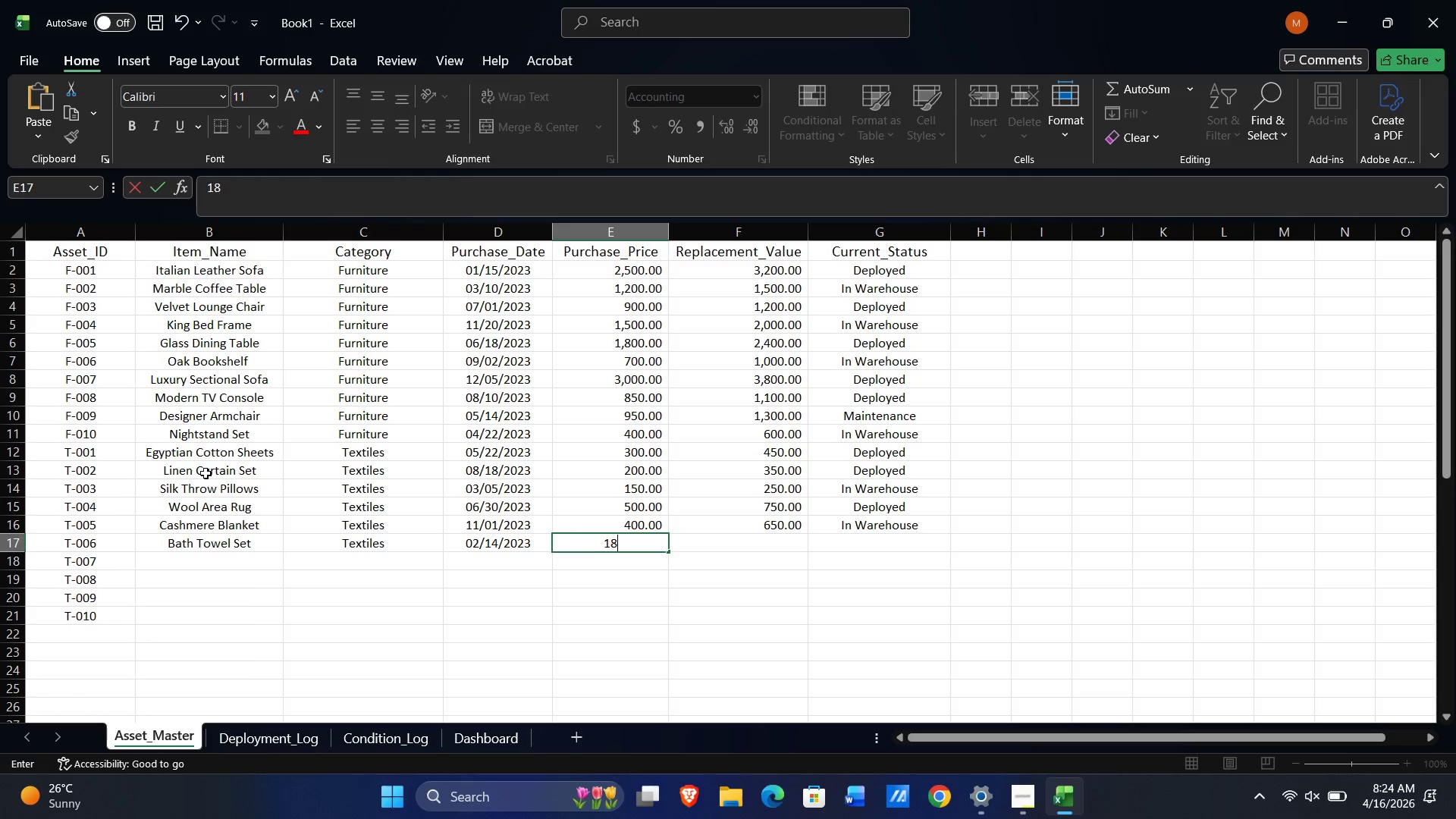 
key(Numpad8)
 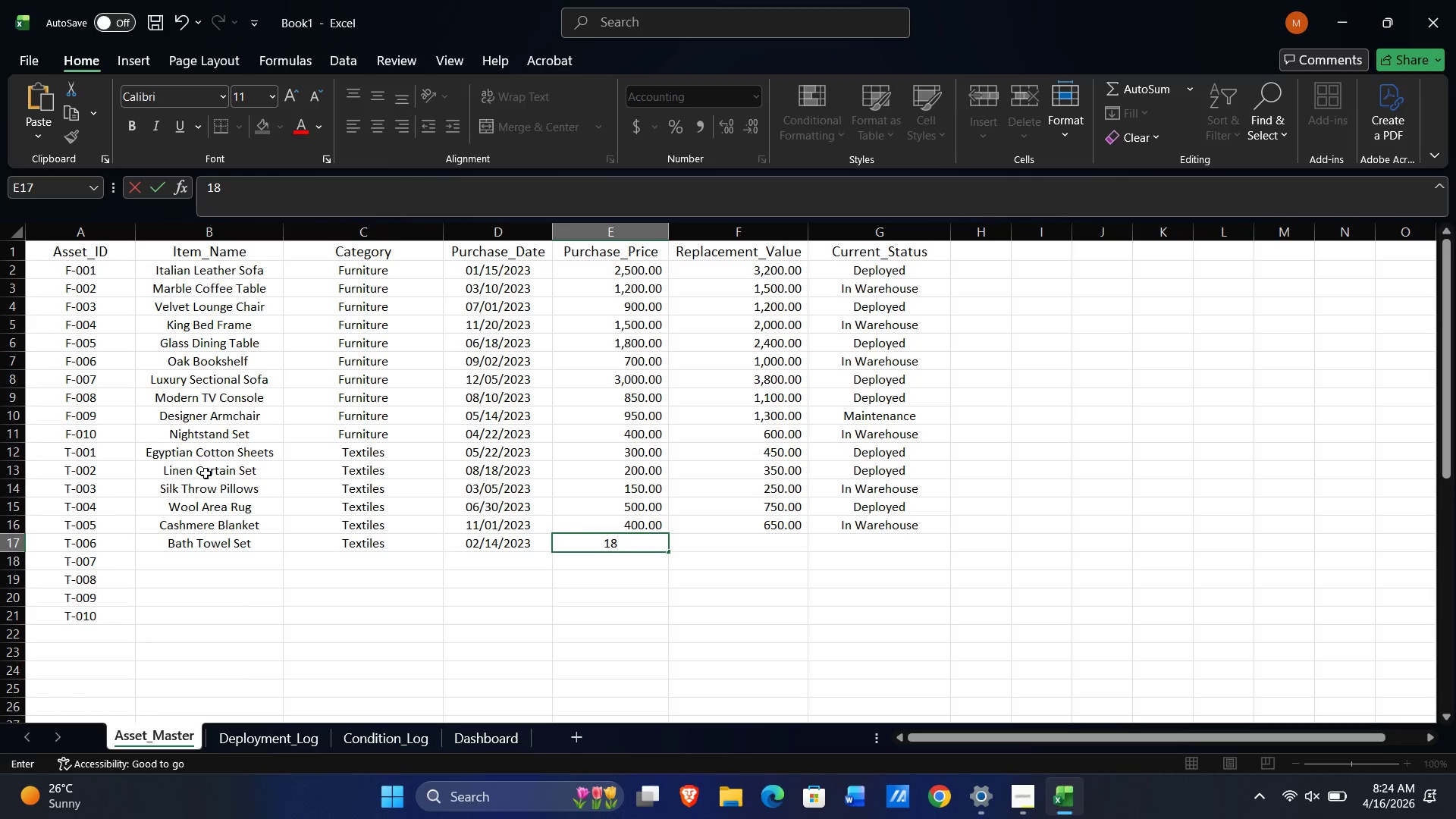 
key(Numpad0)
 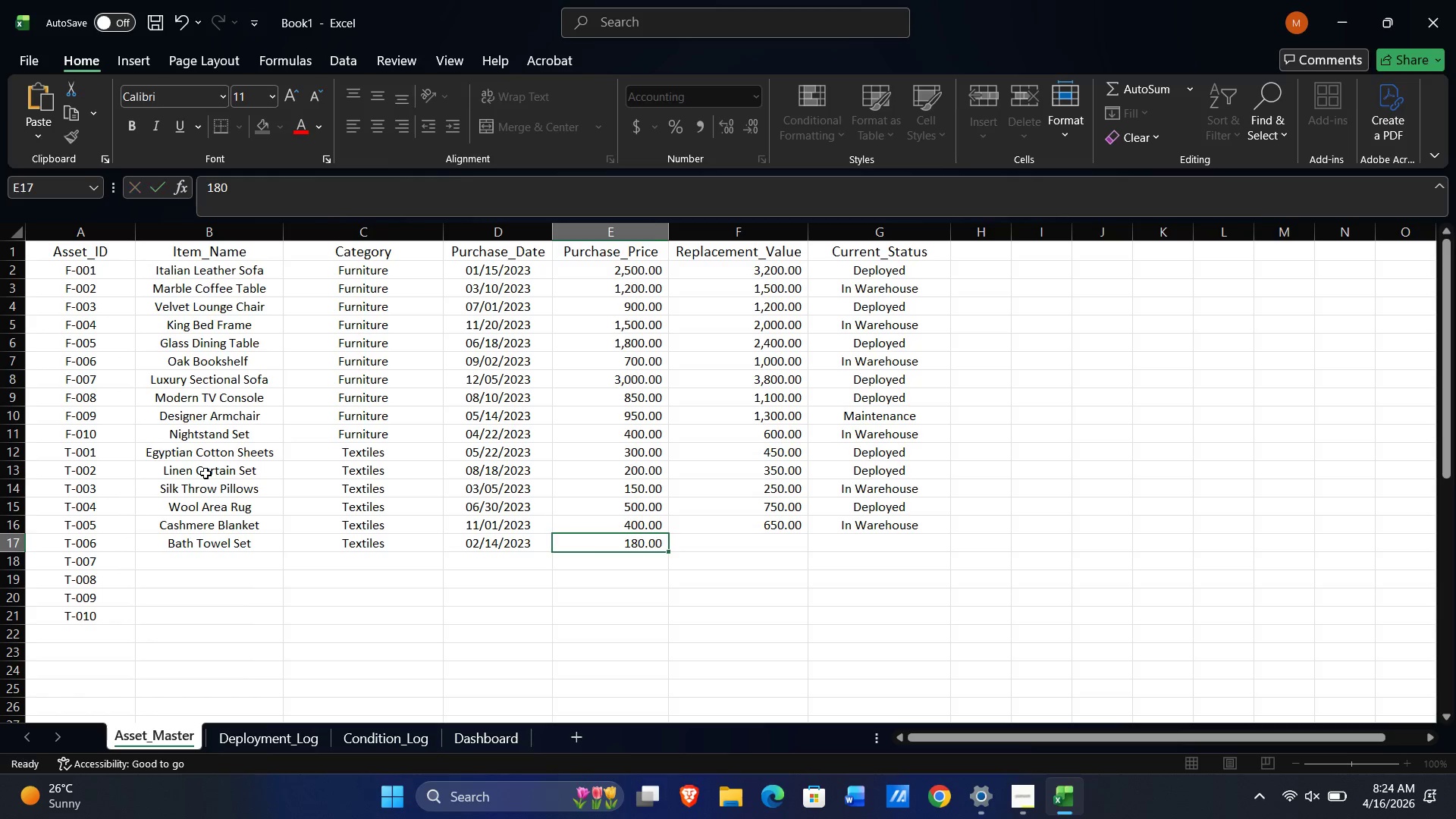 
key(Tab)
 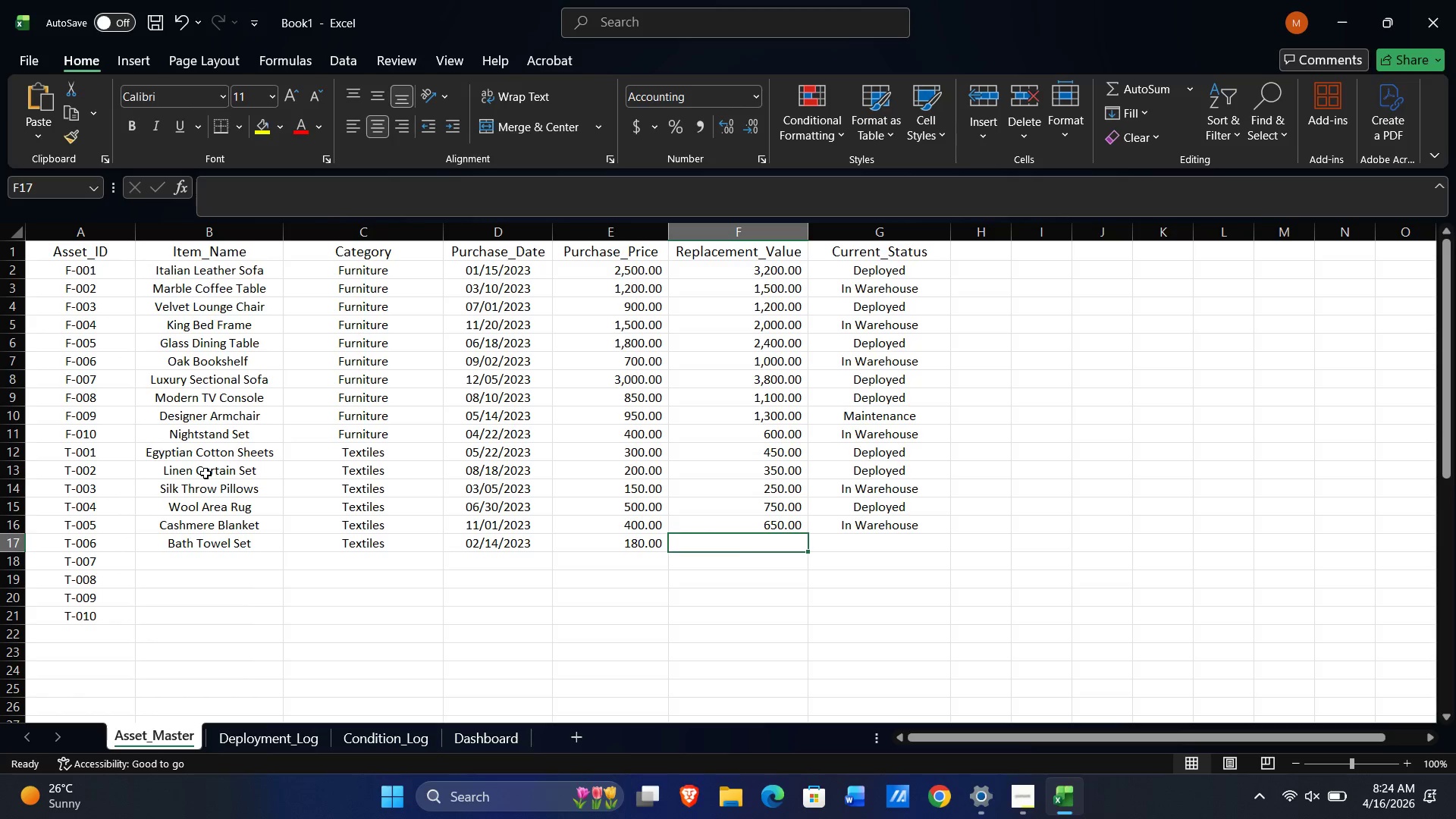 
key(Numpad3)
 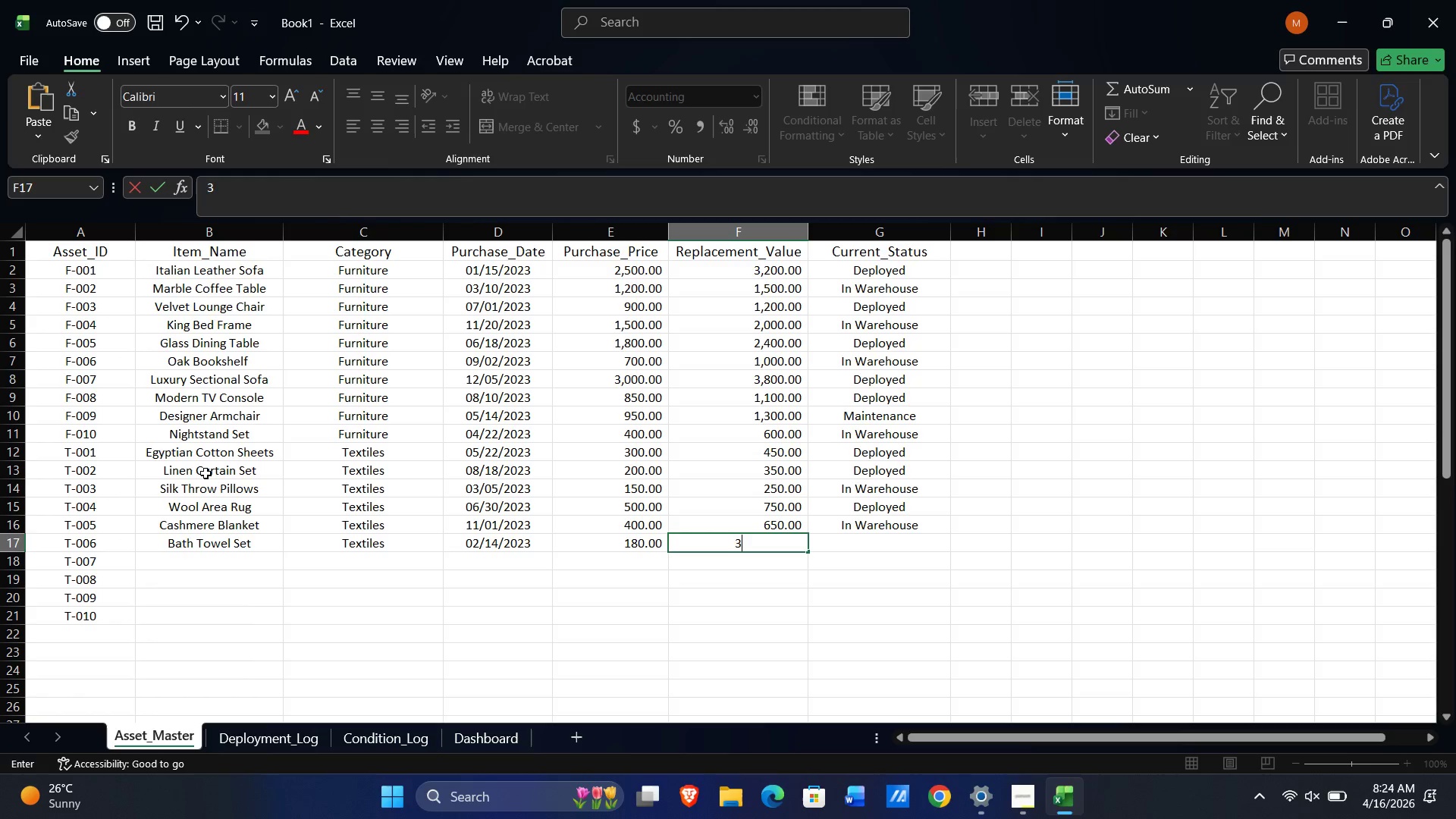 
key(Numpad0)
 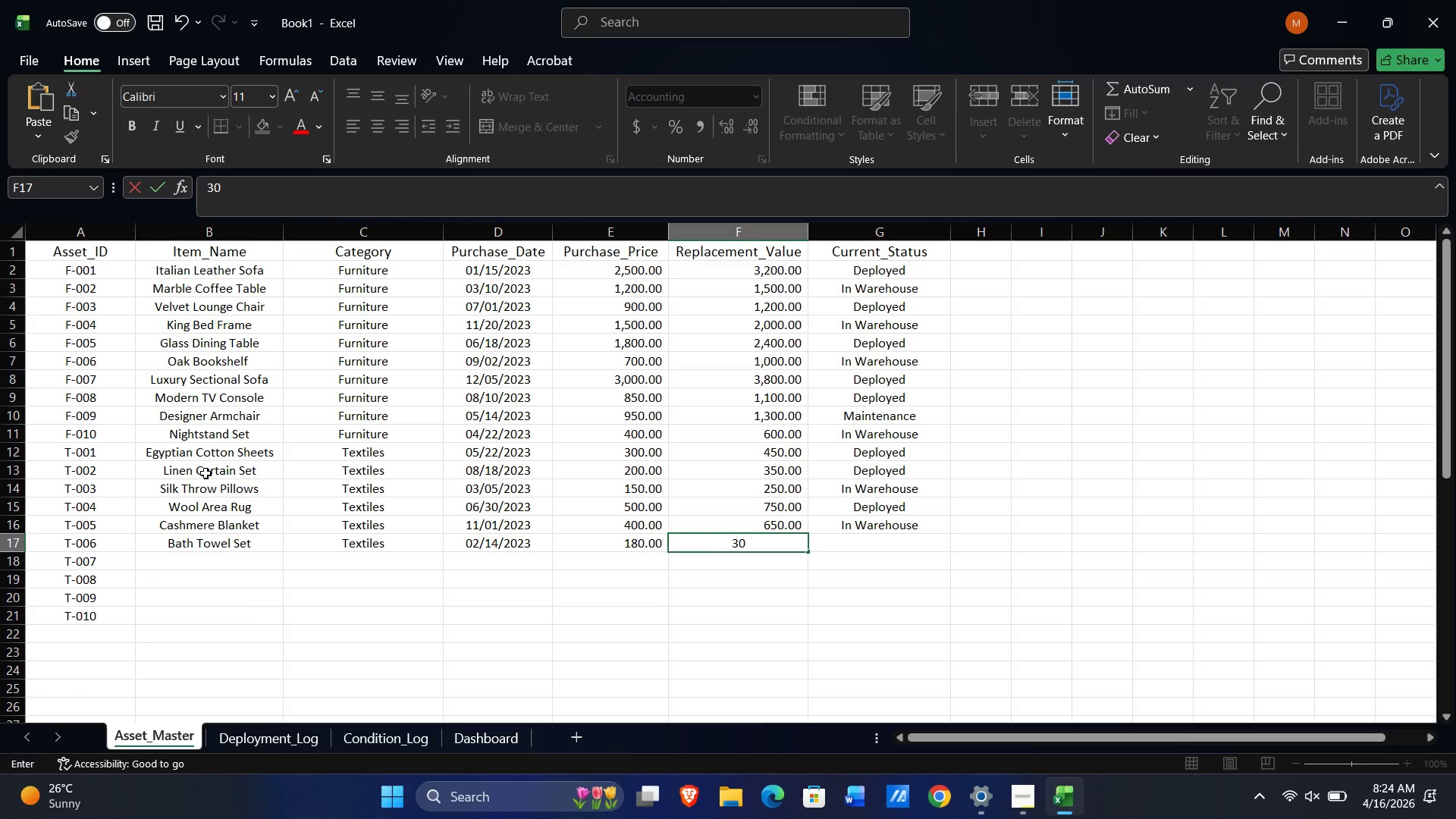 
key(Numpad0)
 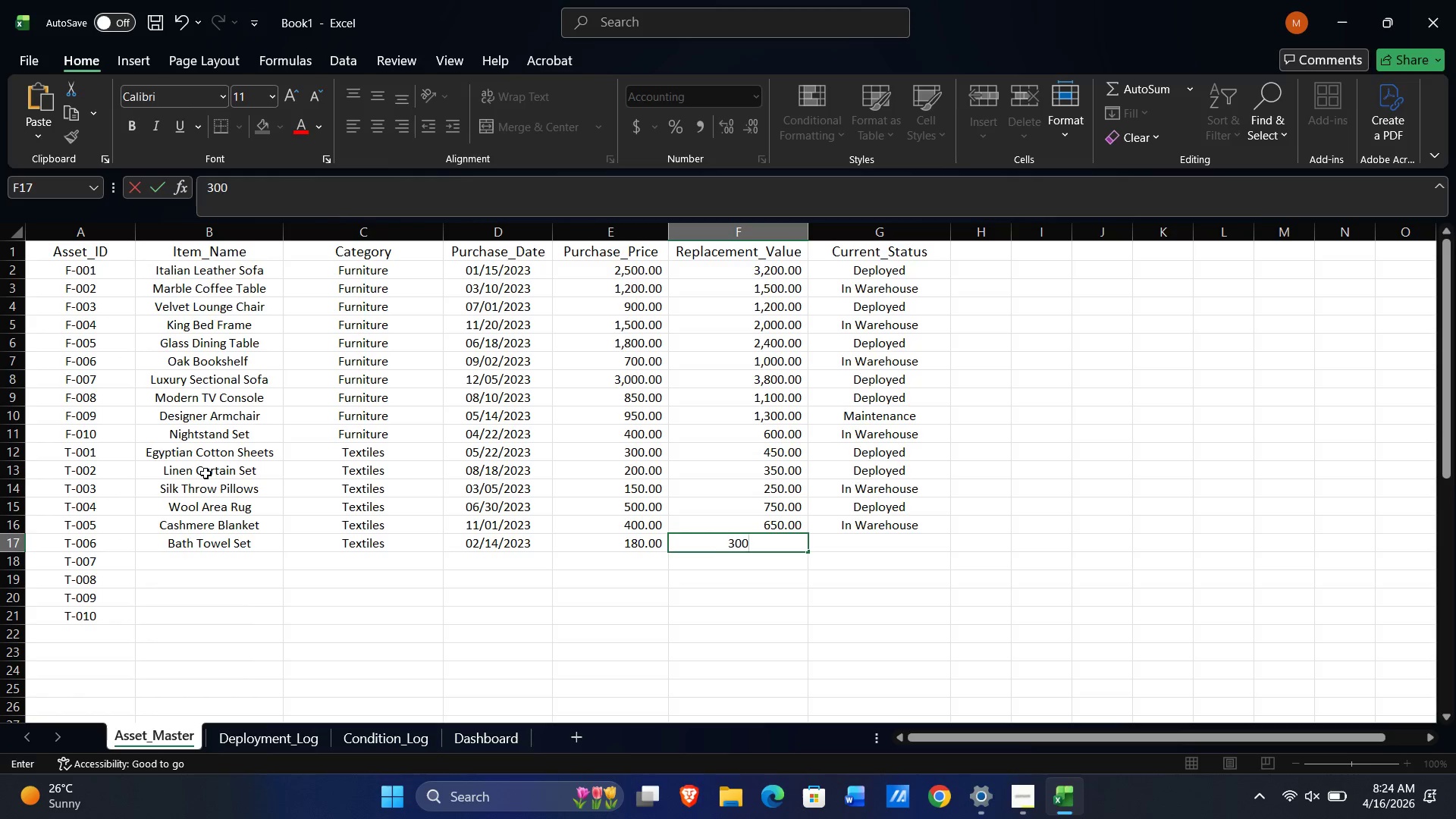 
key(Tab)
 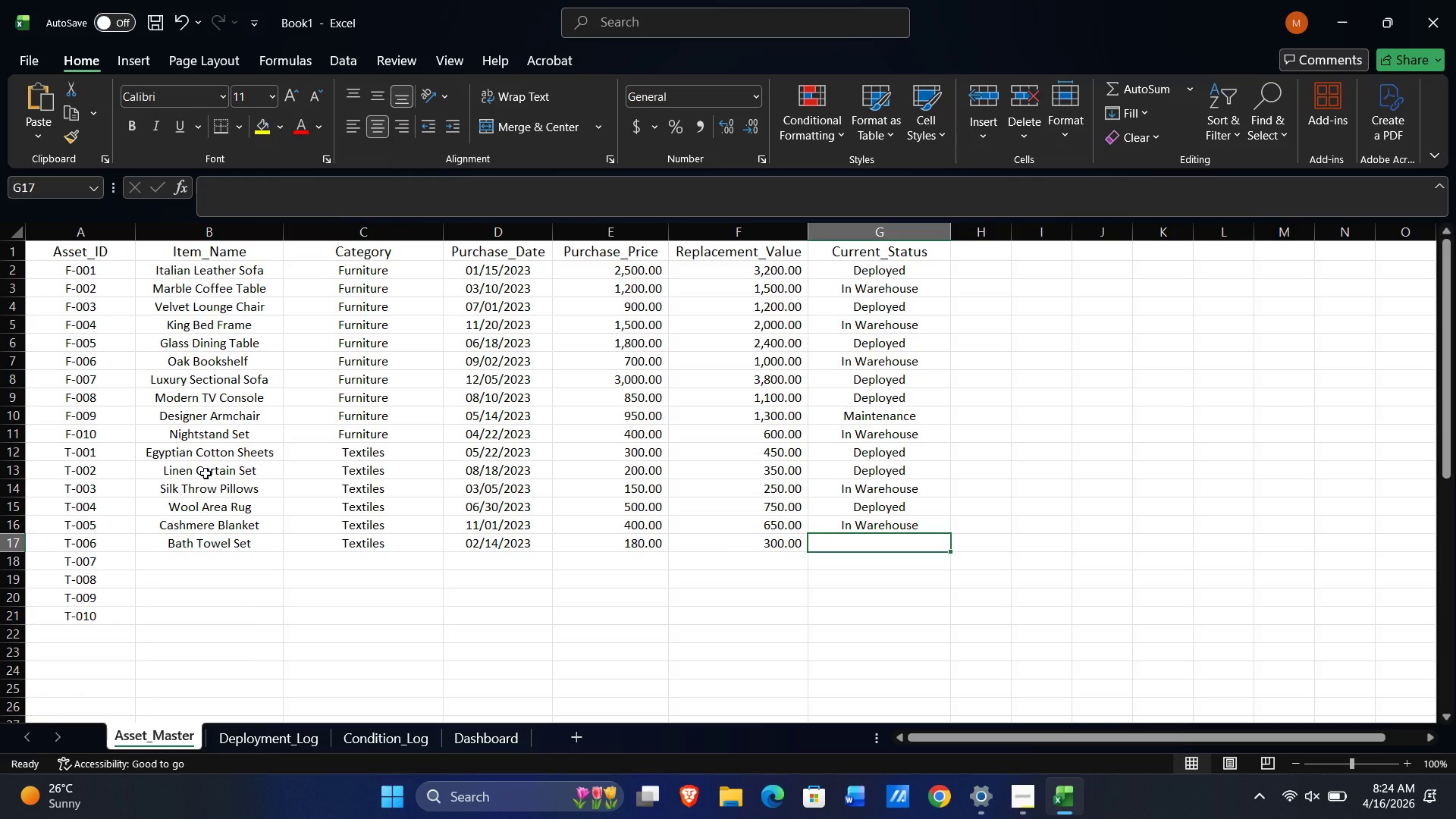 
key(Shift+D)
 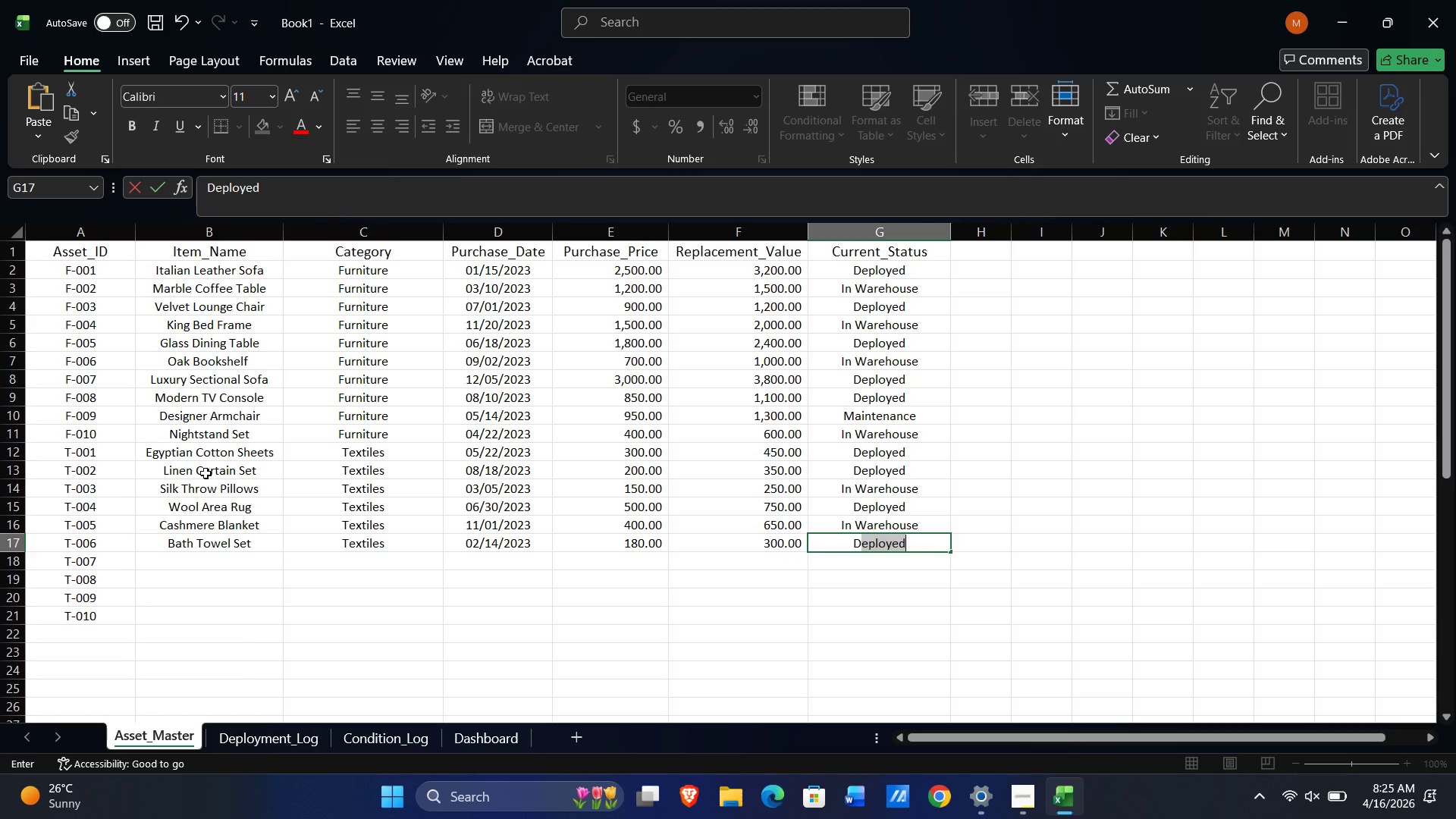 
key(NumpadEnter)
 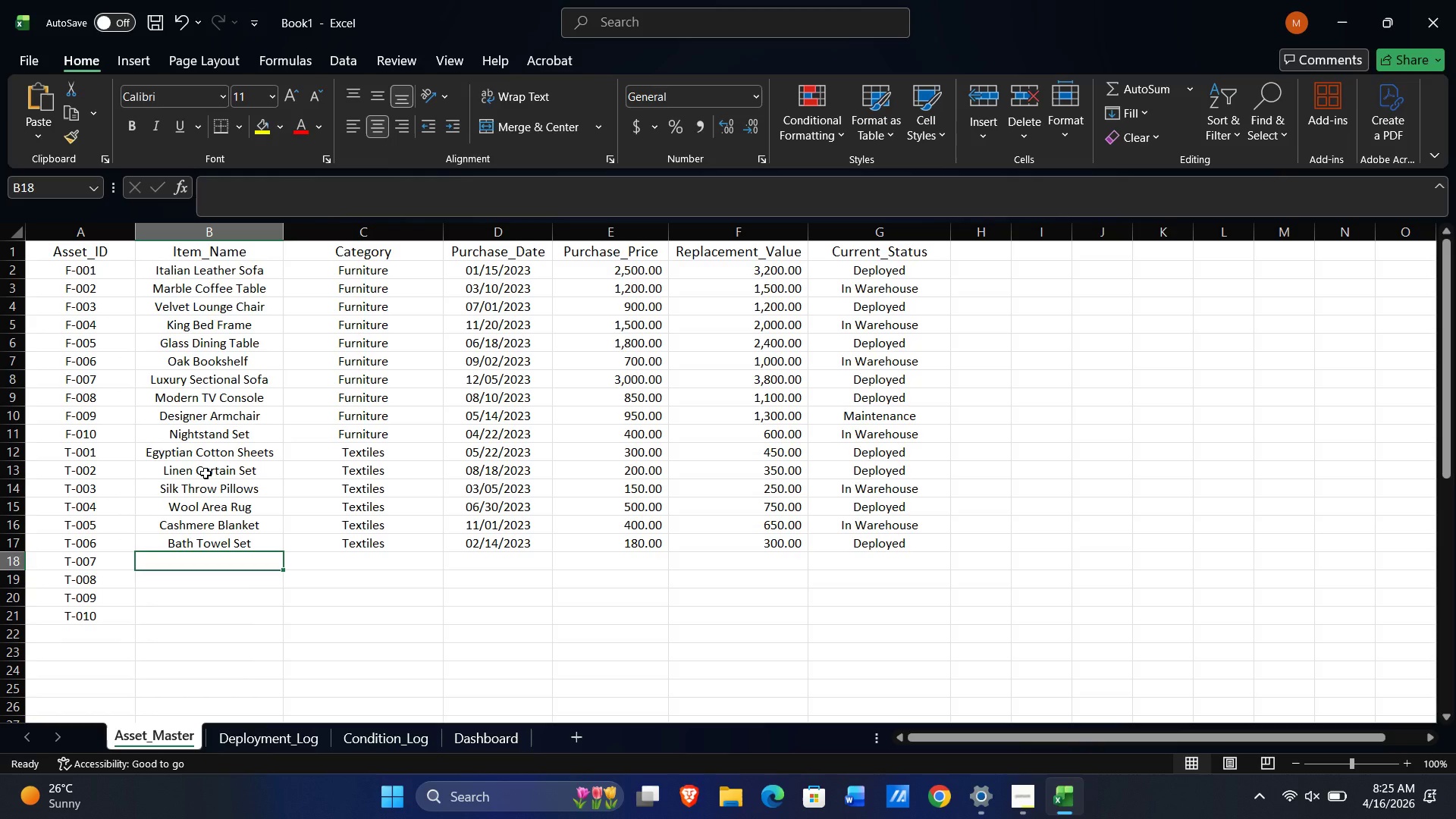 
wait(6.61)
 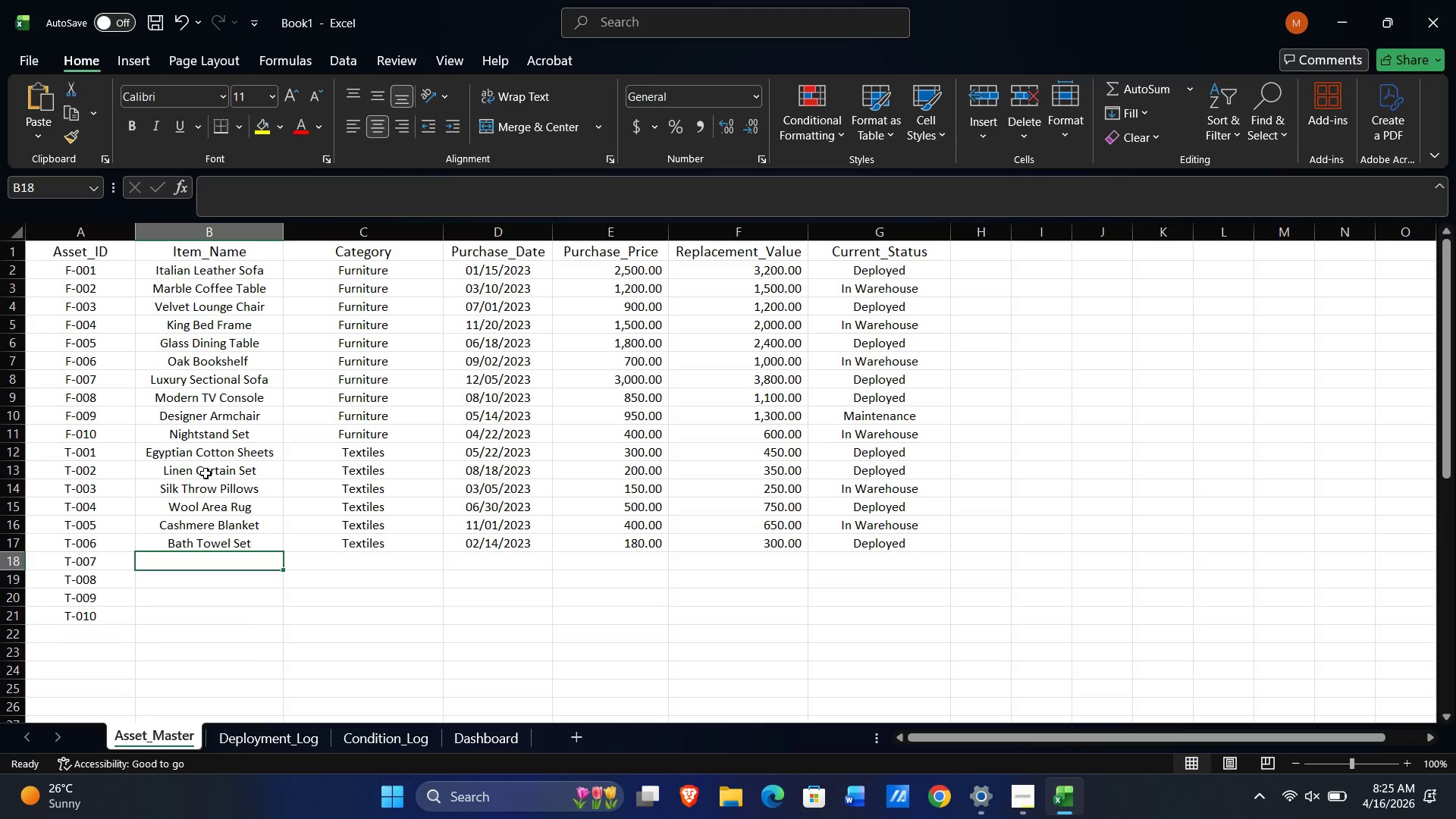 
type(Velvet Drapes)
key(Tab)
type(T)
key(Tab)
 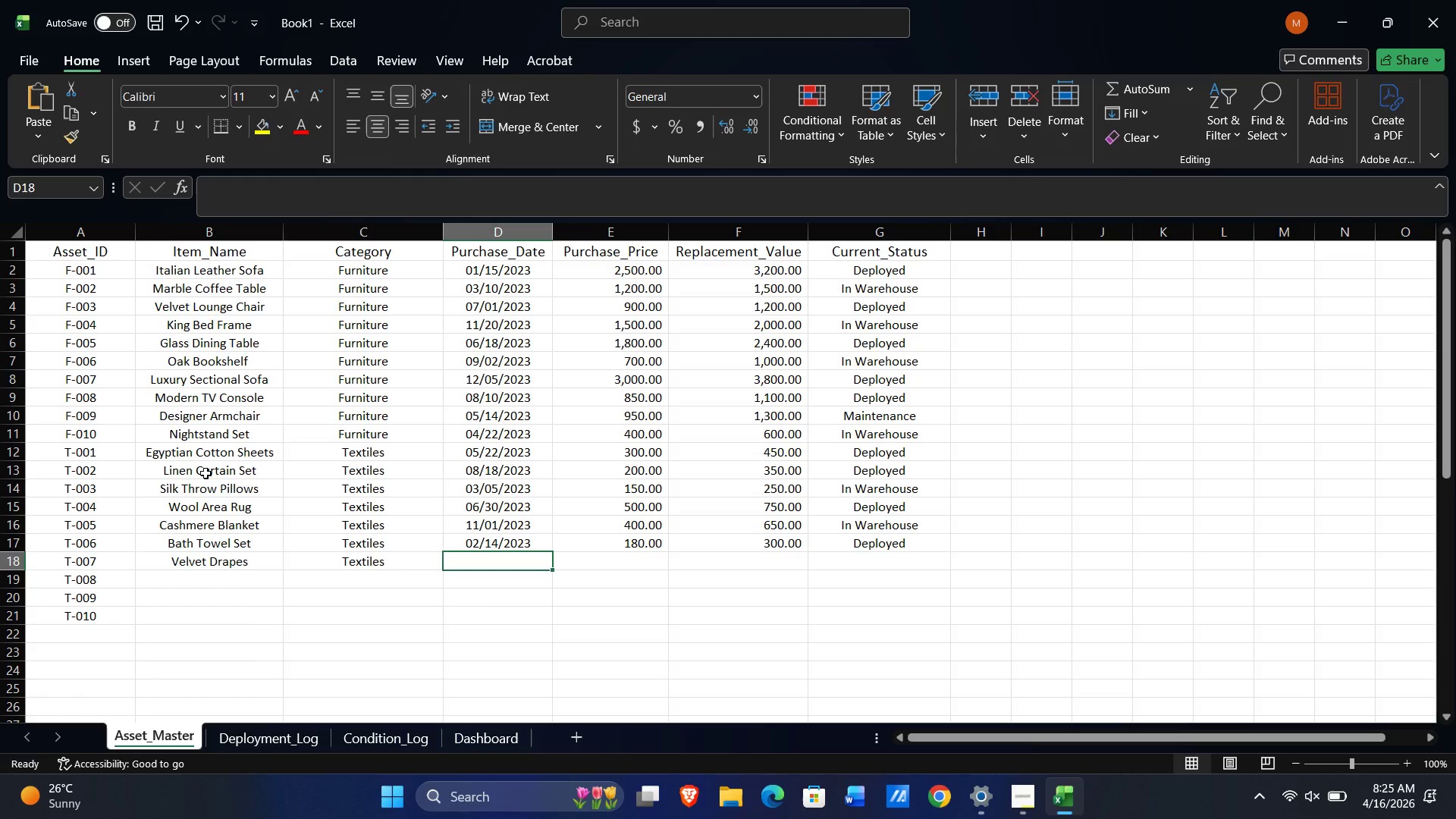 
key(Quote)
 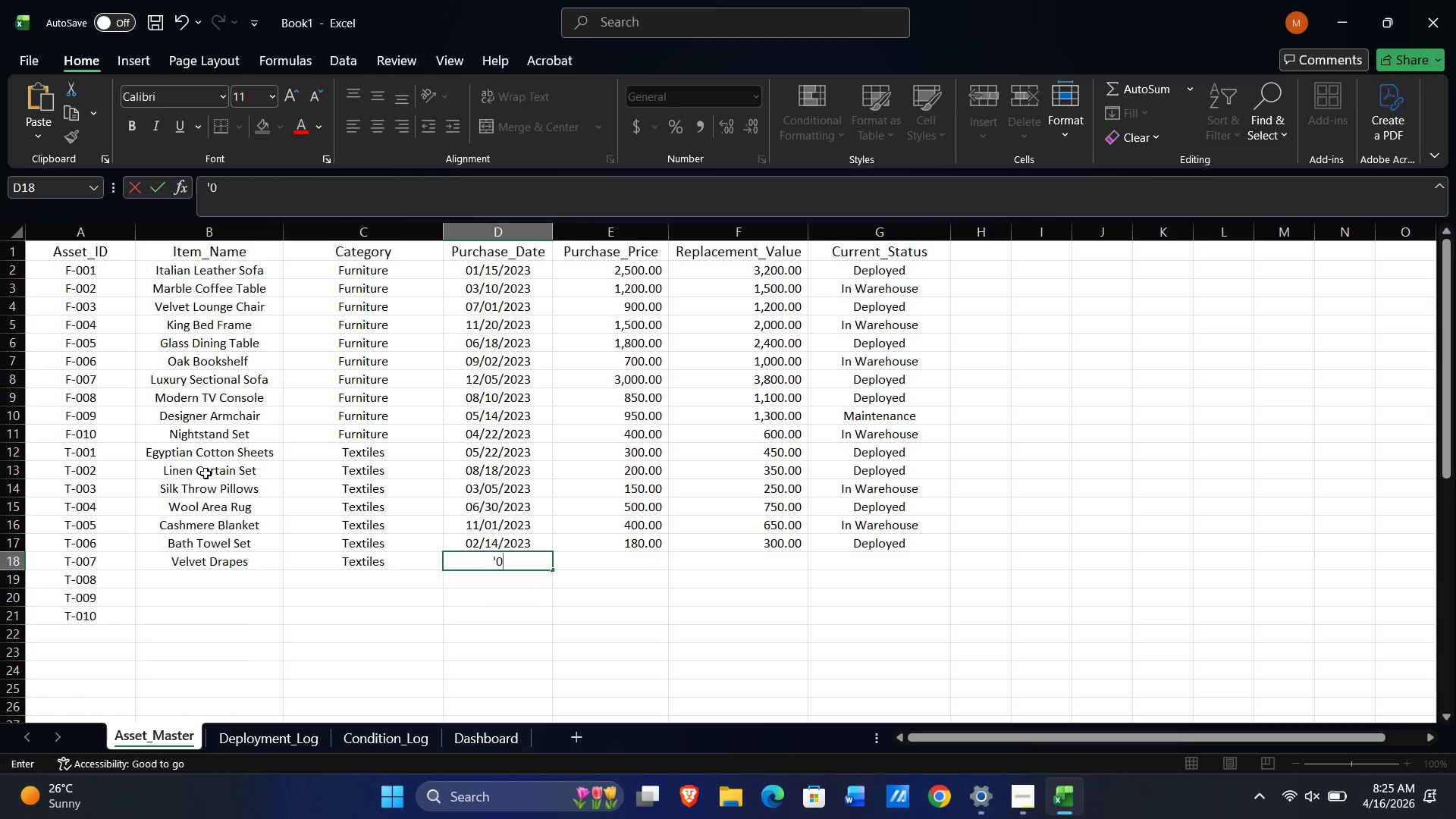 
key(Numpad0)
 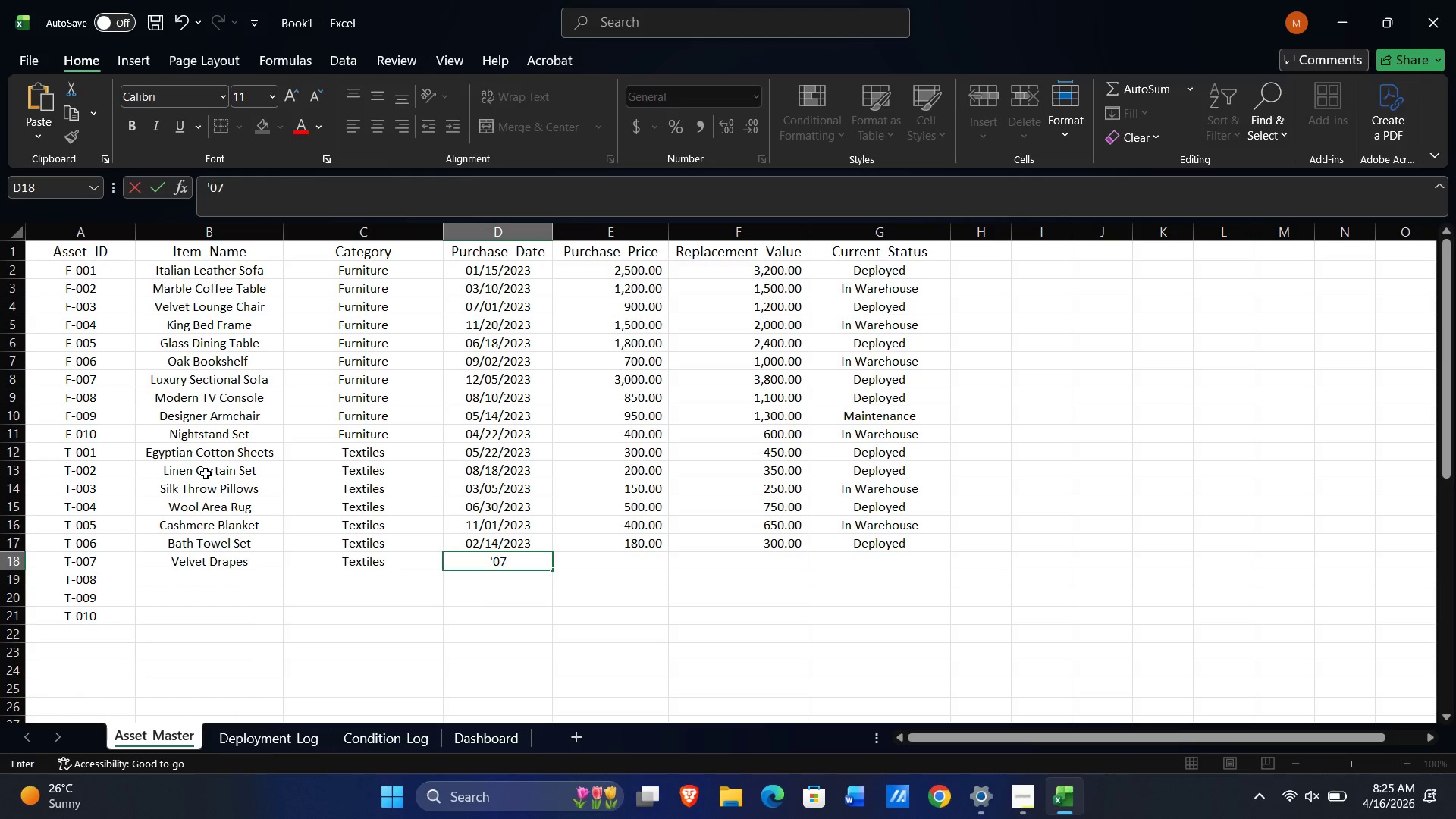 
key(Numpad7)
 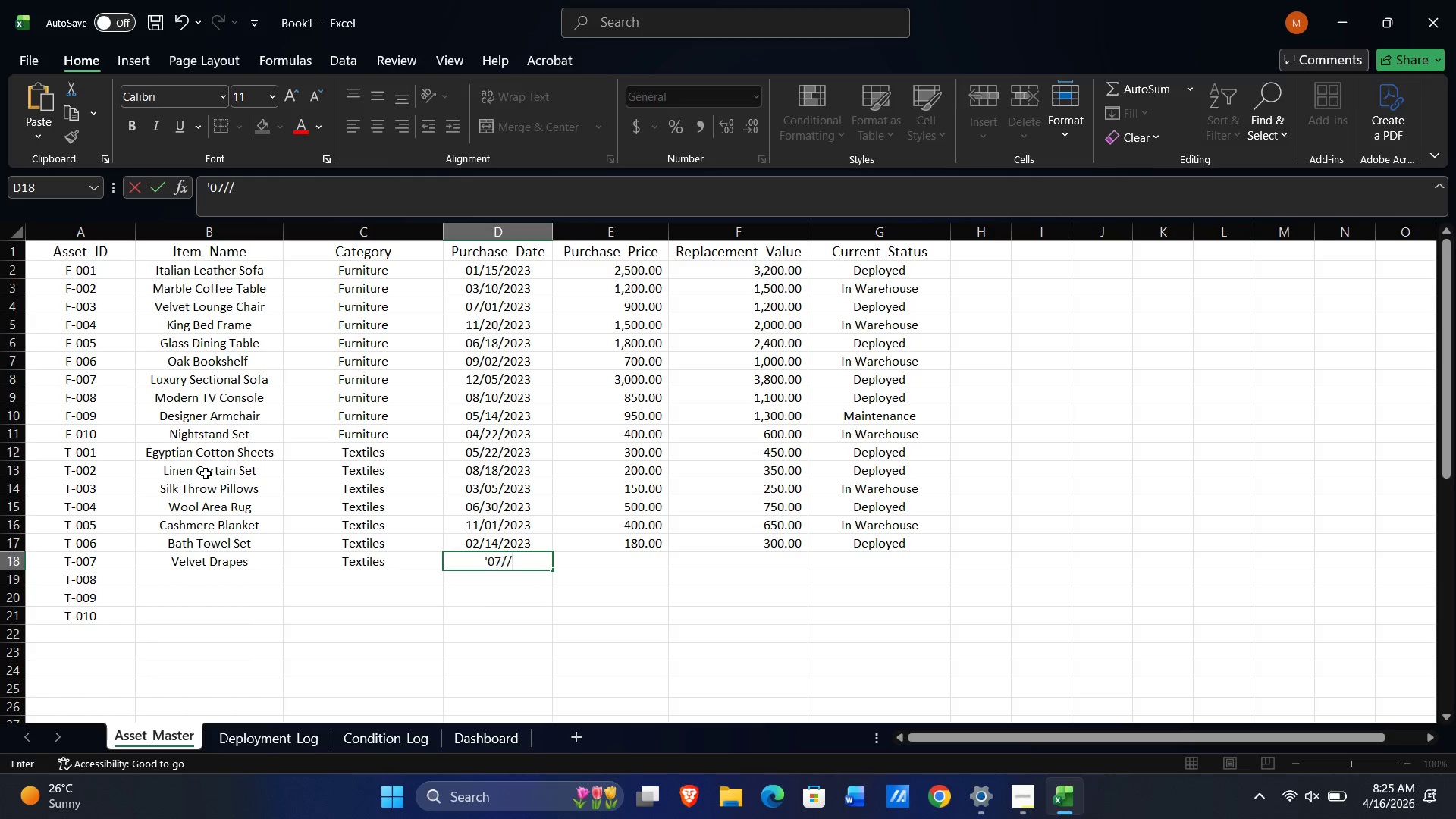 
key(NumpadDivide)
 